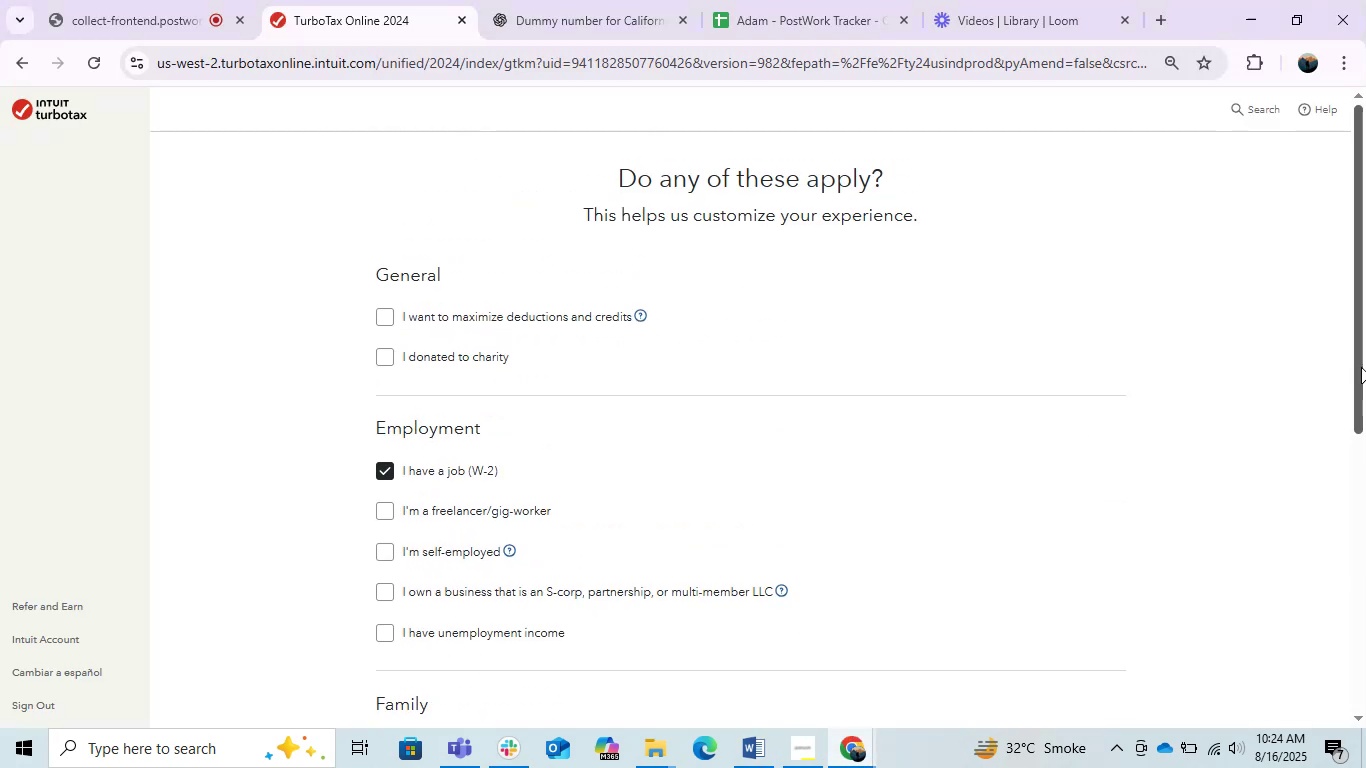 
left_click_drag(start_coordinate=[1361, 367], to_coordinate=[1365, 434])
 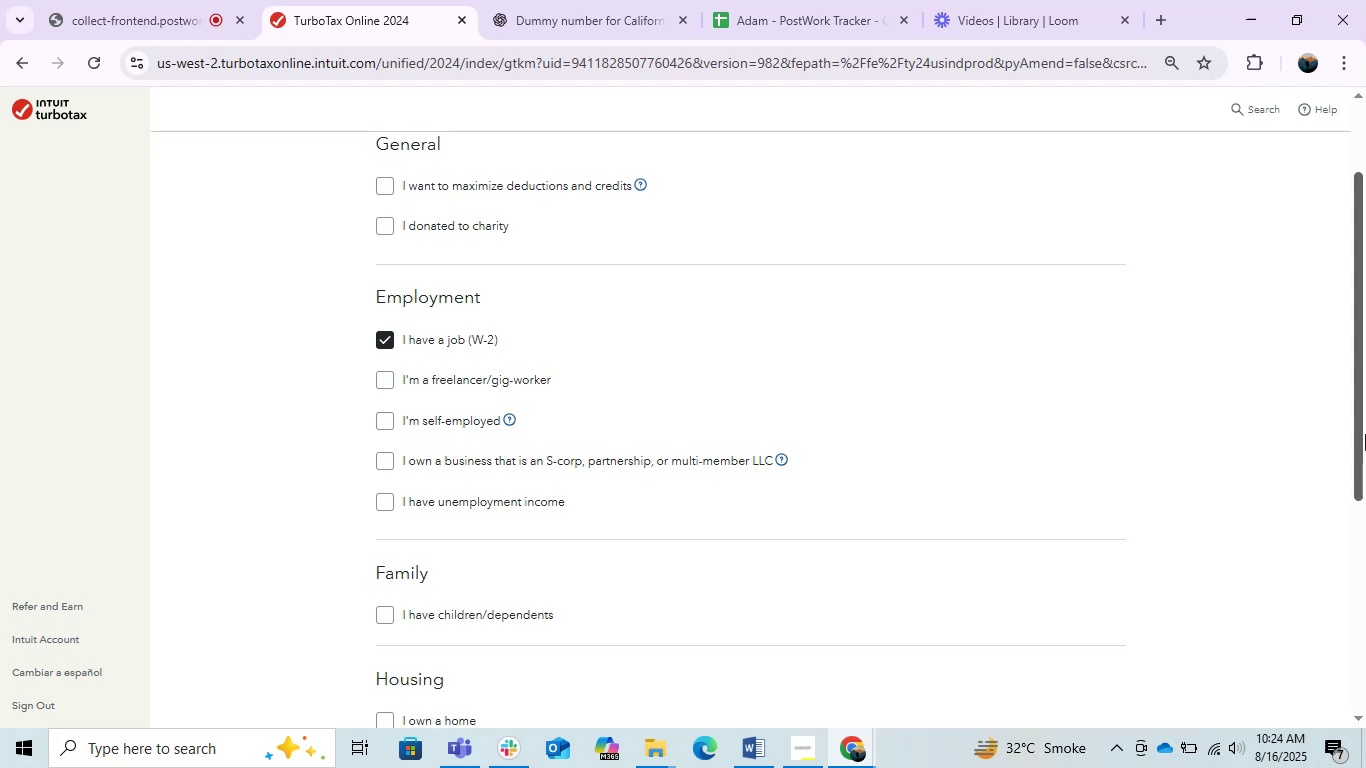 
key(PrintScreen)
 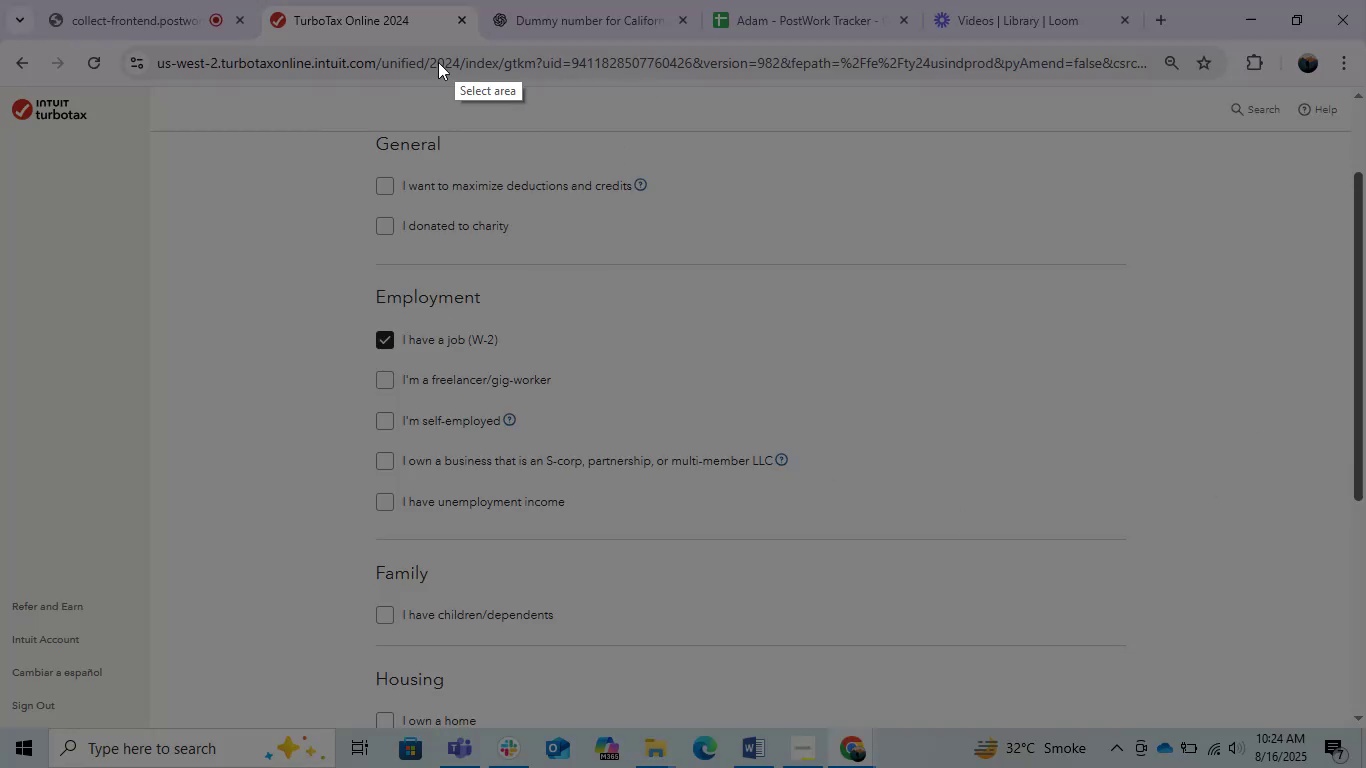 
left_click_drag(start_coordinate=[346, 112], to_coordinate=[1050, 631])
 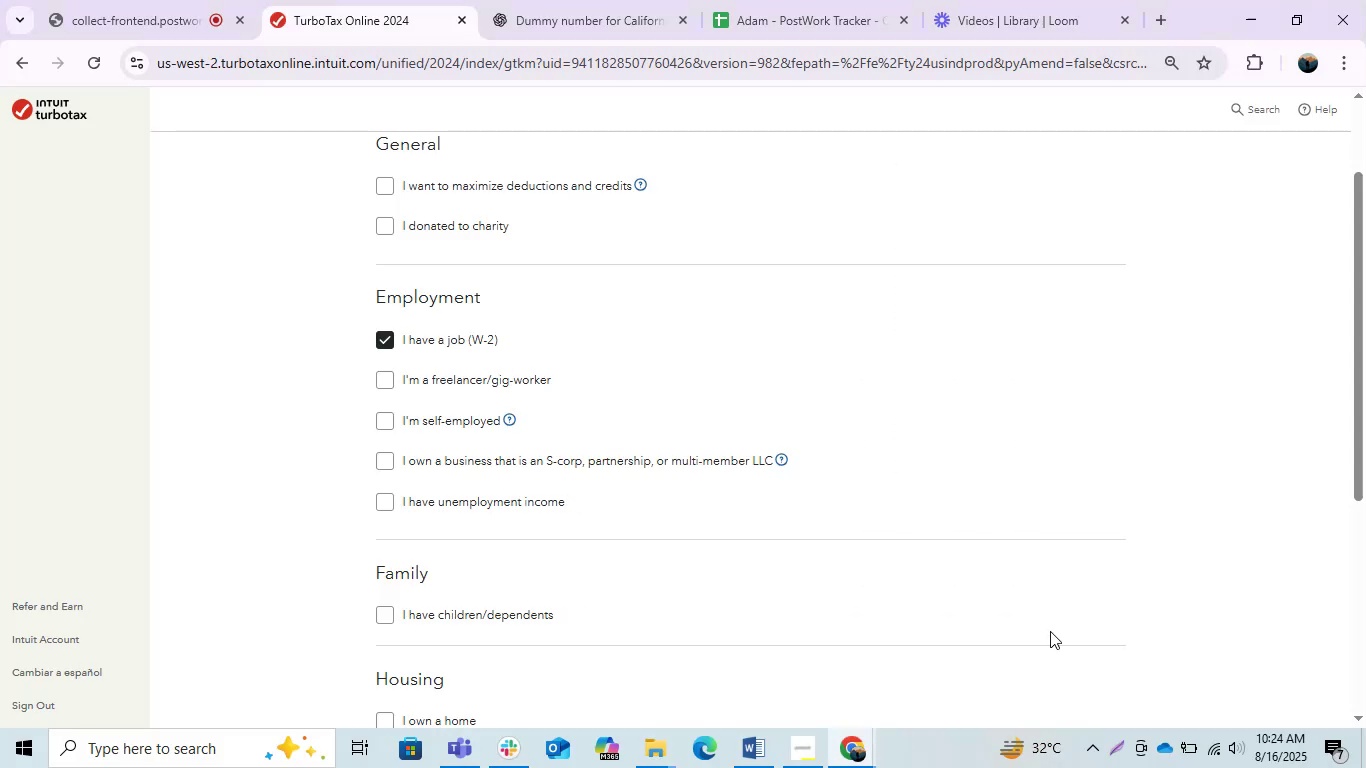 
key(Control+C)
 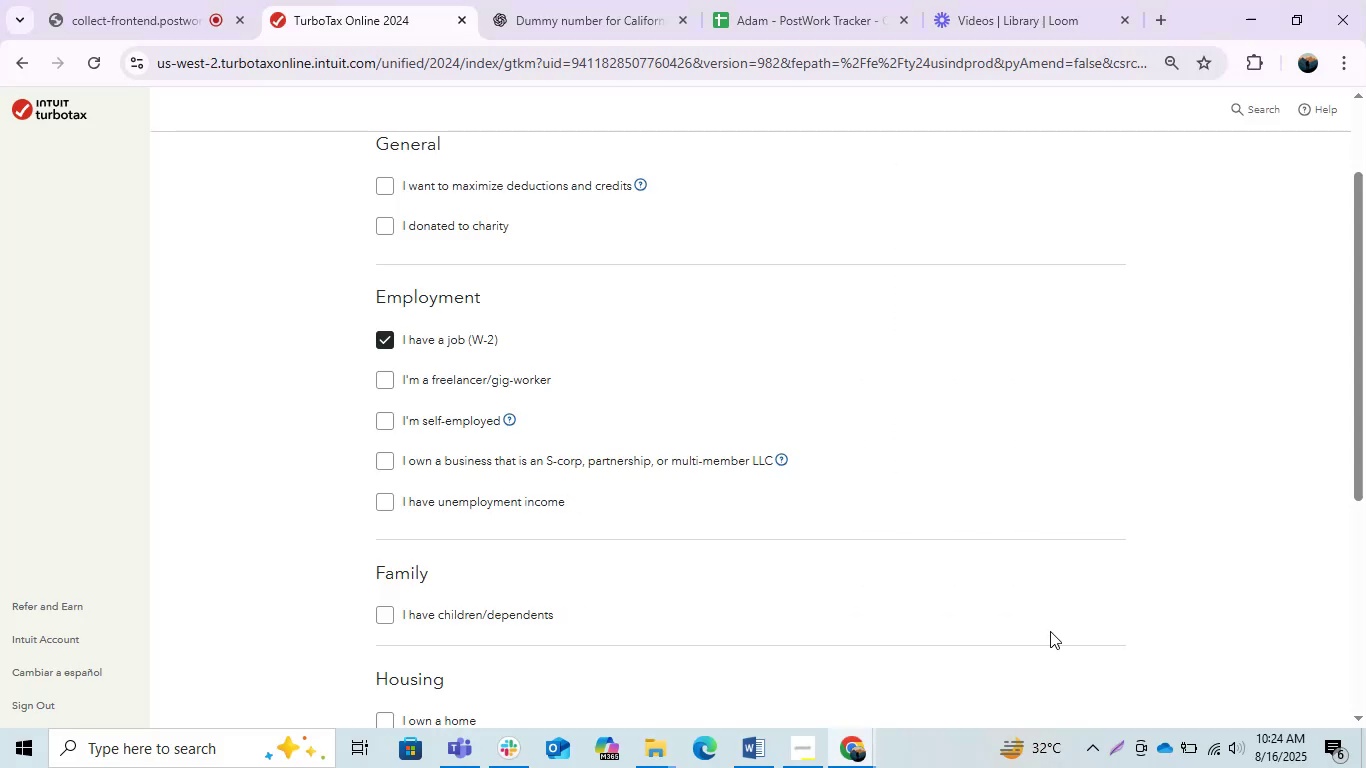 
key(Alt+AltLeft)
 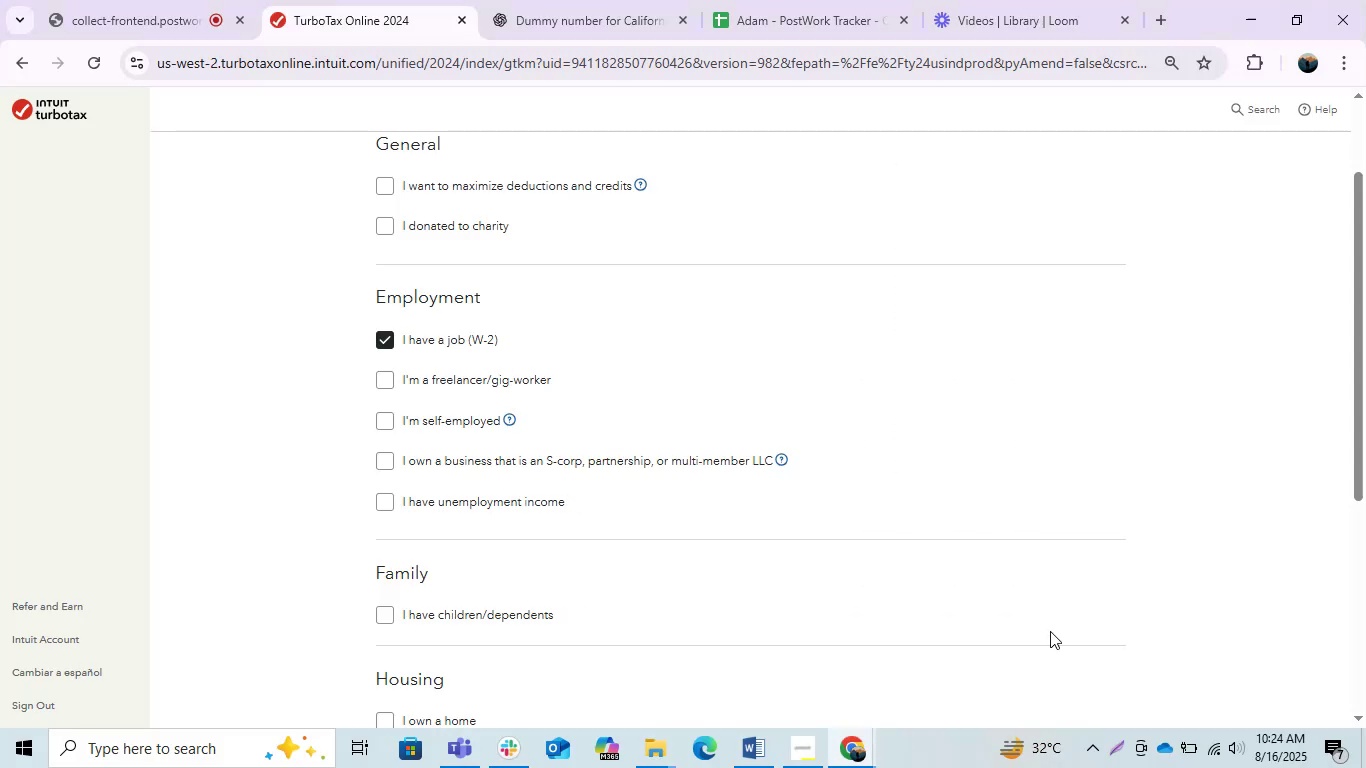 
key(Alt+Tab)
 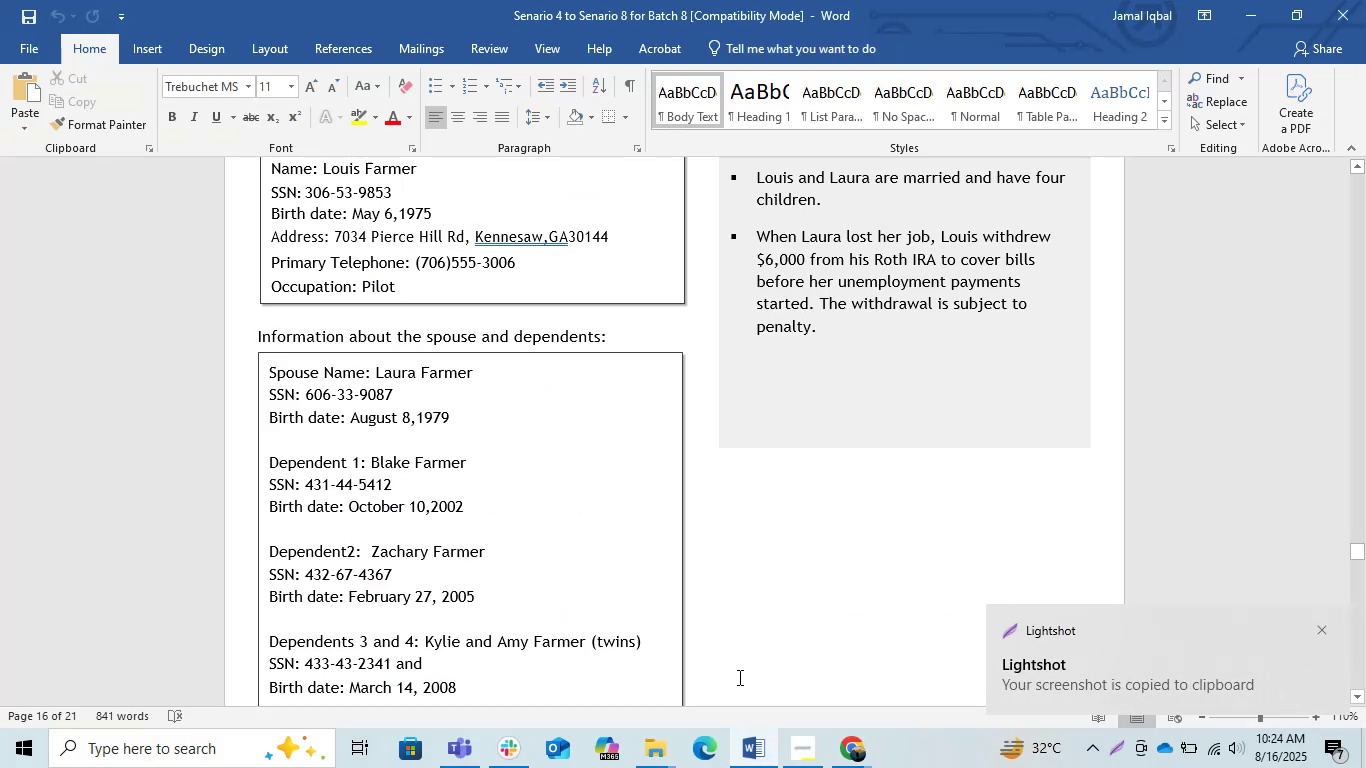 
key(Alt+AltLeft)
 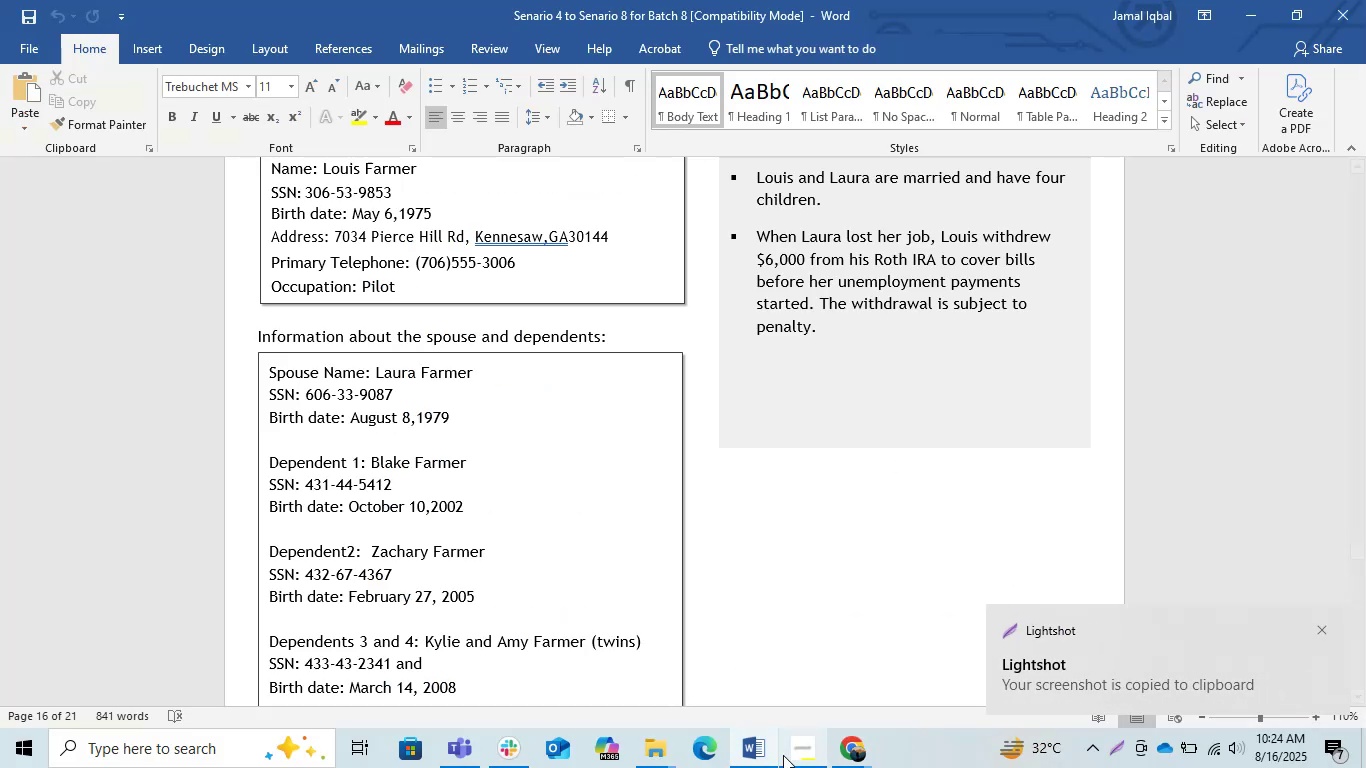 
key(Alt+Tab)
 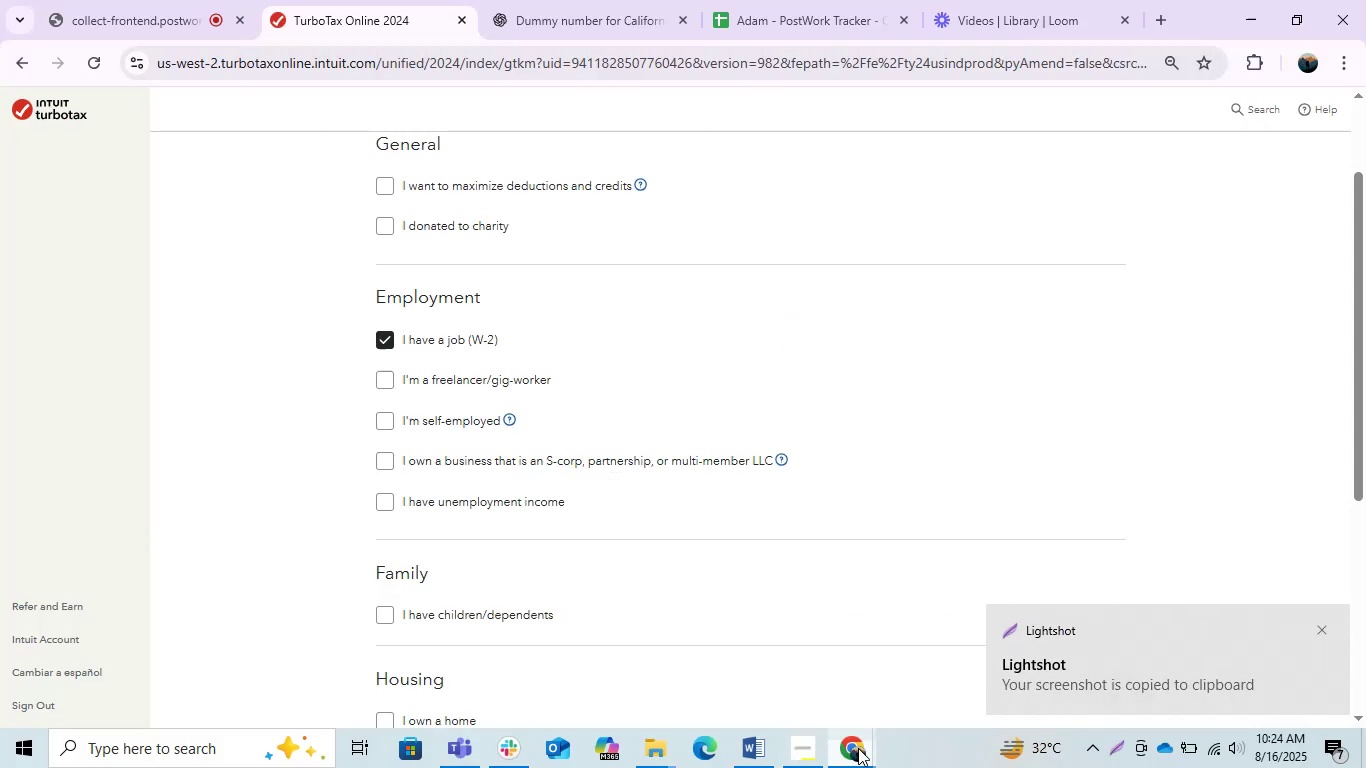 
key(Alt+AltLeft)
 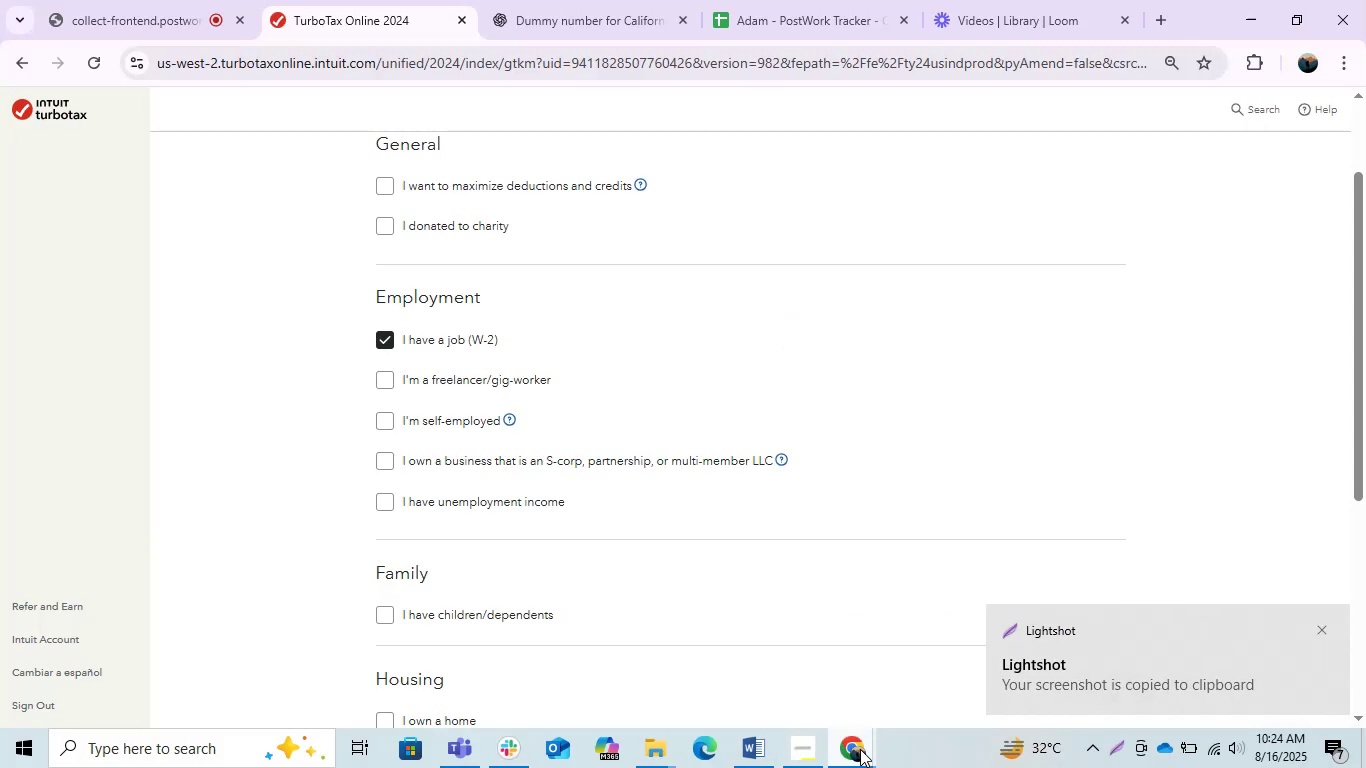 
key(Alt+Tab)
 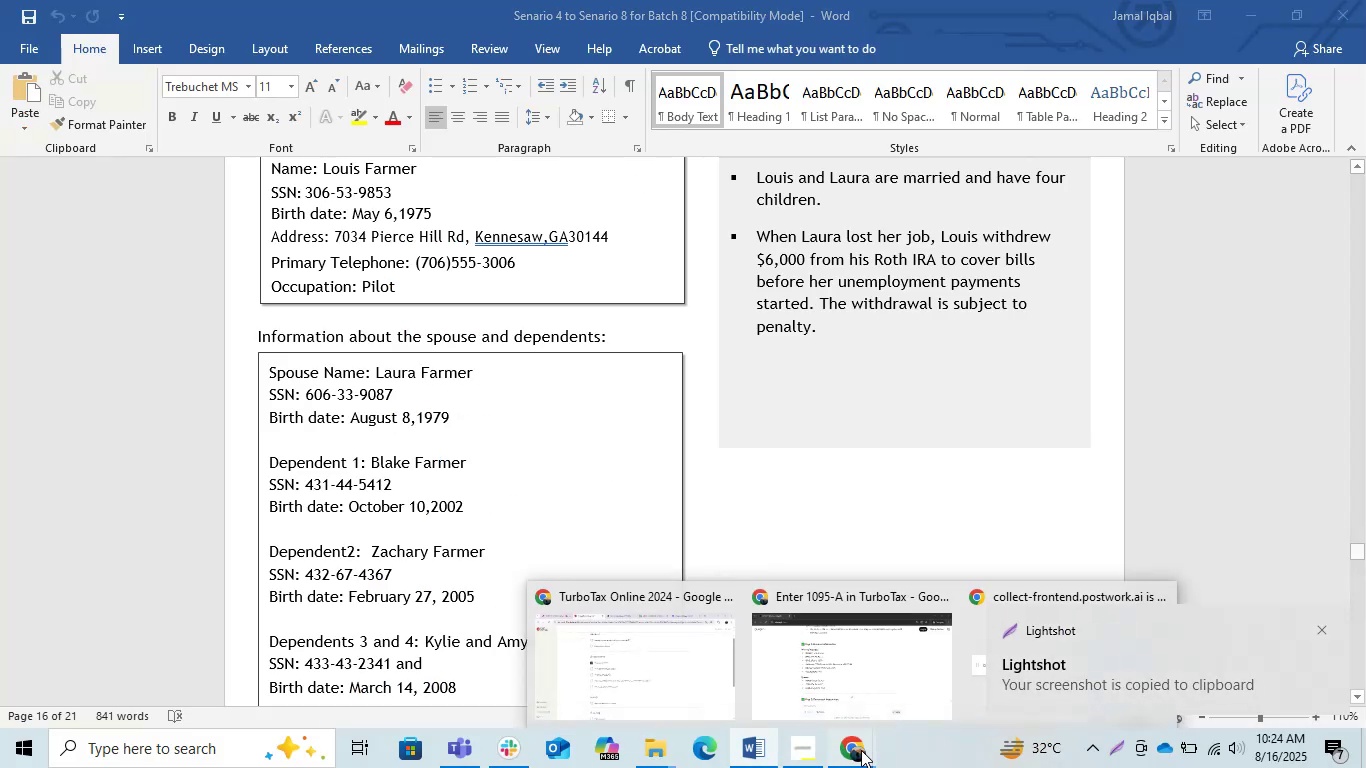 
double_click([829, 695])
 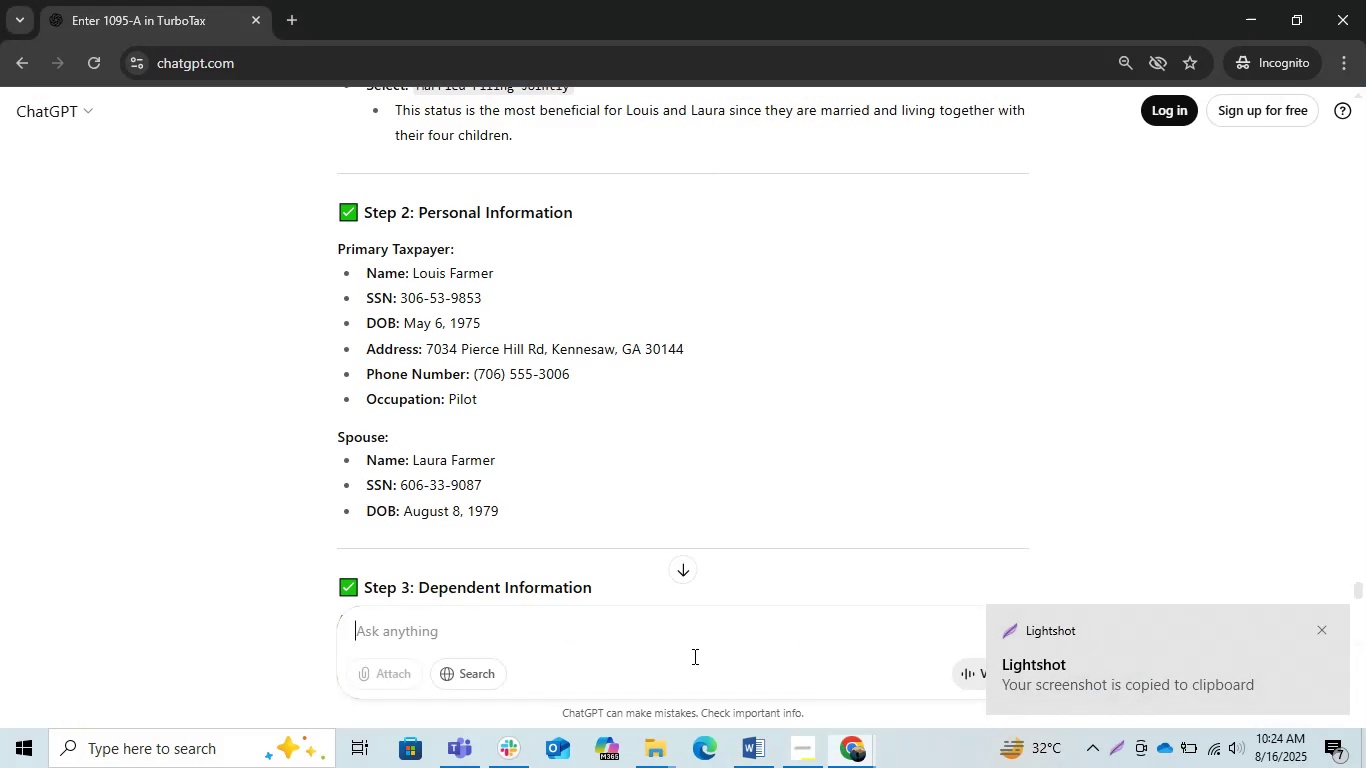 
key(Control+V)
 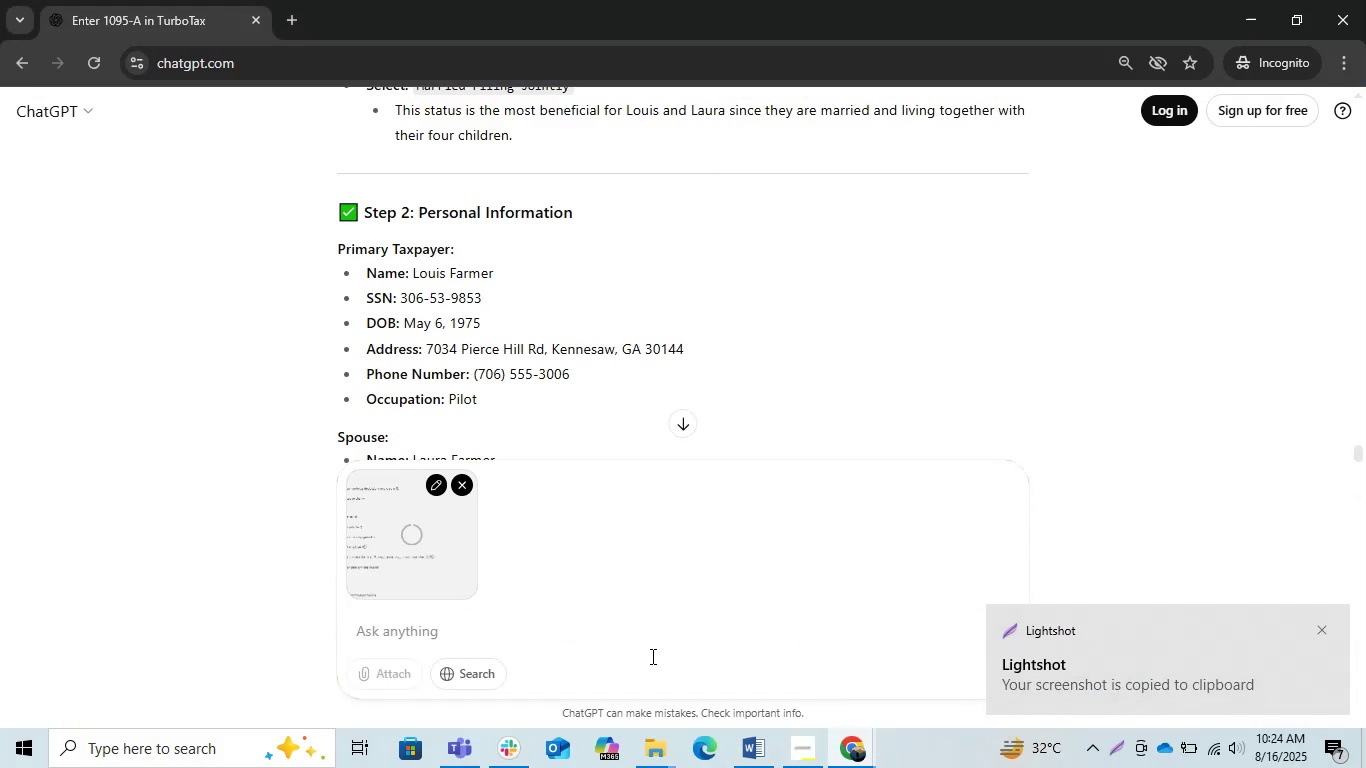 
hold_key(key=Space, duration=0.32)
 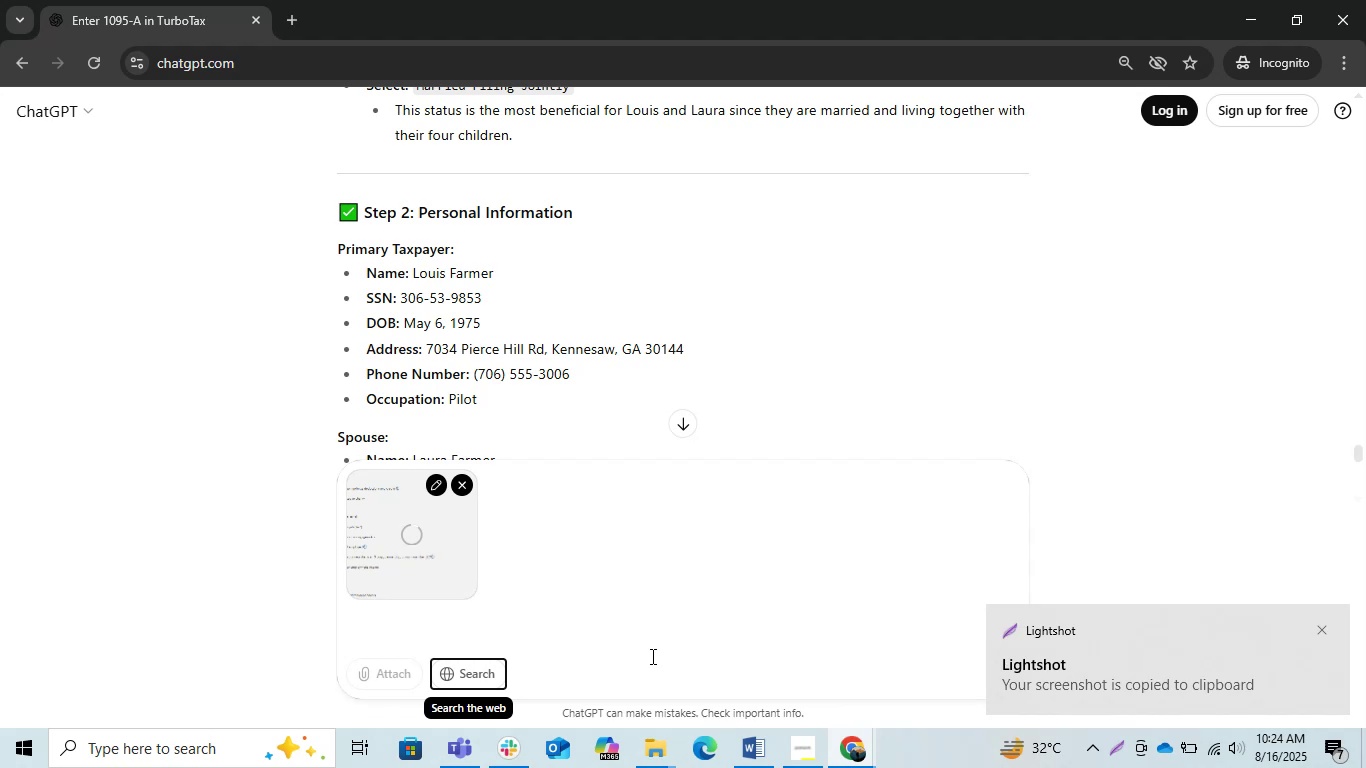 
key(Tab)
 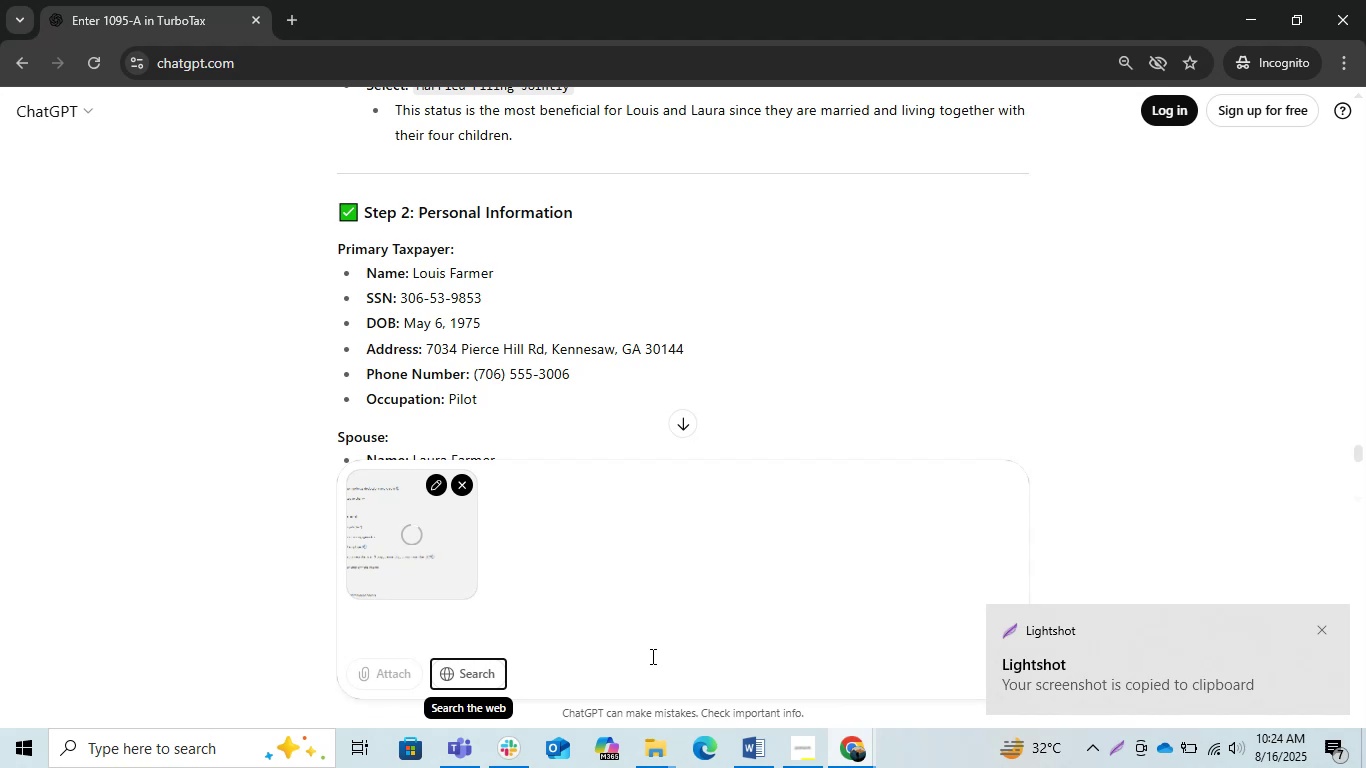 
key(Alt+AltLeft)
 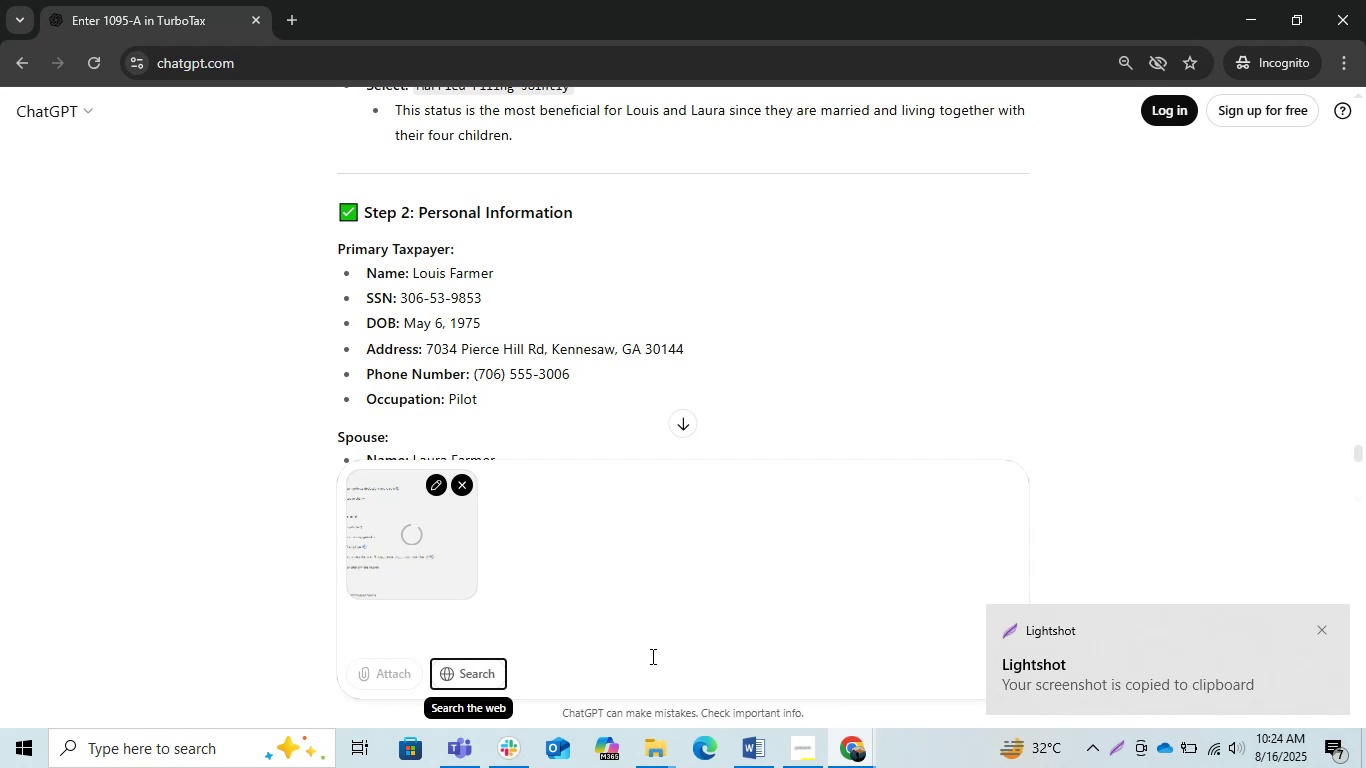 
key(Alt+Tab)
 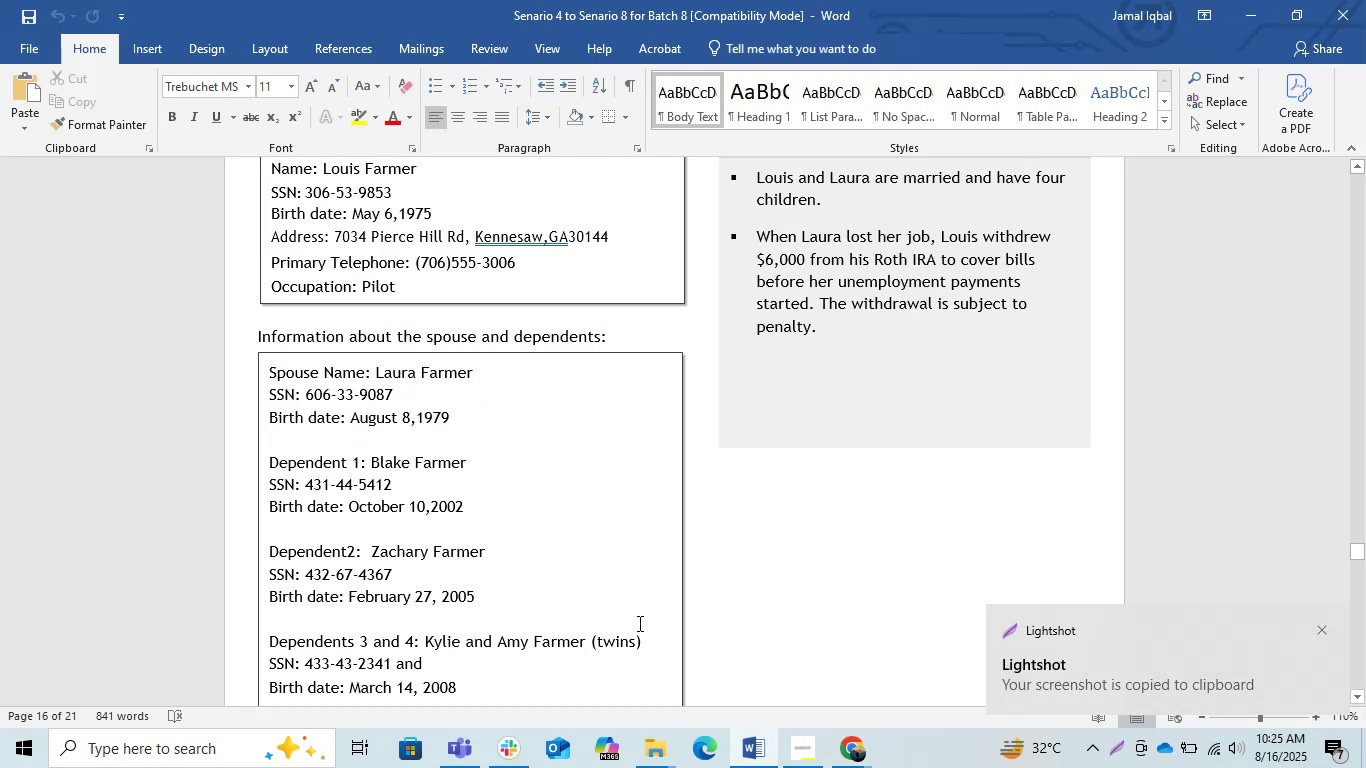 
key(Alt+AltLeft)
 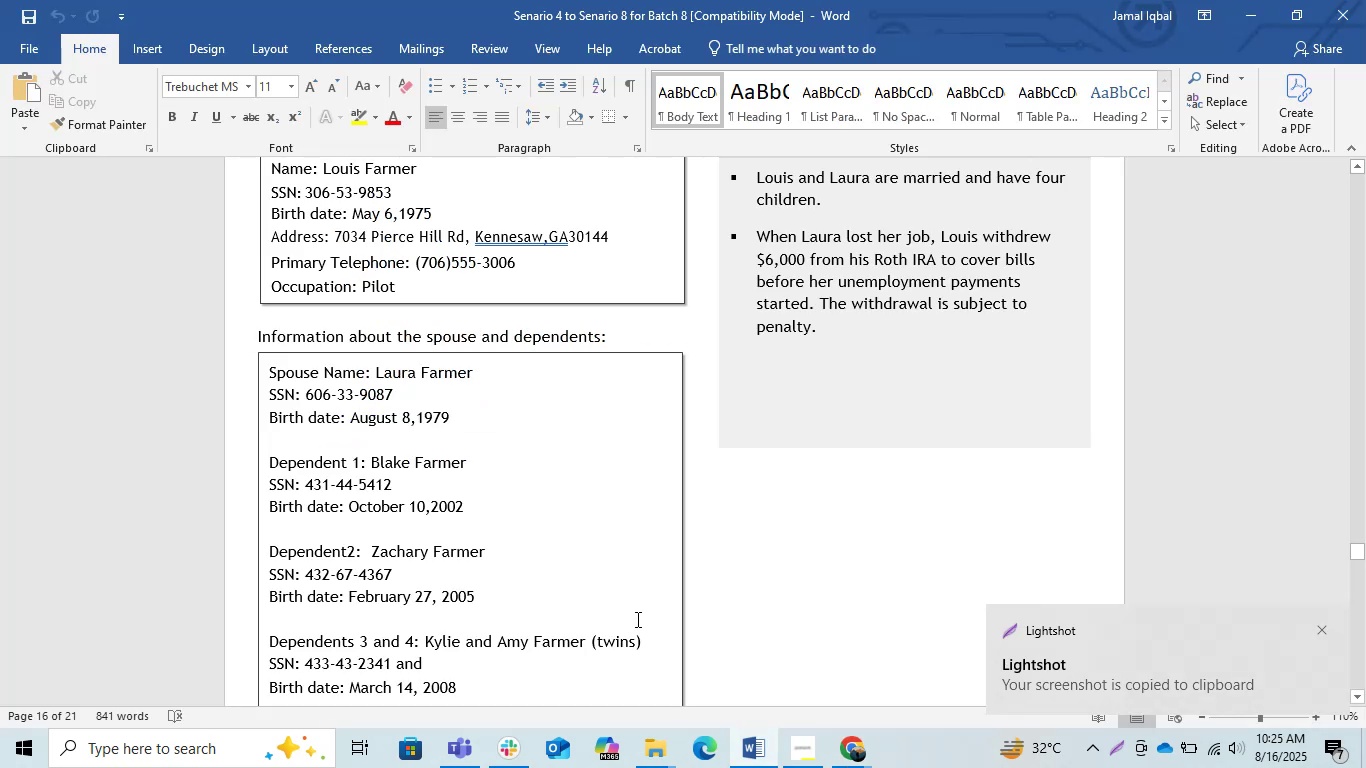 
key(Alt+Tab)
 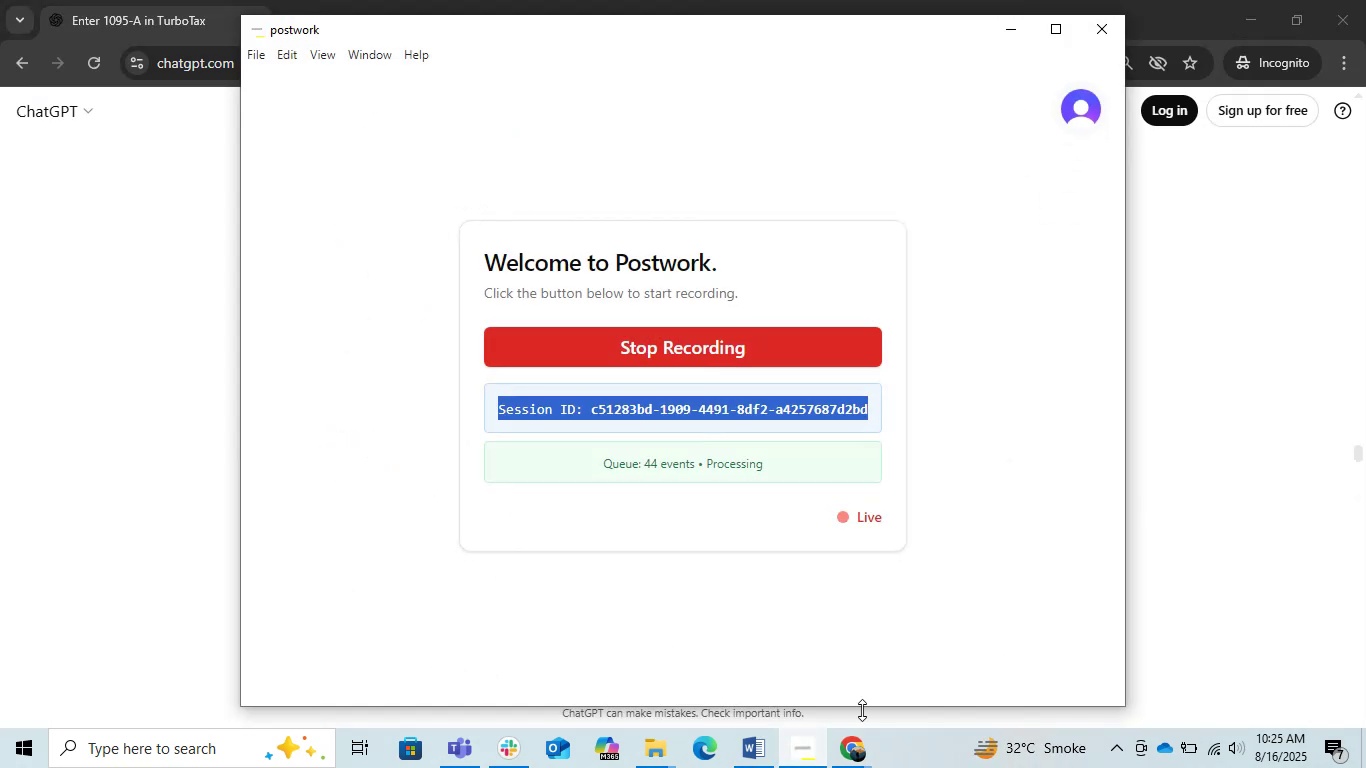 
left_click([749, 610])
 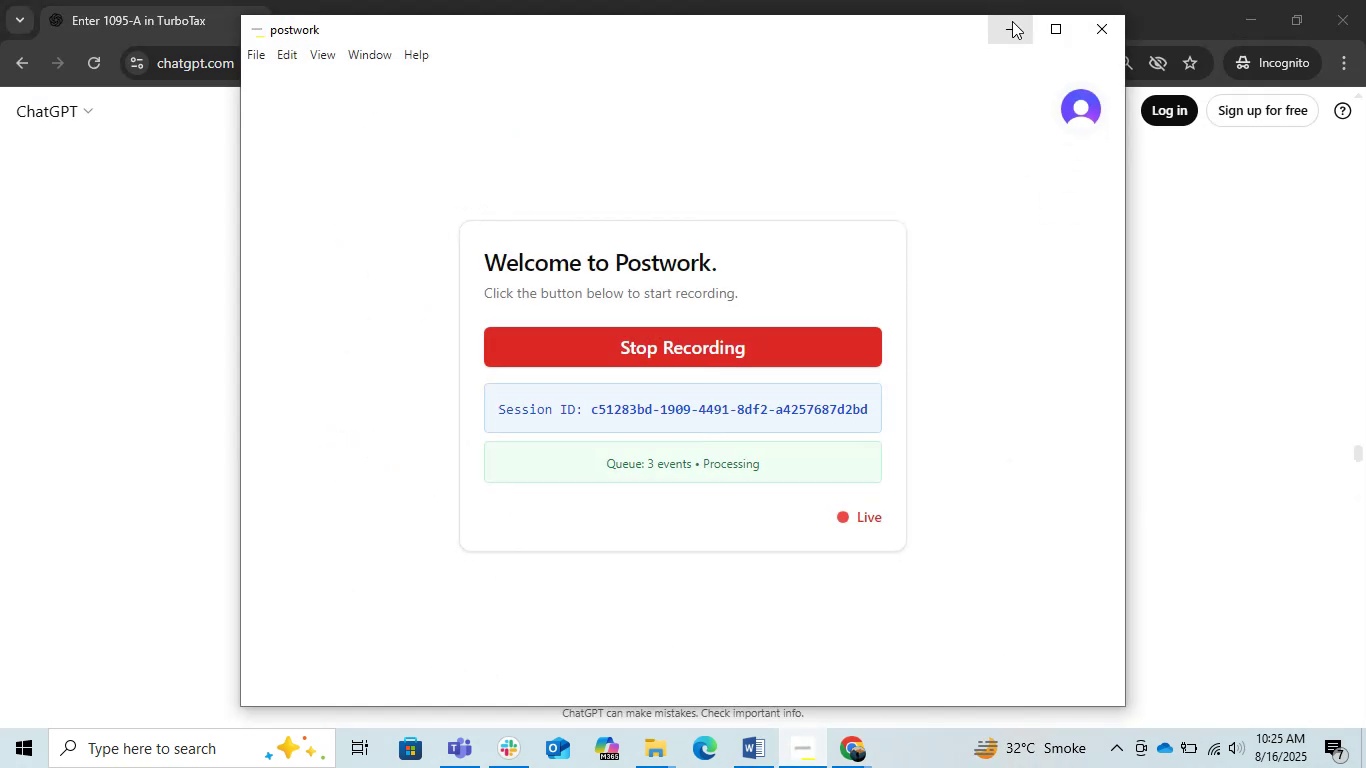 
left_click([1009, 21])
 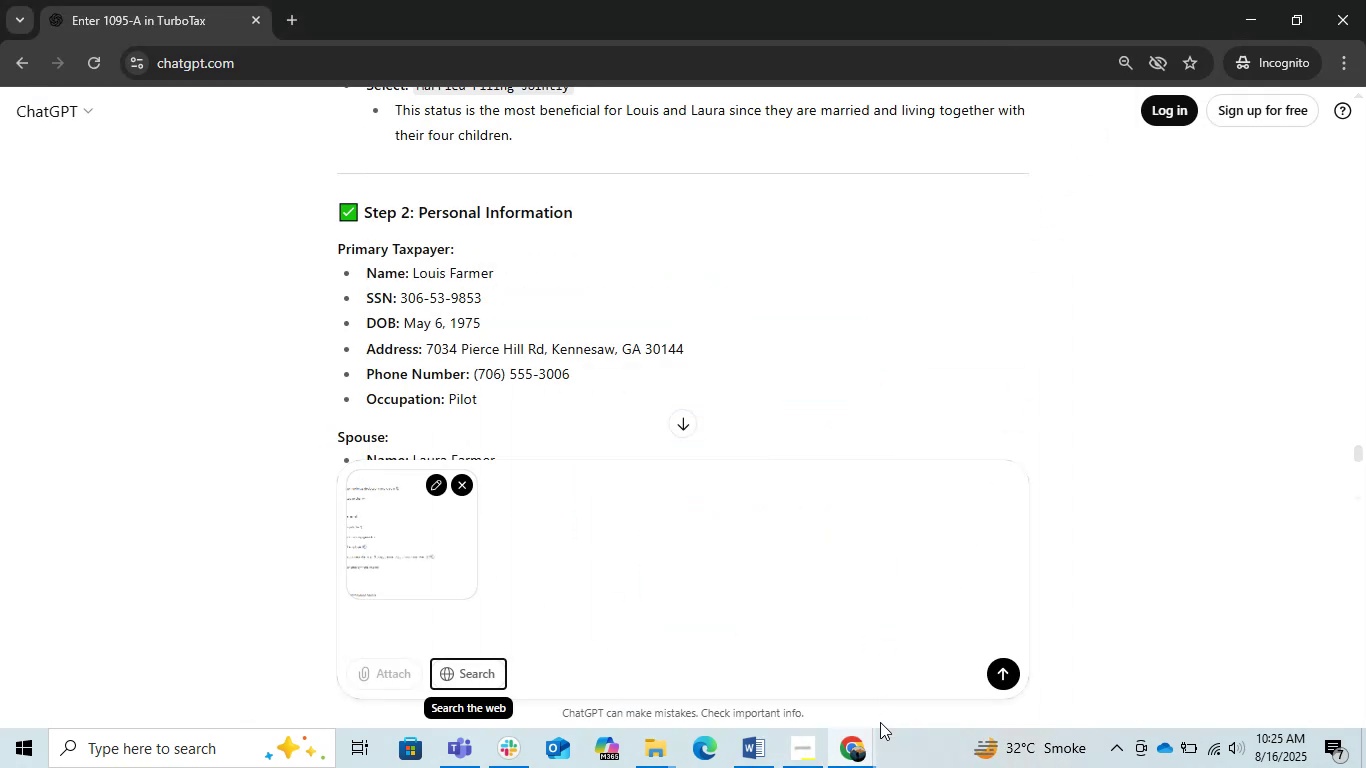 
left_click([858, 746])
 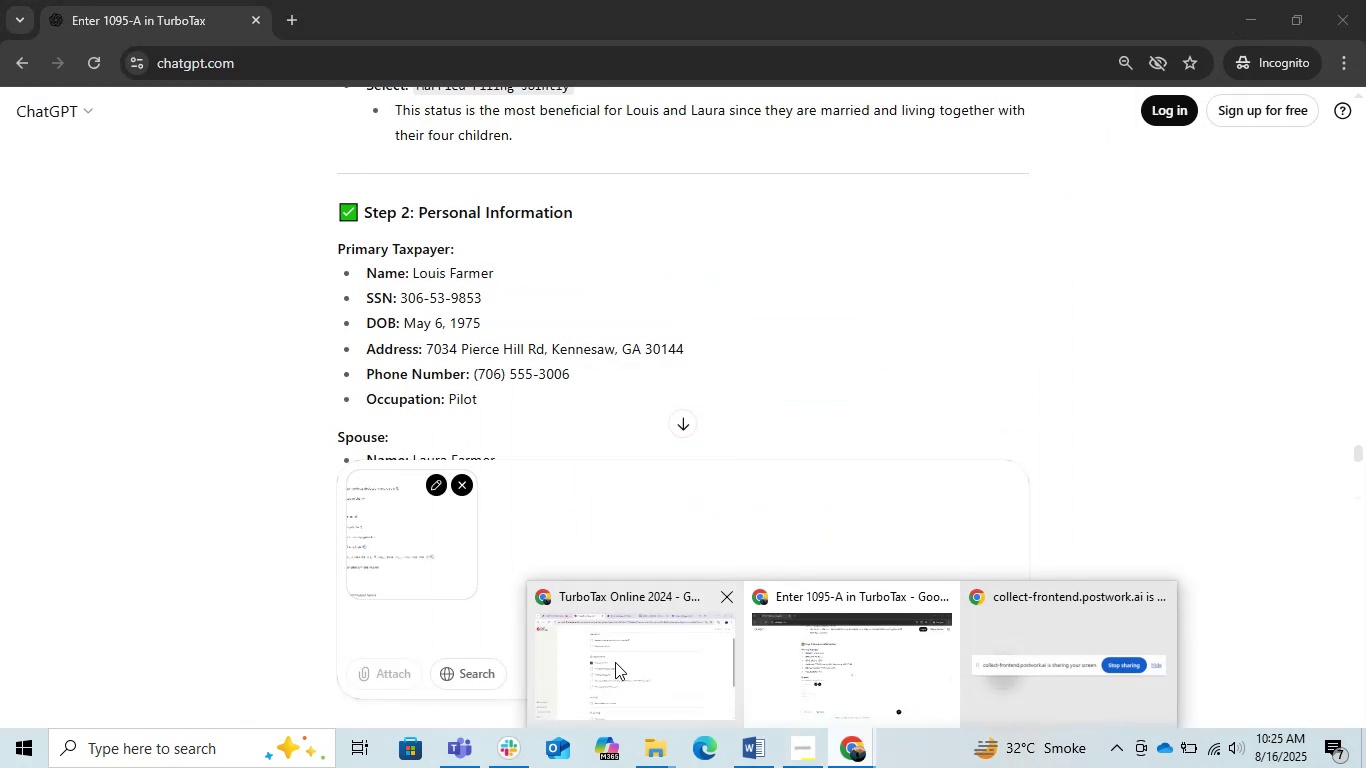 
double_click([612, 662])
 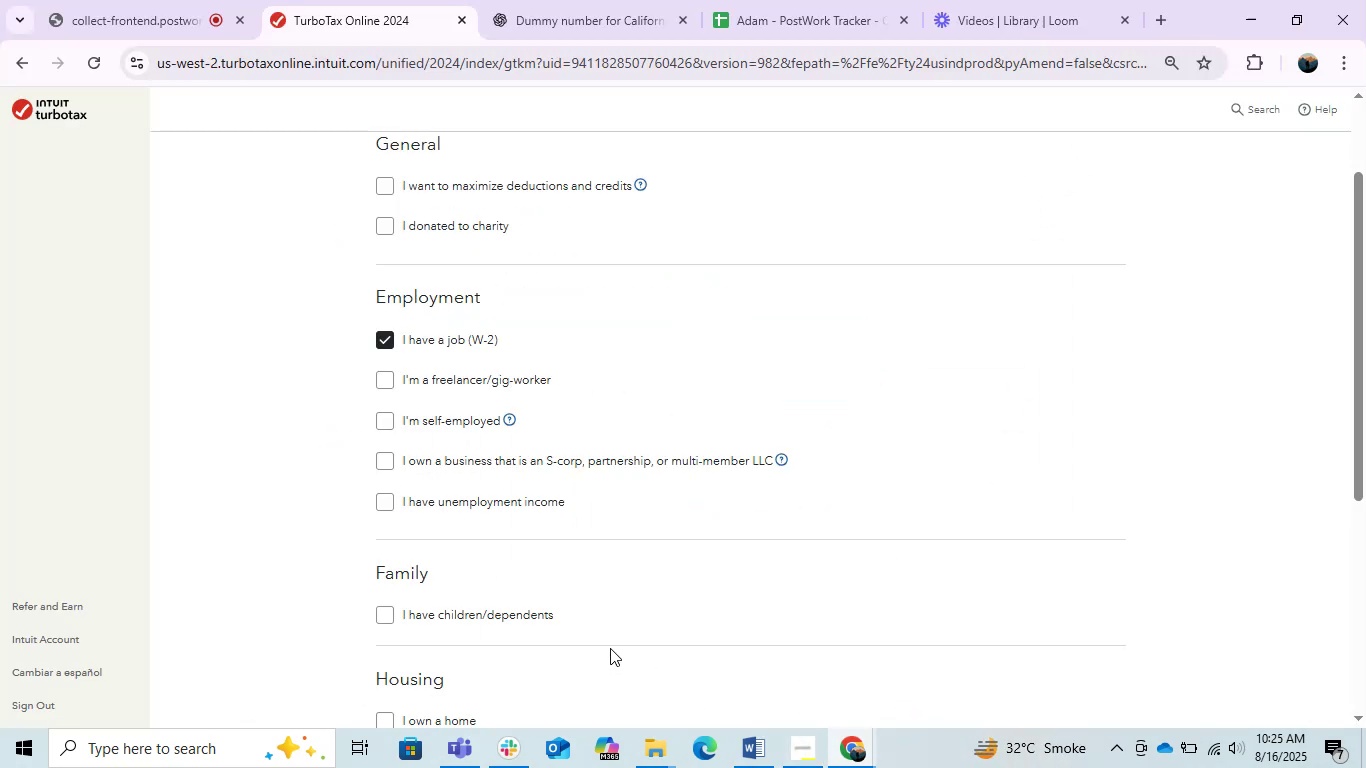 
scroll: coordinate [608, 644], scroll_direction: down, amount: 2.0
 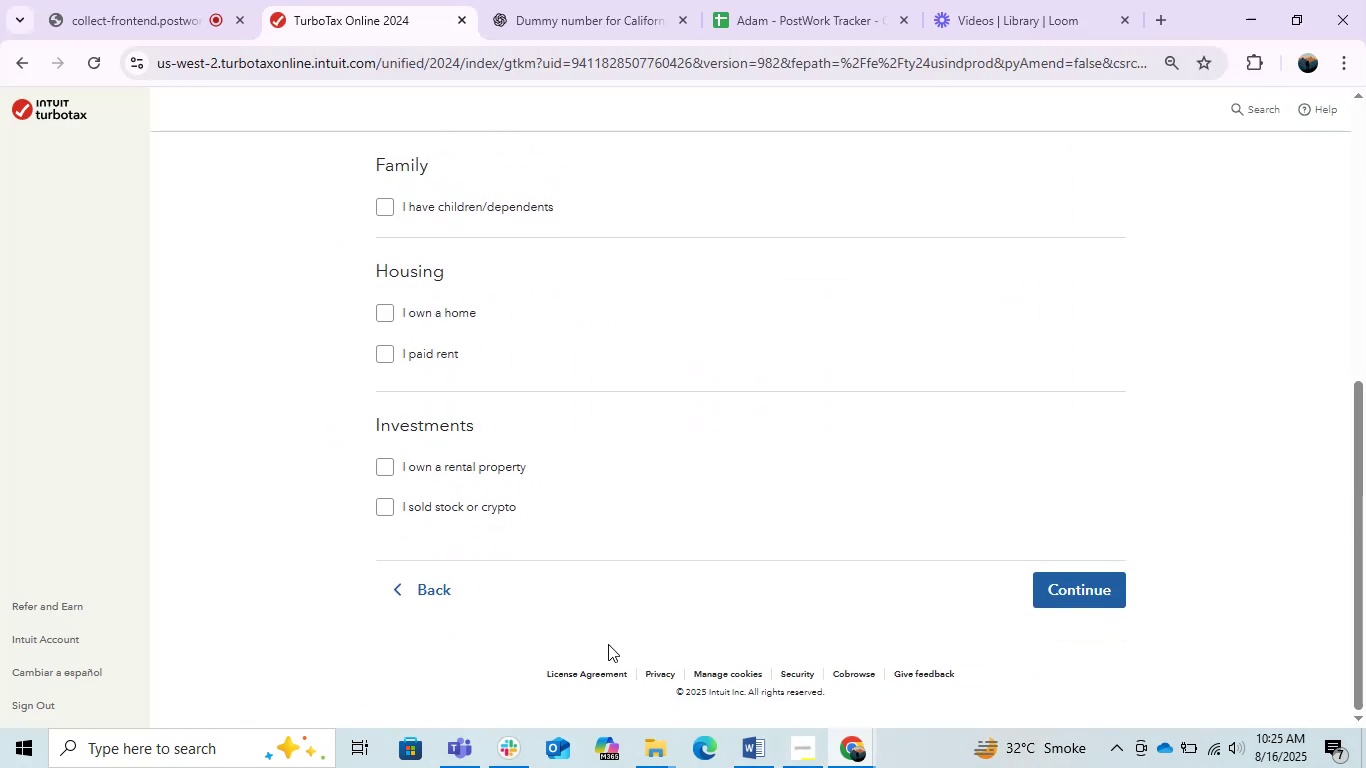 
key(PrintScreen)
 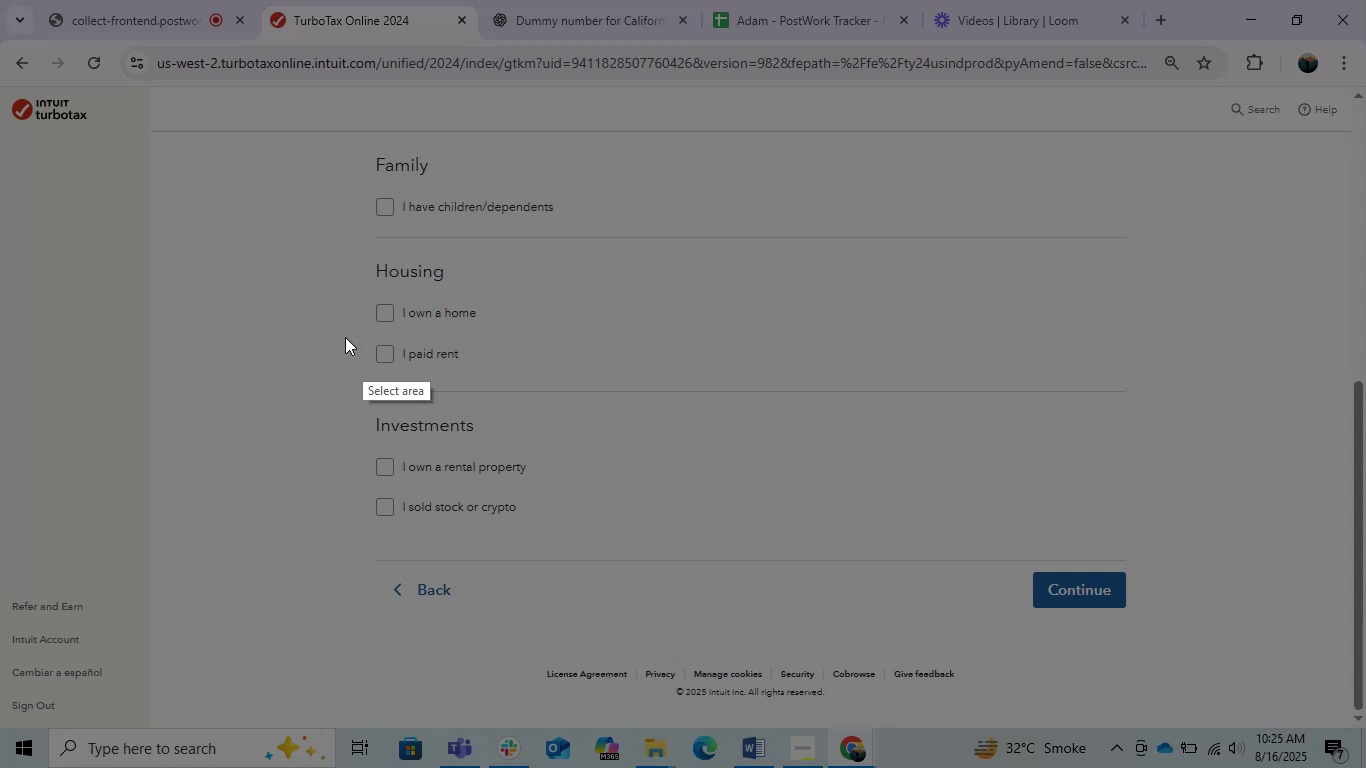 
left_click_drag(start_coordinate=[316, 256], to_coordinate=[789, 537])
 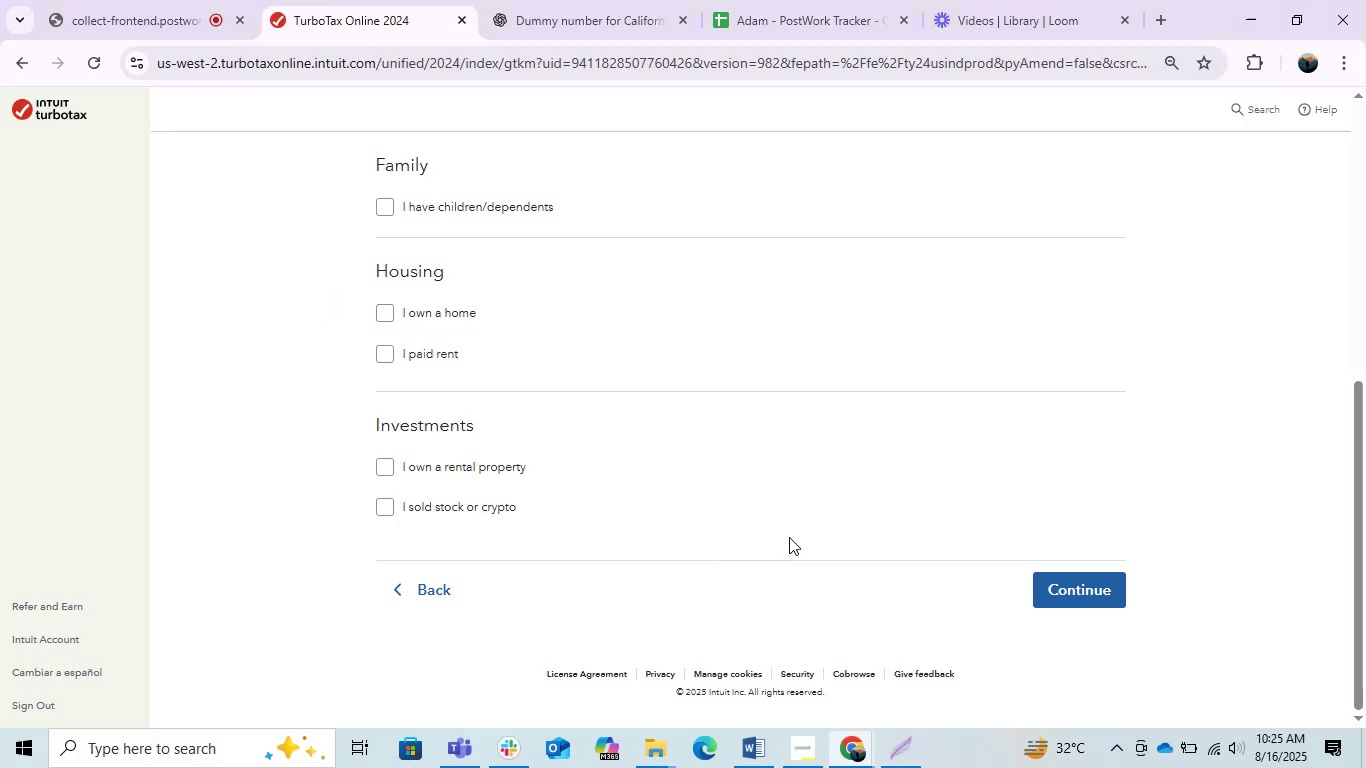 
key(Control+C)
 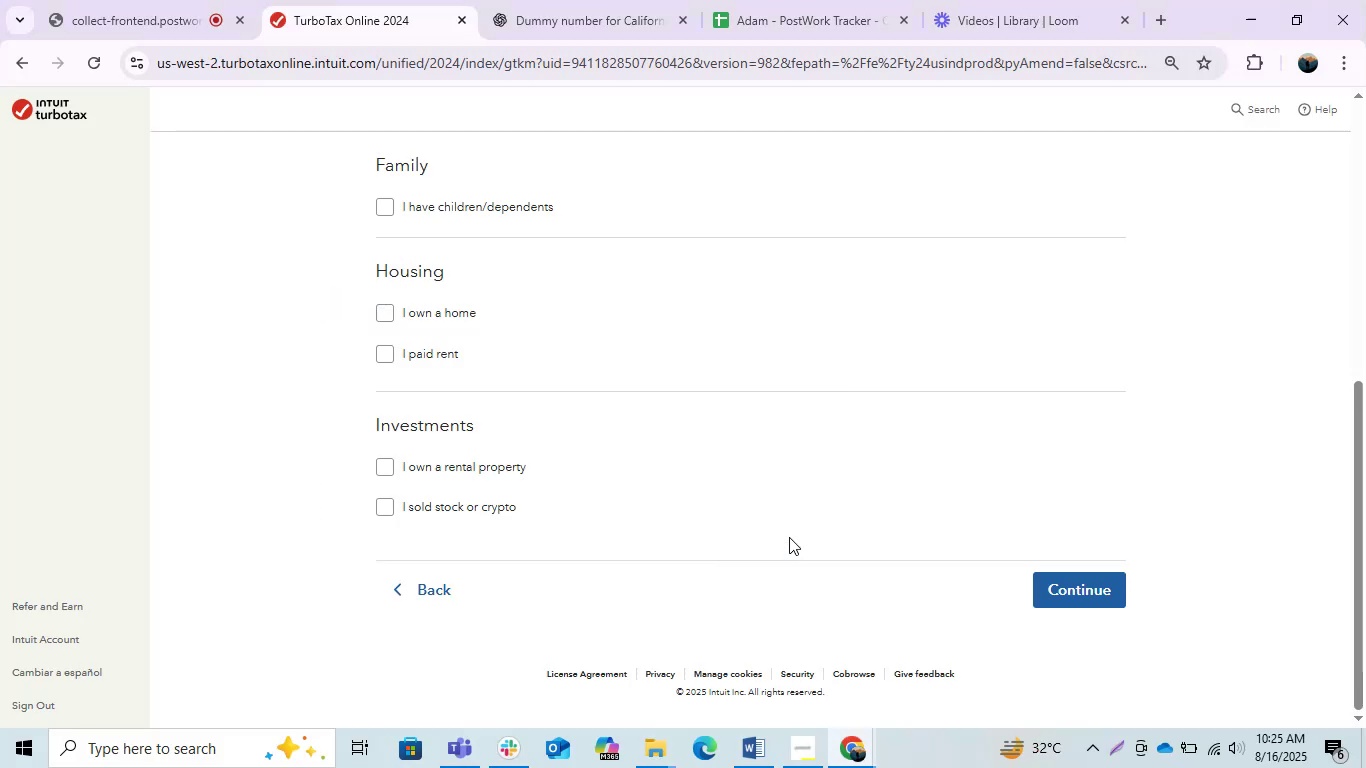 
key(Alt+AltLeft)
 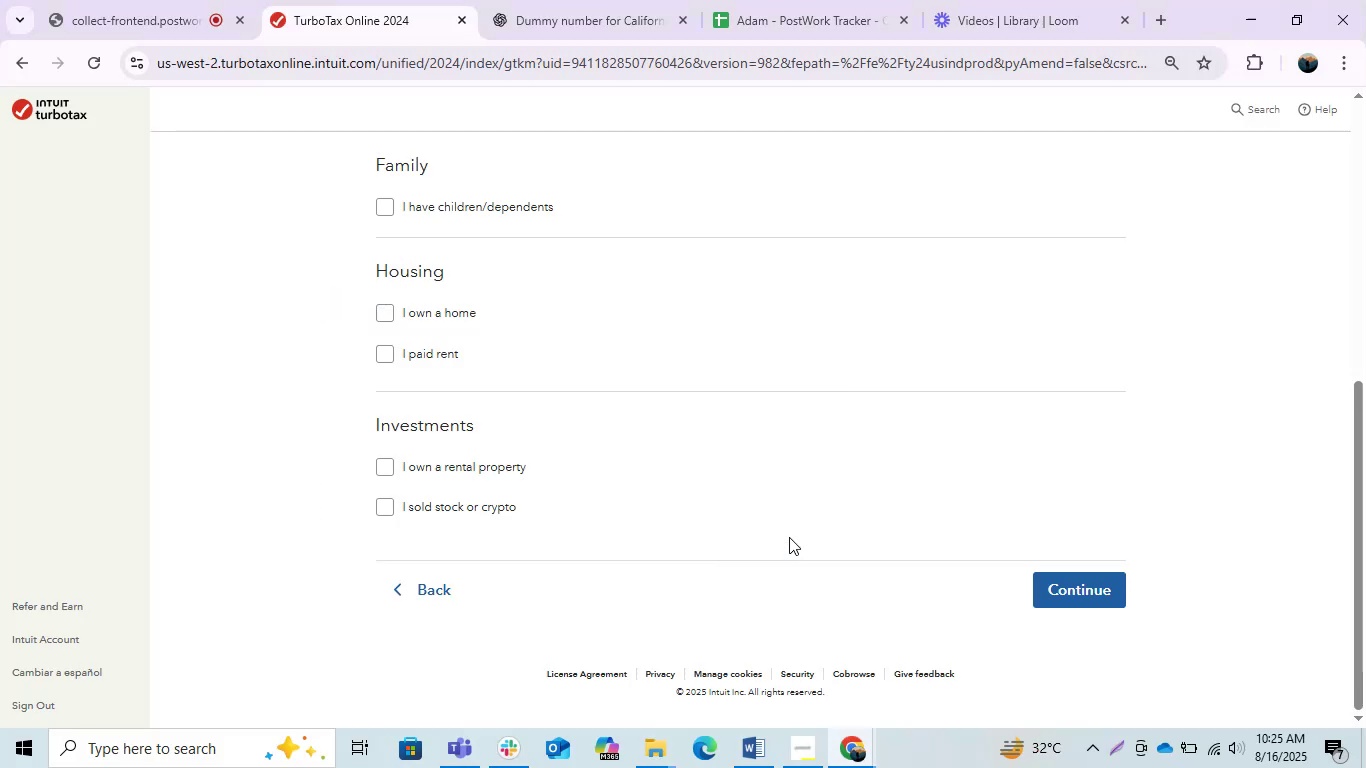 
key(Alt+Tab)
 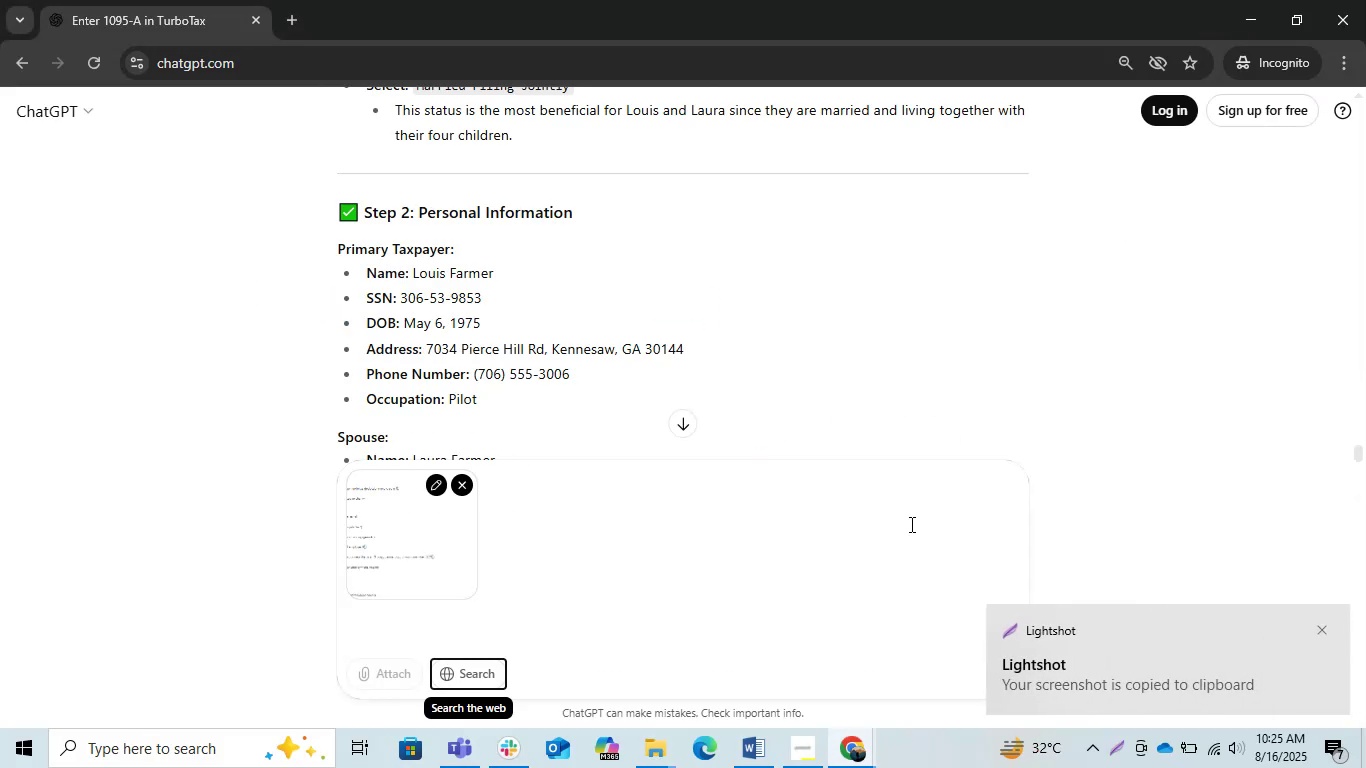 
key(Control+V)
 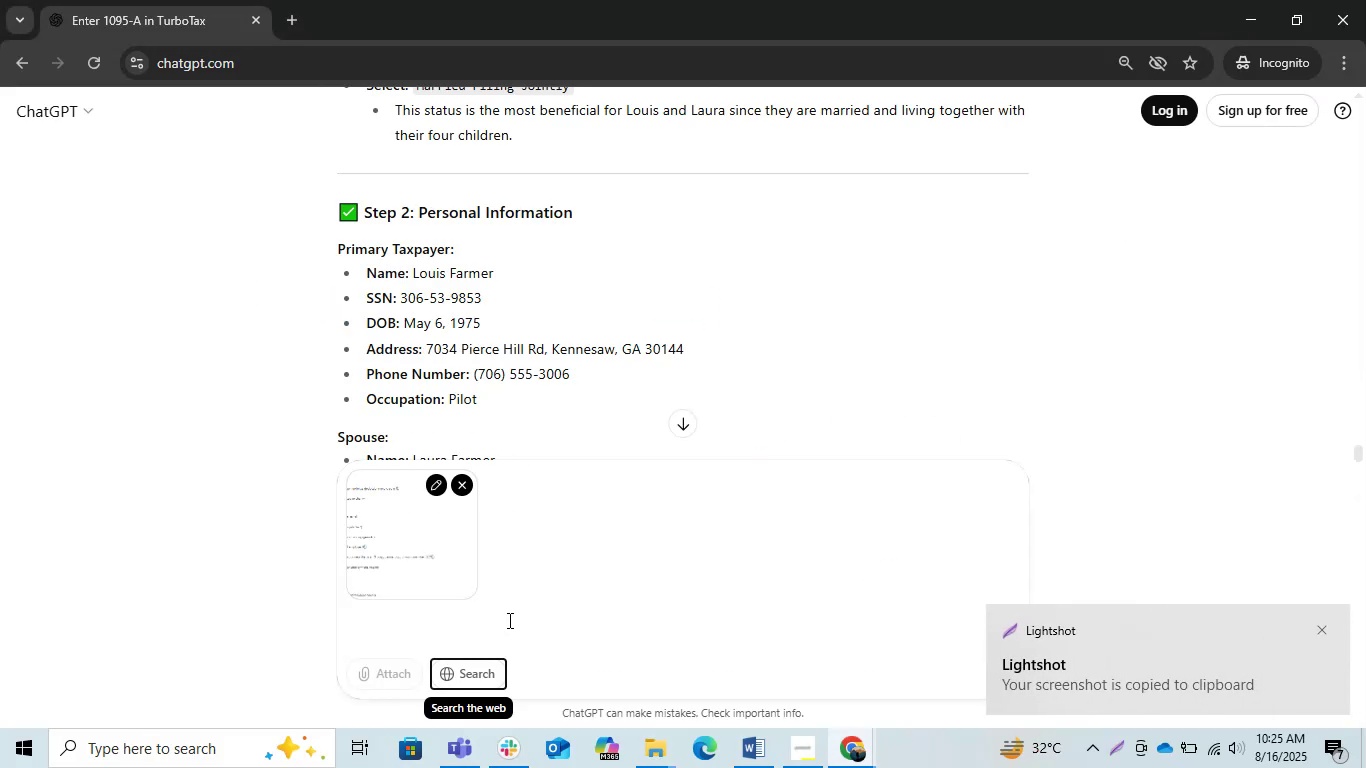 
left_click([525, 568])
 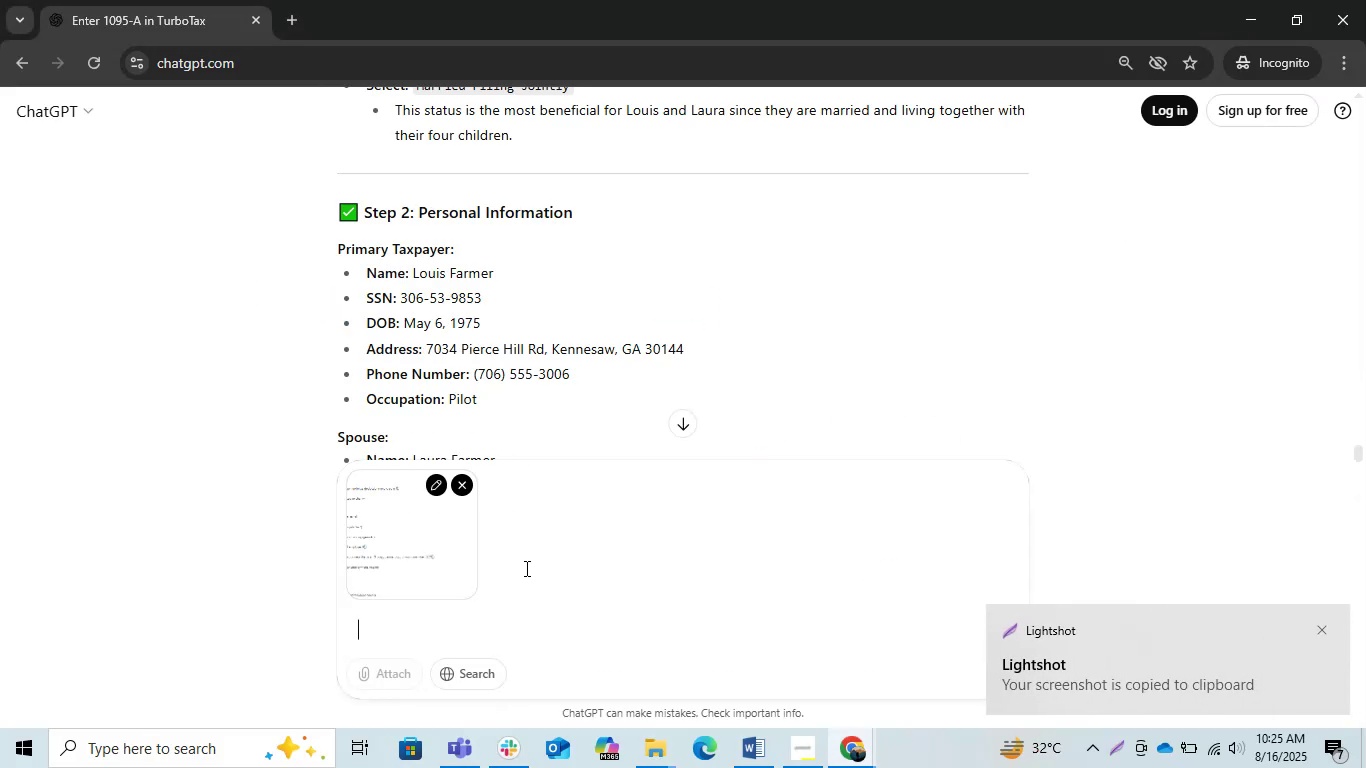 
key(Control+V)
 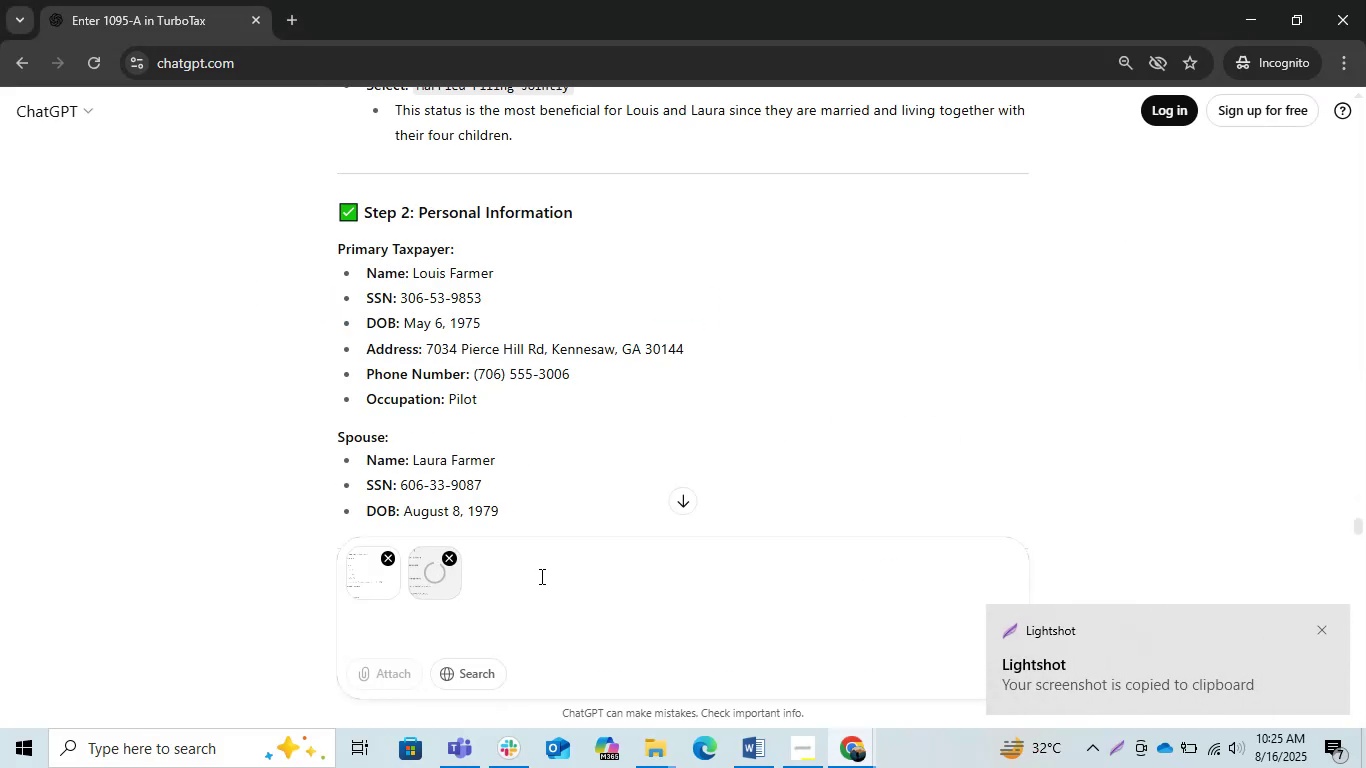 
type(which options i need to d)
key(Backspace)
type(salecet and whyb give reason valid )
 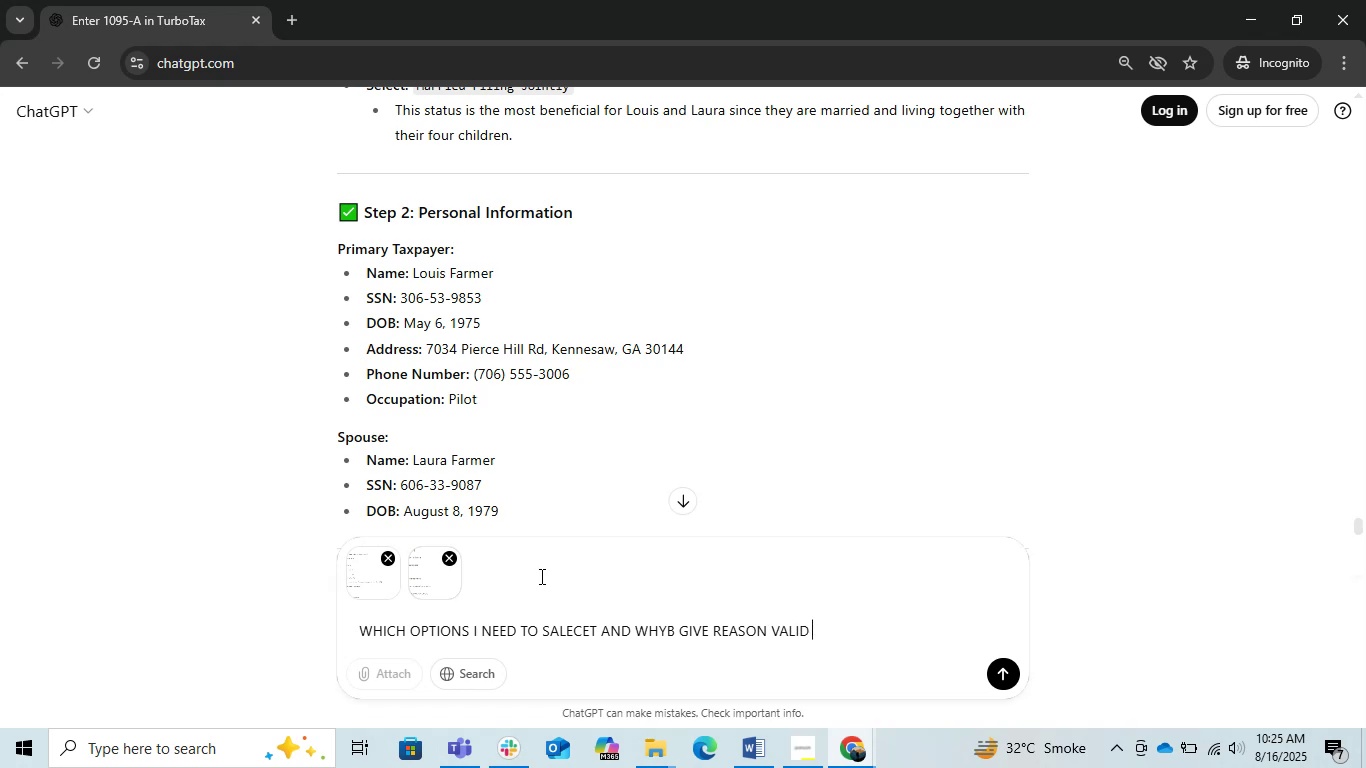 
key(Enter)
 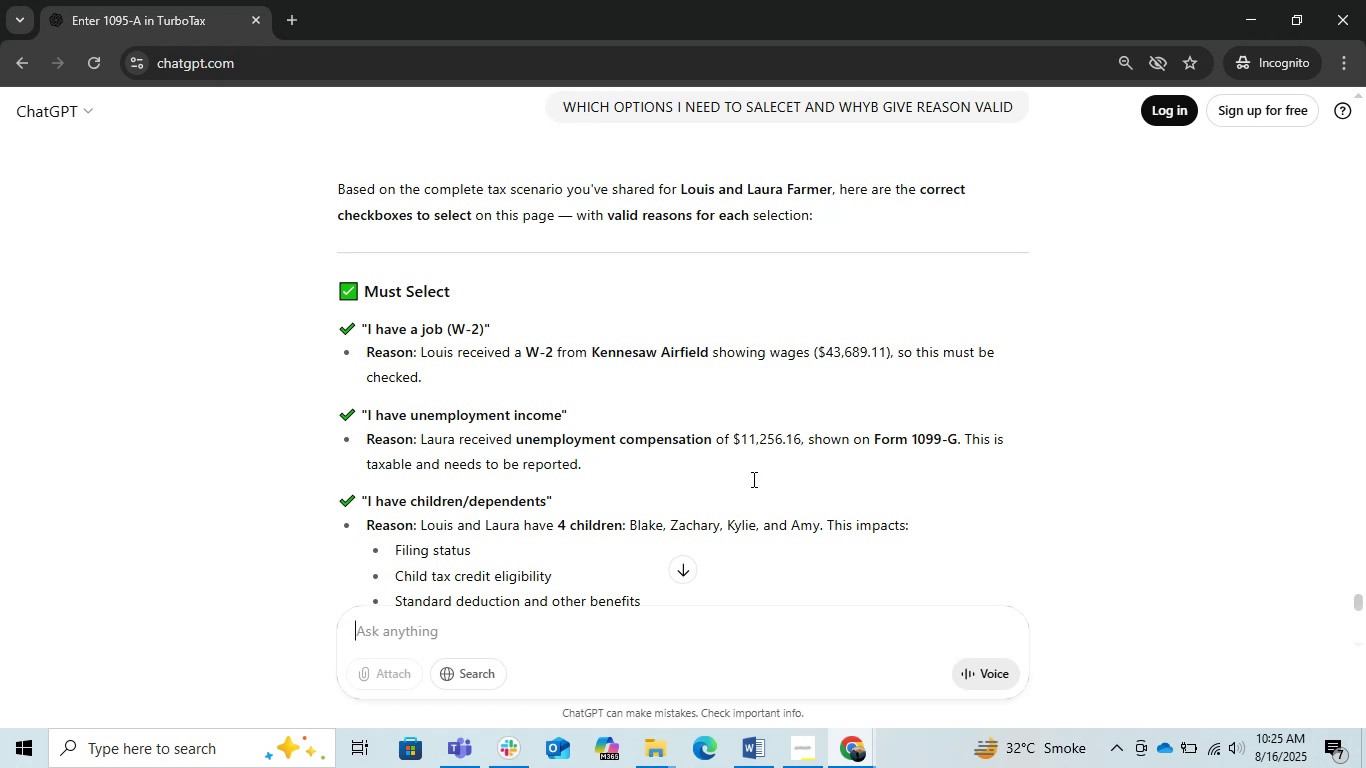 
wait(27.19)
 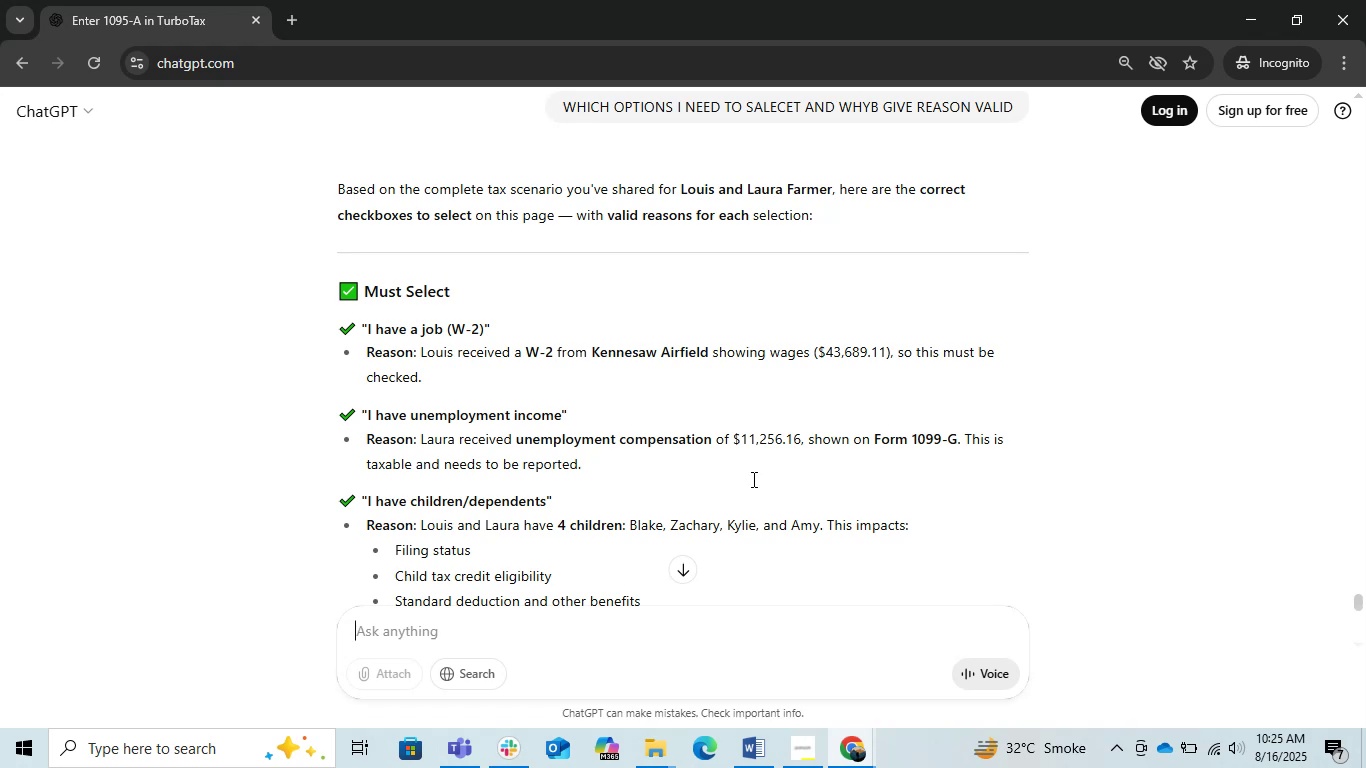 
scroll: coordinate [642, 532], scroll_direction: down, amount: 3.0
 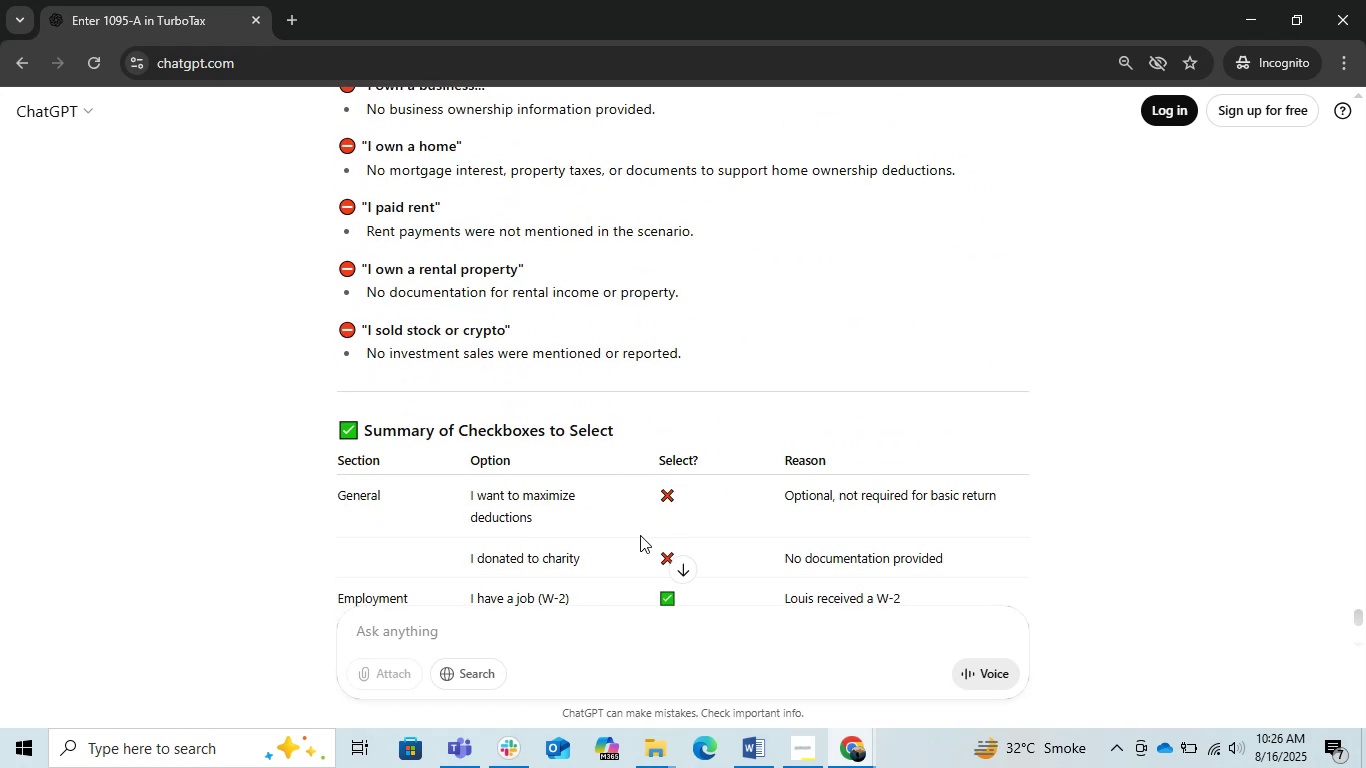 
scroll: coordinate [639, 534], scroll_direction: up, amount: 2.0
 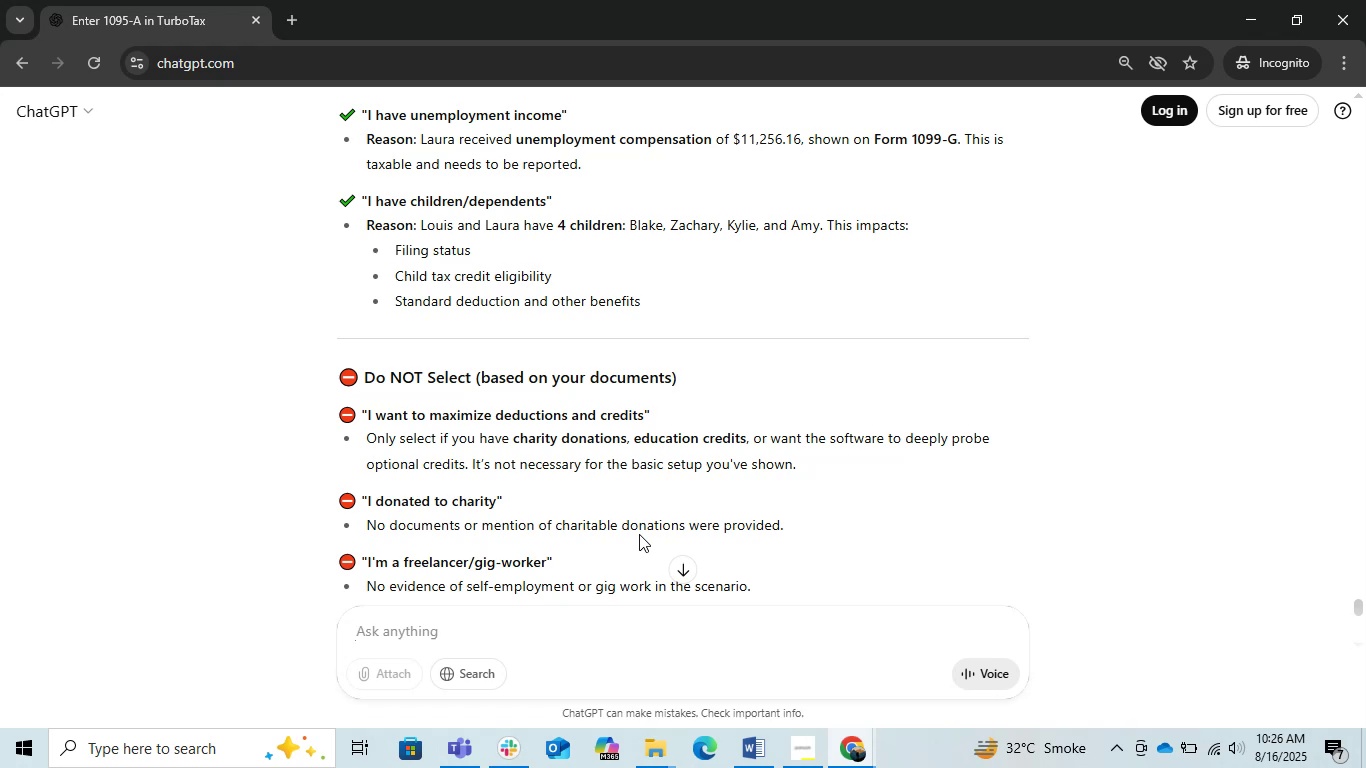 
wait(24.12)
 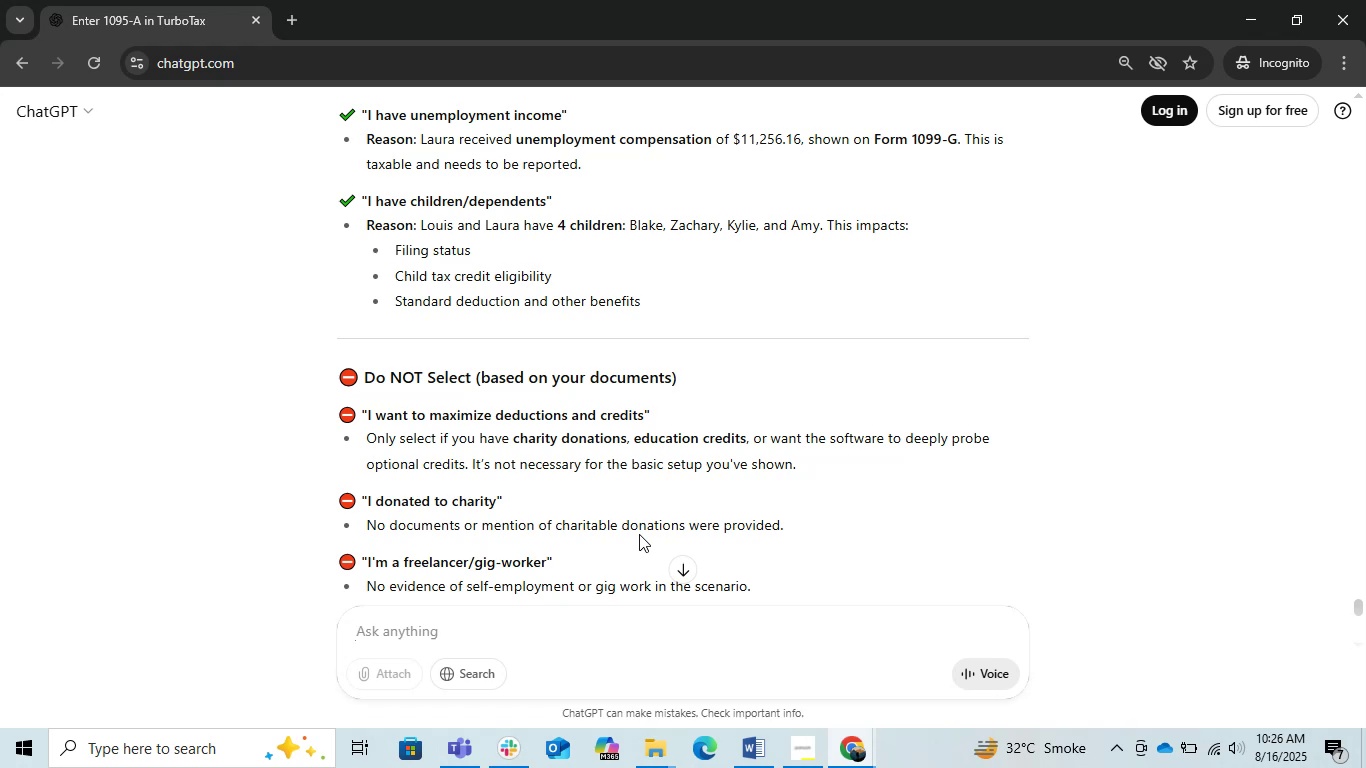 
scroll: coordinate [610, 455], scroll_direction: down, amount: 5.0
 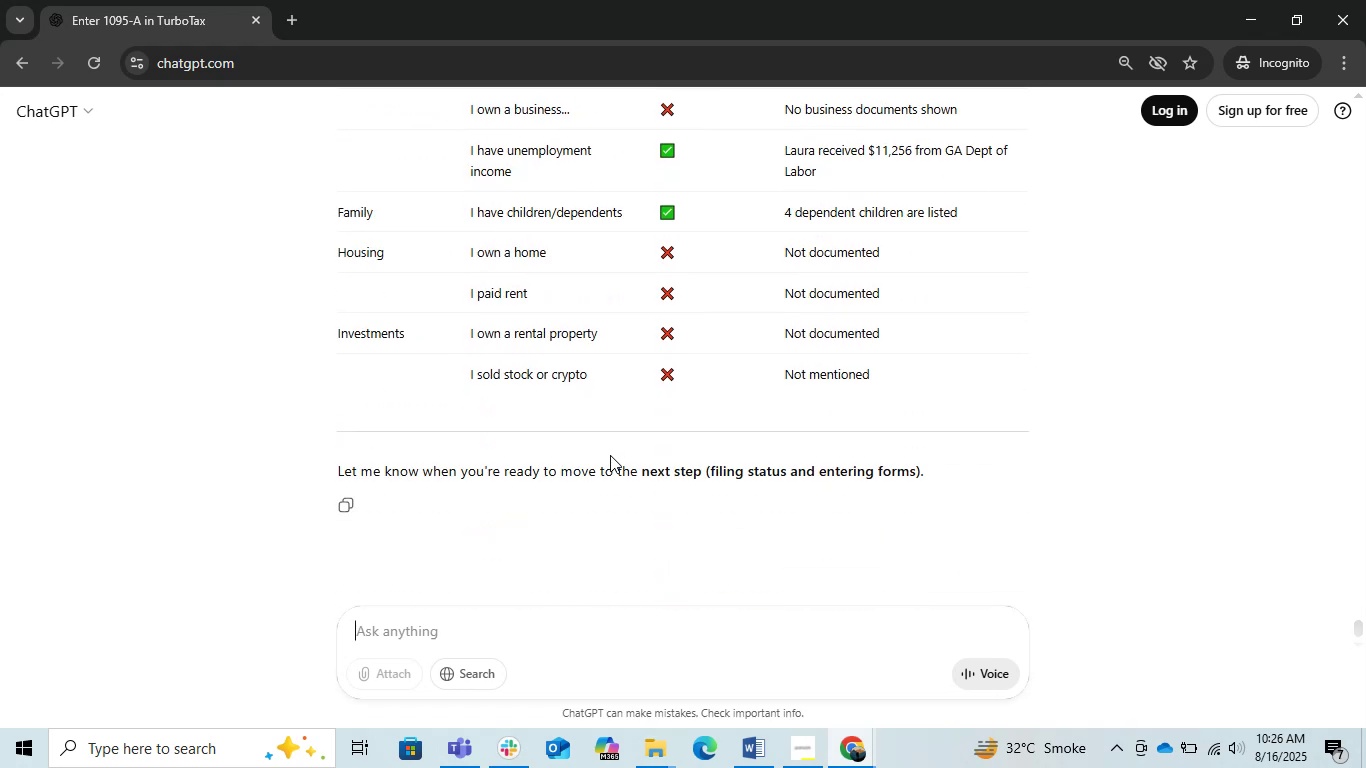 
scroll: coordinate [610, 455], scroll_direction: up, amount: 1.0
 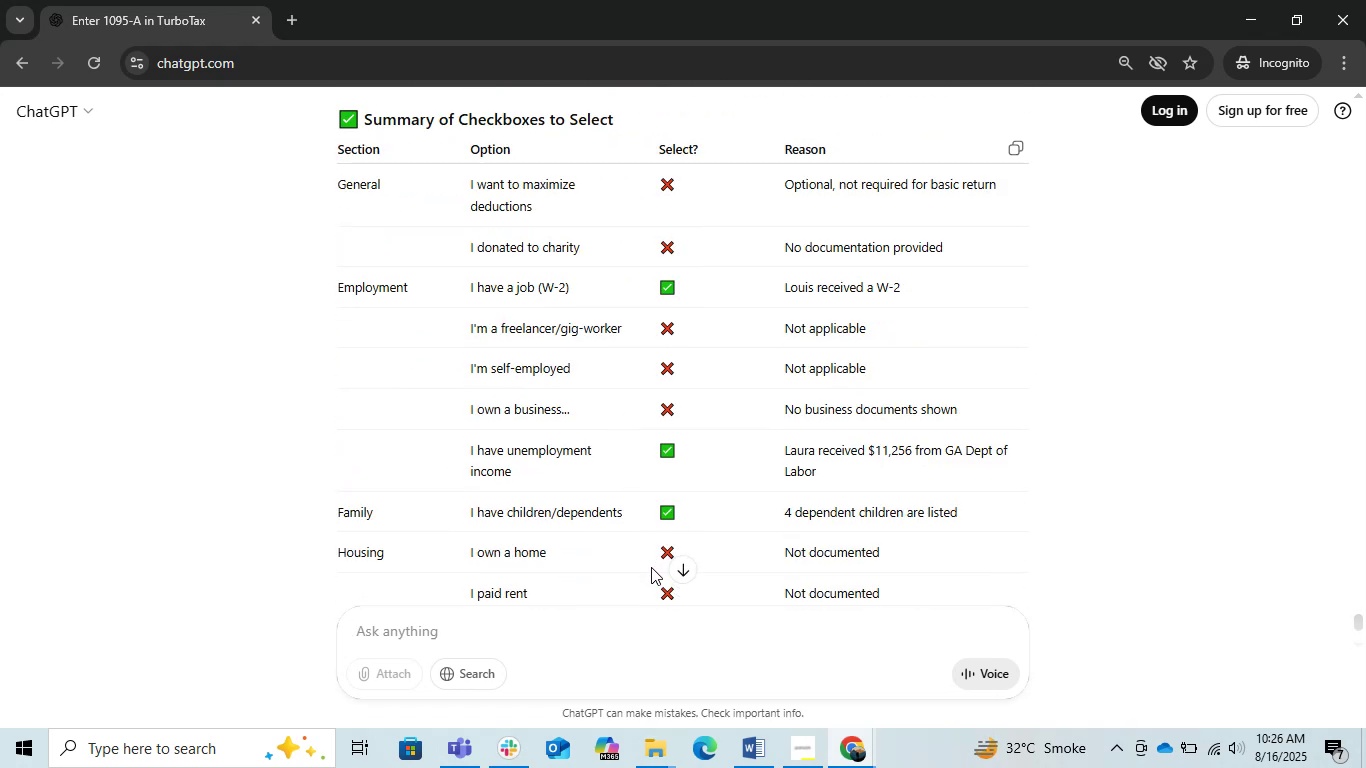 
left_click([1246, 6])
 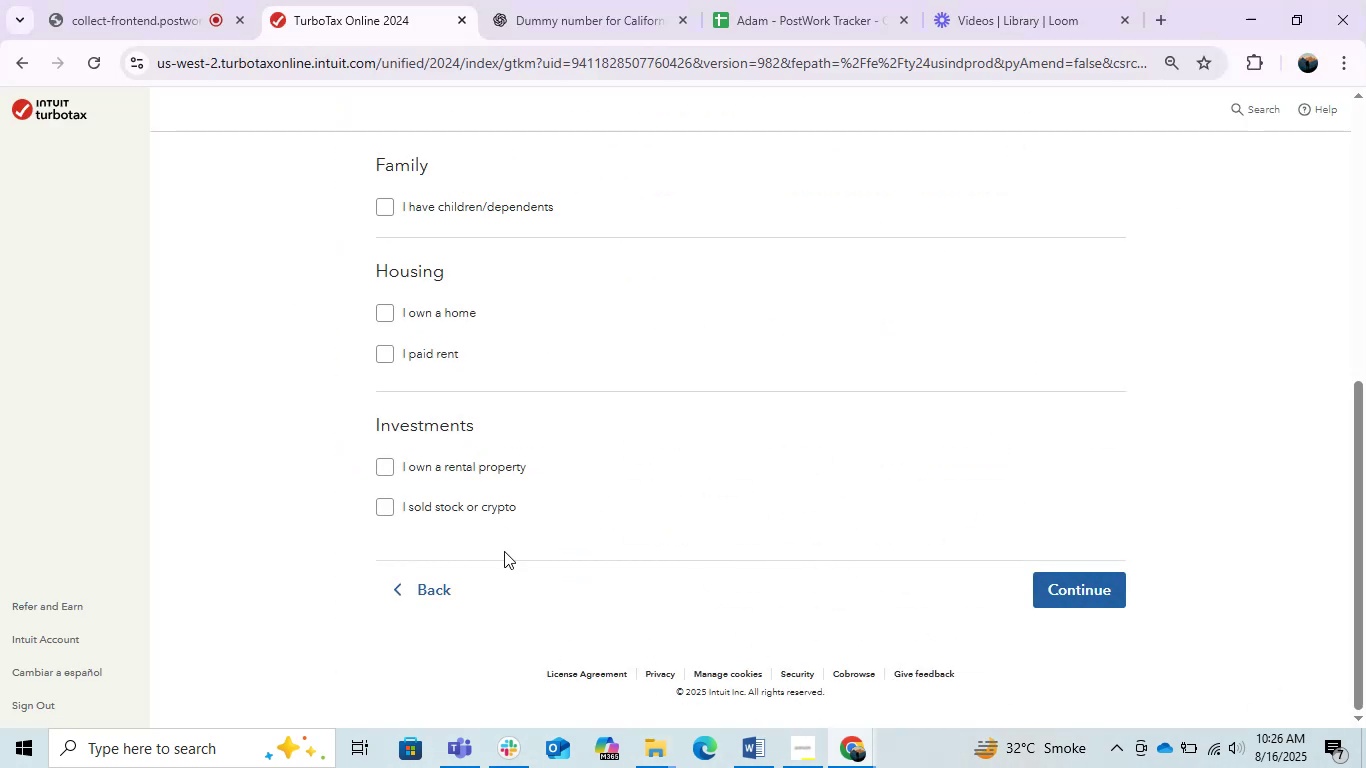 
scroll: coordinate [445, 546], scroll_direction: up, amount: 1.0
 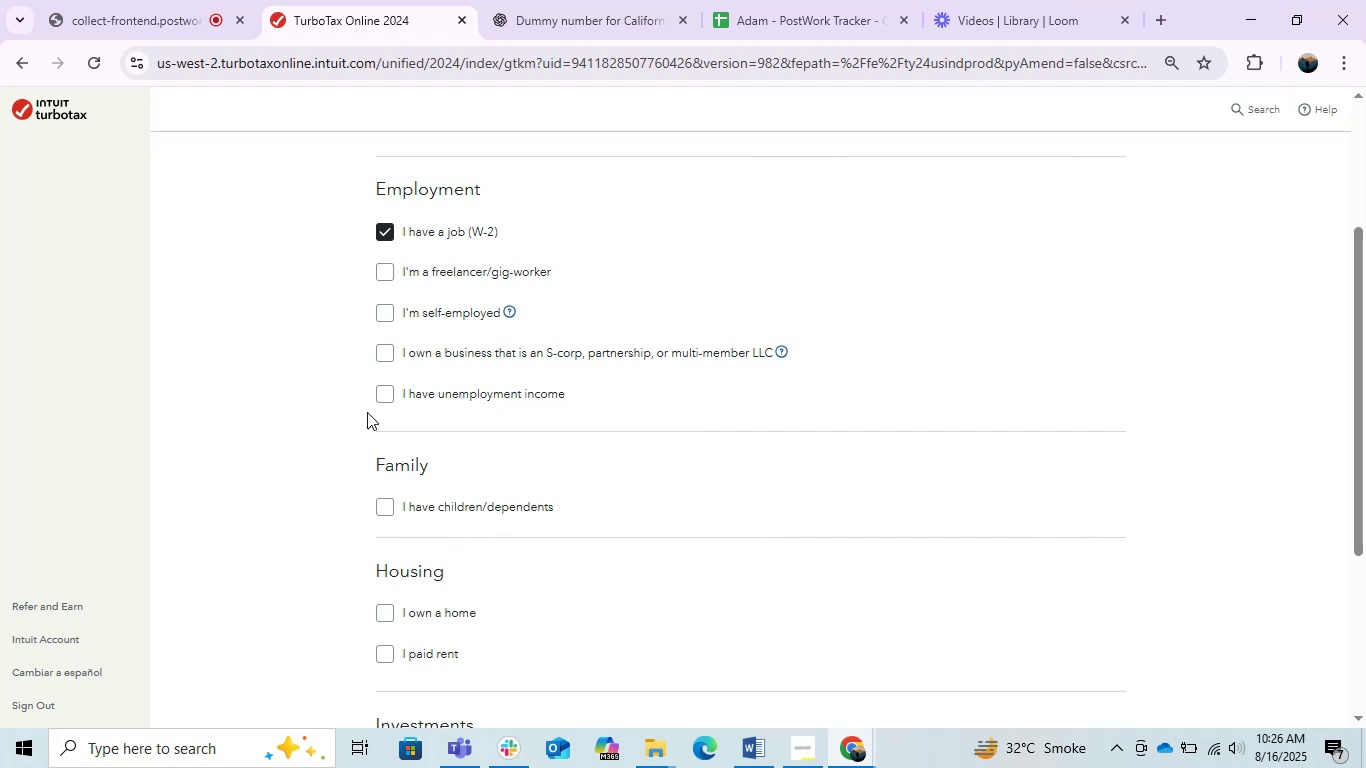 
left_click([386, 402])
 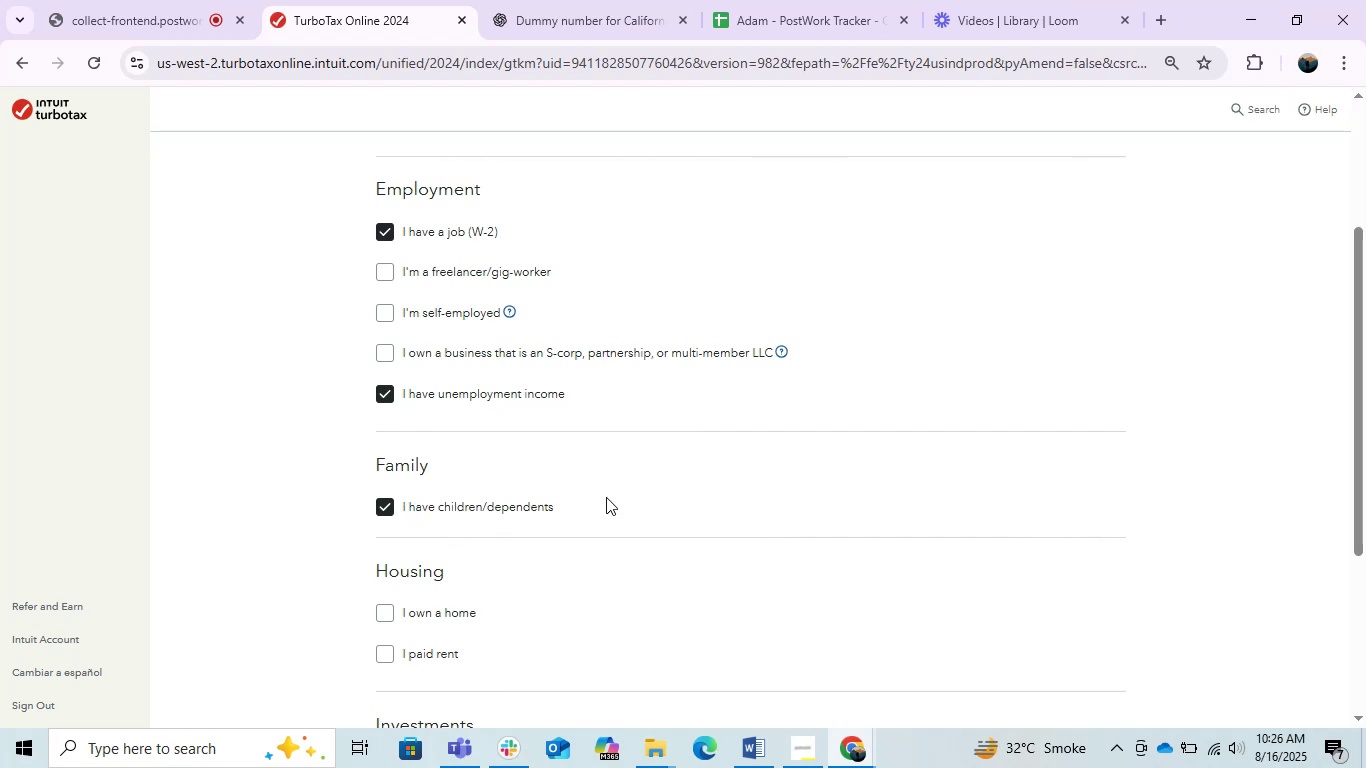 
scroll: coordinate [606, 497], scroll_direction: down, amount: 2.0
 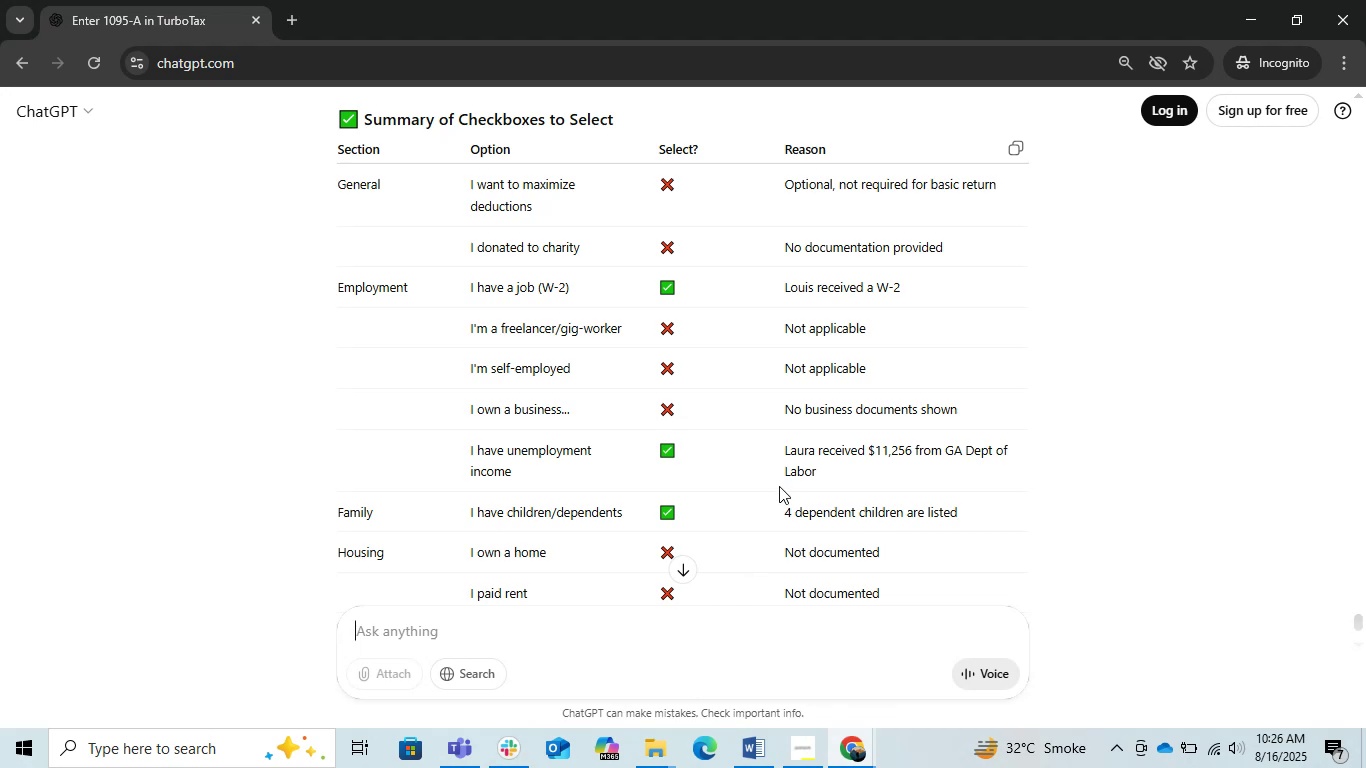 
wait(14.76)
 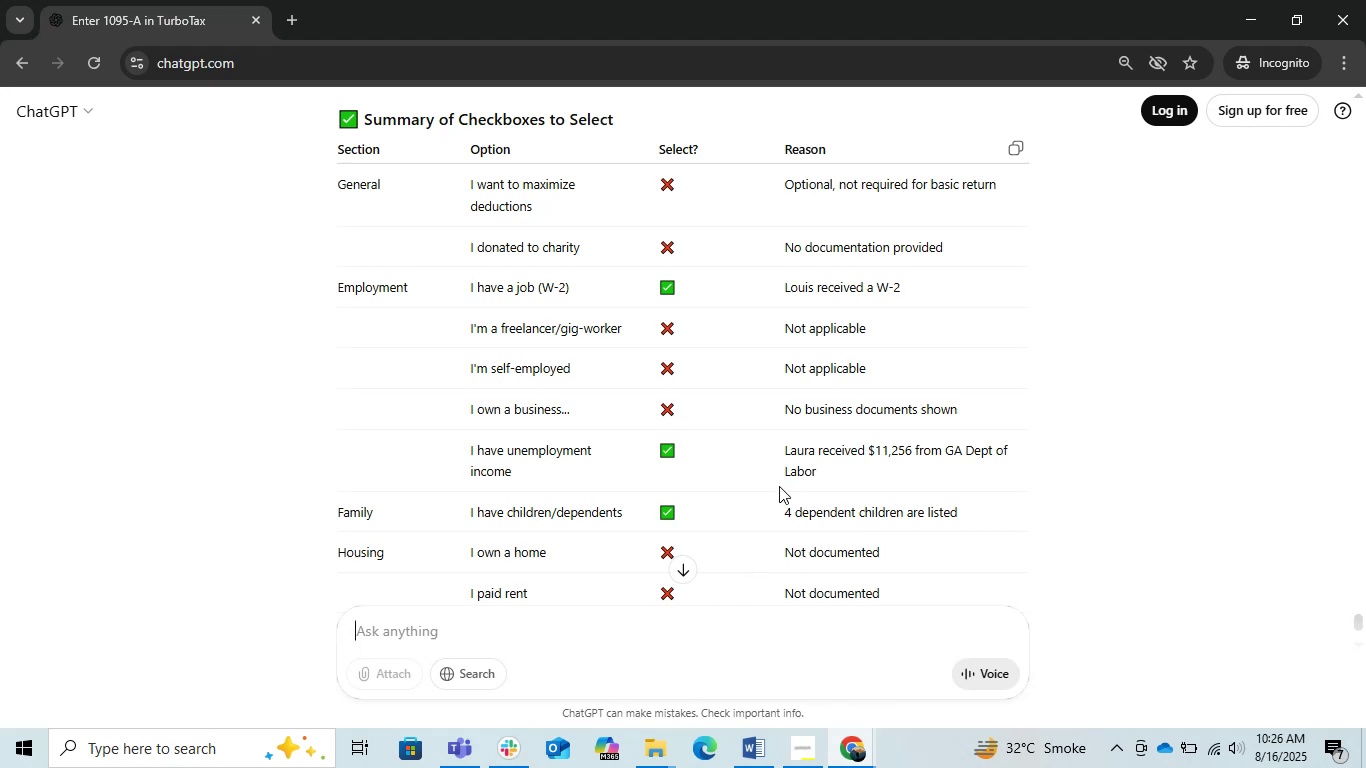 
left_click([754, 747])
 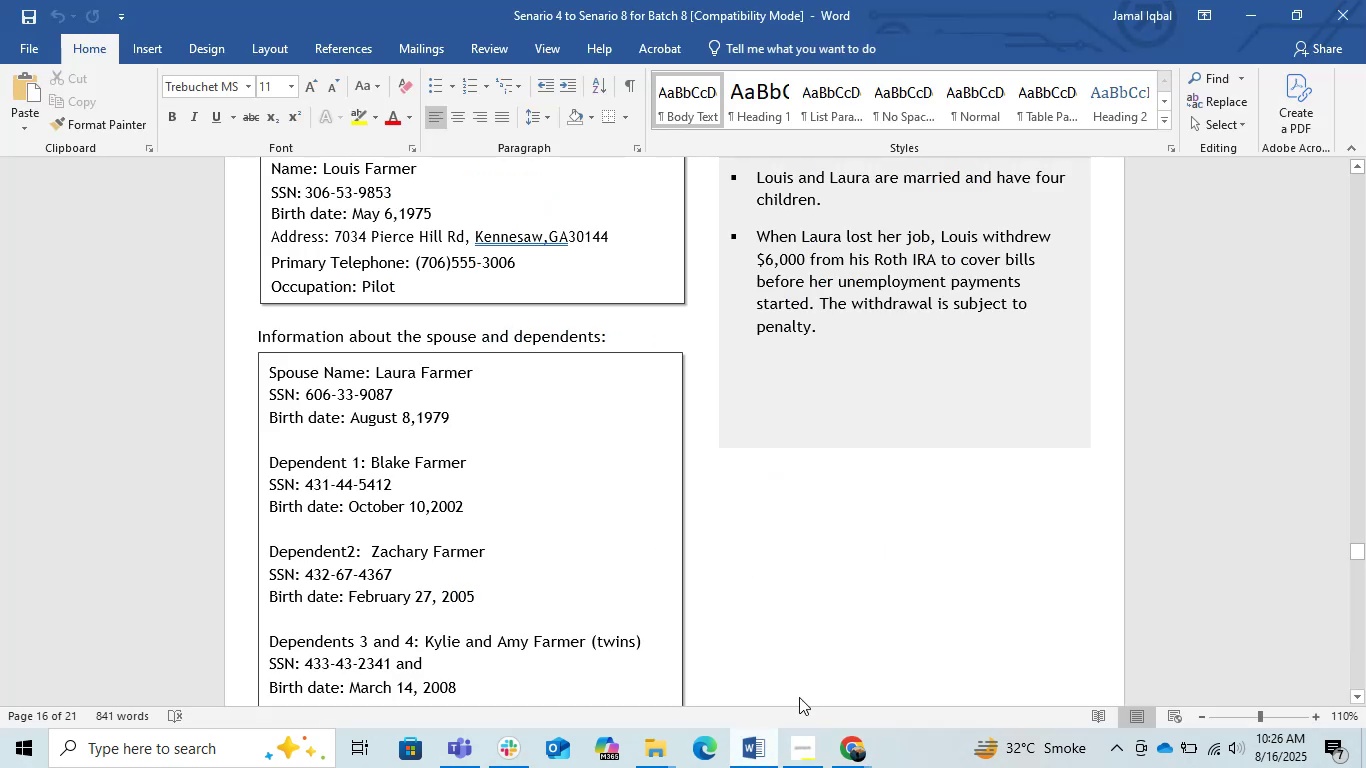 
scroll: coordinate [829, 647], scroll_direction: up, amount: 1.0
 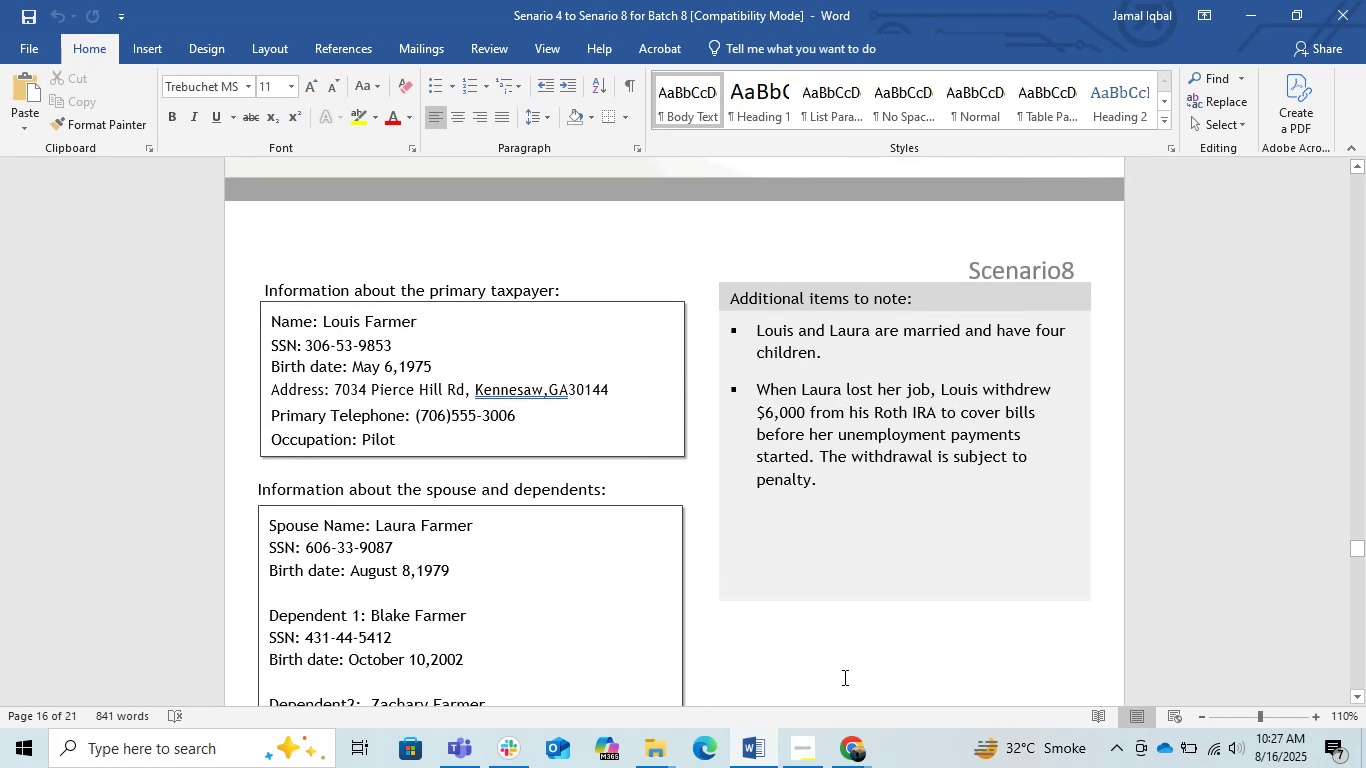 
scroll: coordinate [843, 677], scroll_direction: down, amount: 2.0
 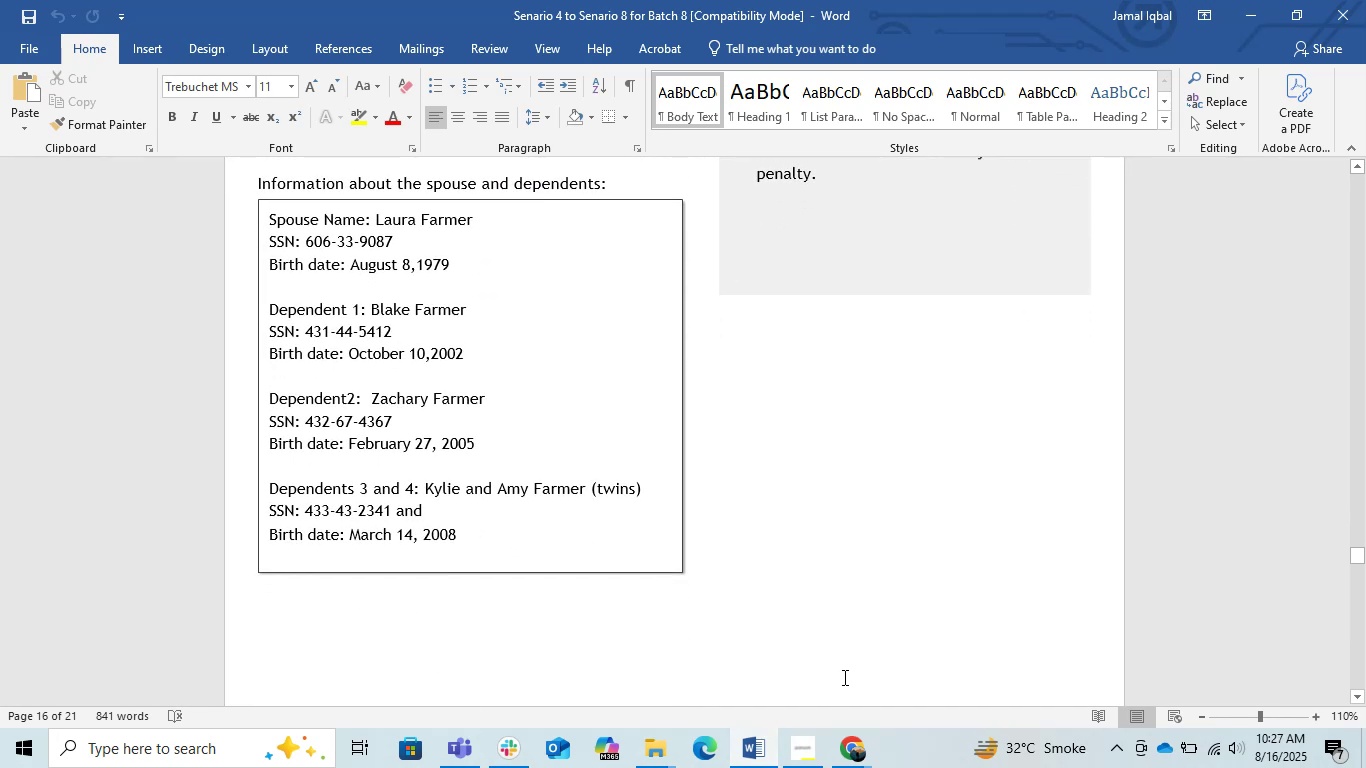 
scroll: coordinate [842, 678], scroll_direction: up, amount: 1.0
 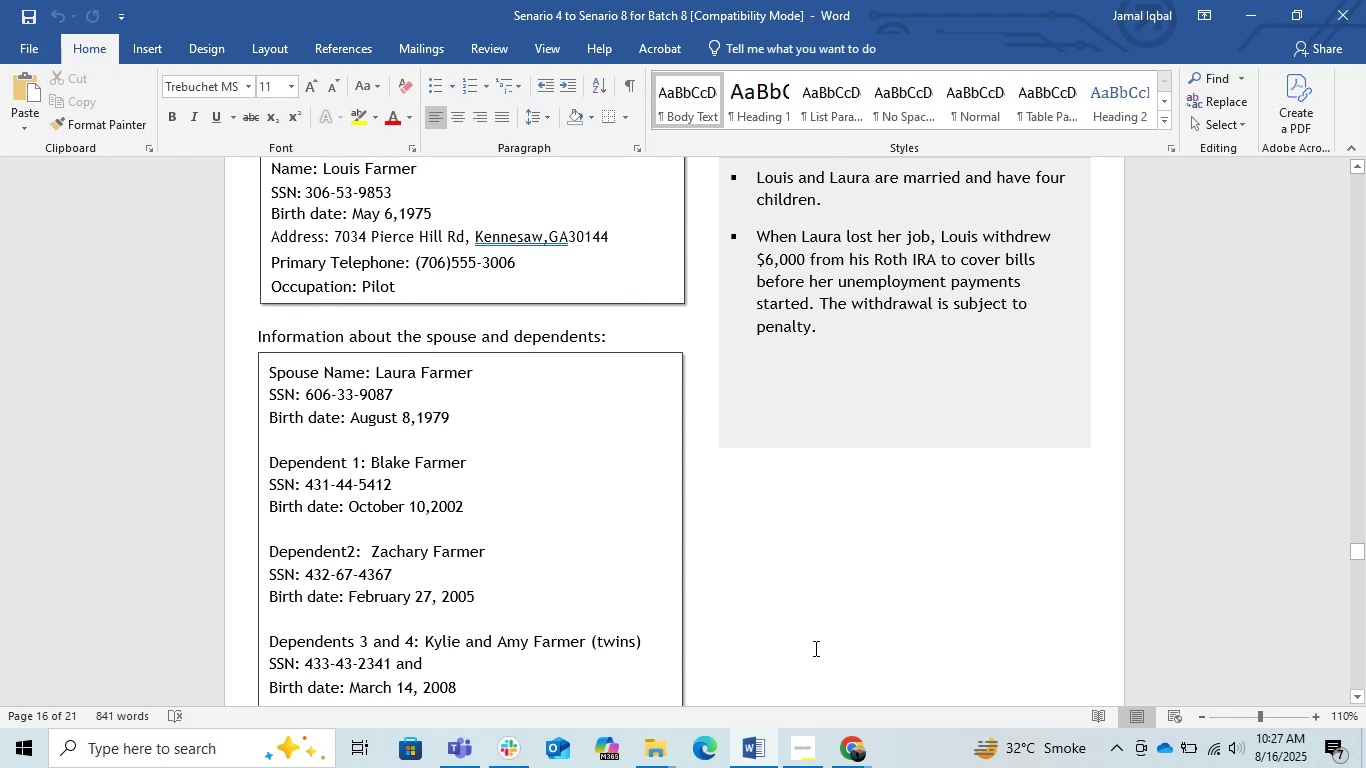 
wait(15.43)
 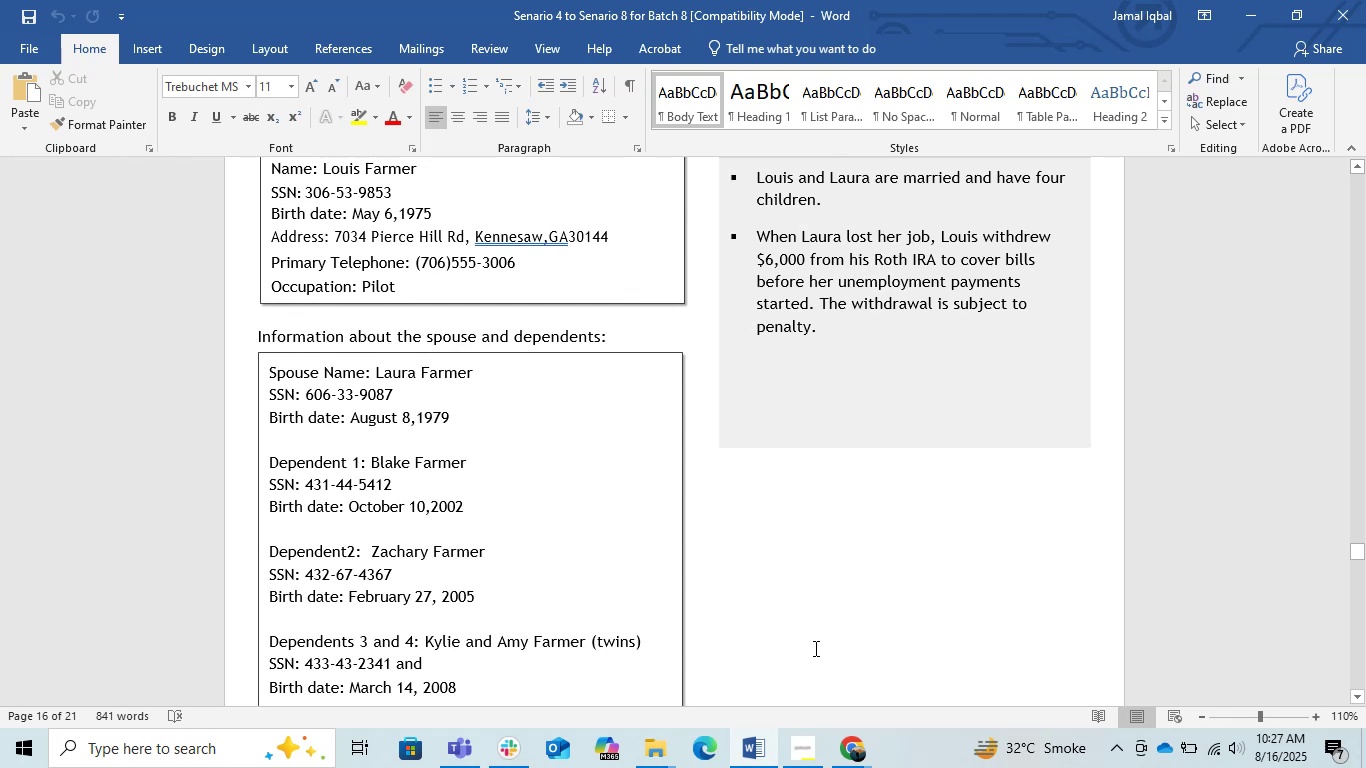 
scroll: coordinate [572, 570], scroll_direction: down, amount: 7.0
 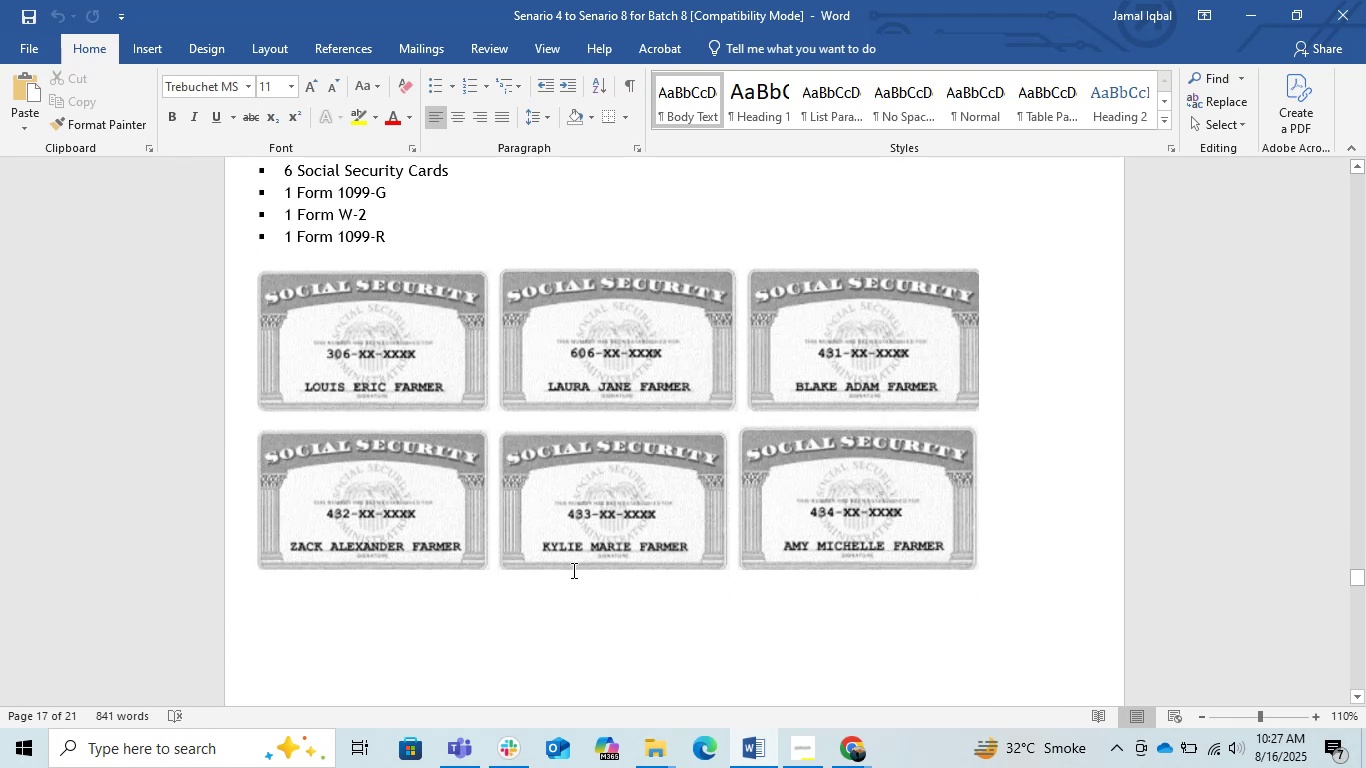 
scroll: coordinate [621, 569], scroll_direction: up, amount: 16.0
 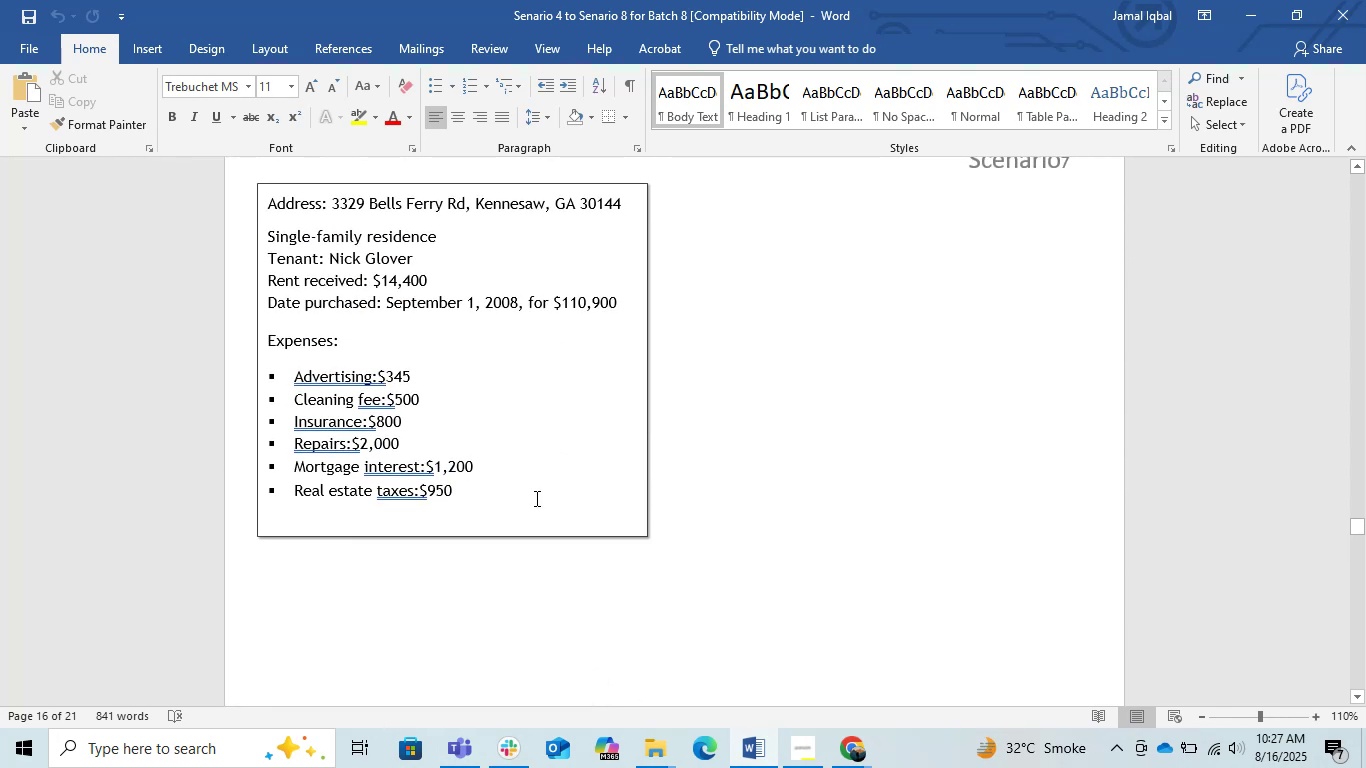 
scroll: coordinate [536, 498], scroll_direction: down, amount: 9.0
 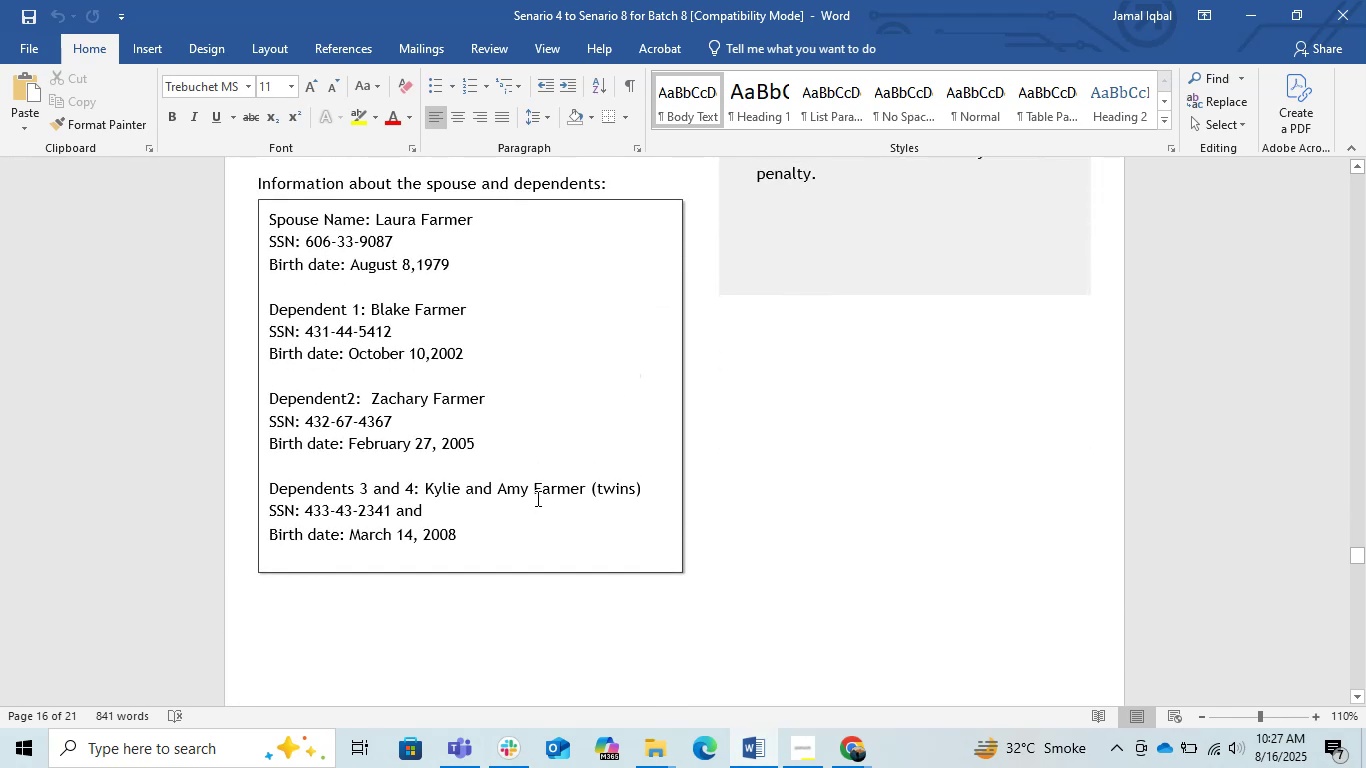 
wait(5.07)
 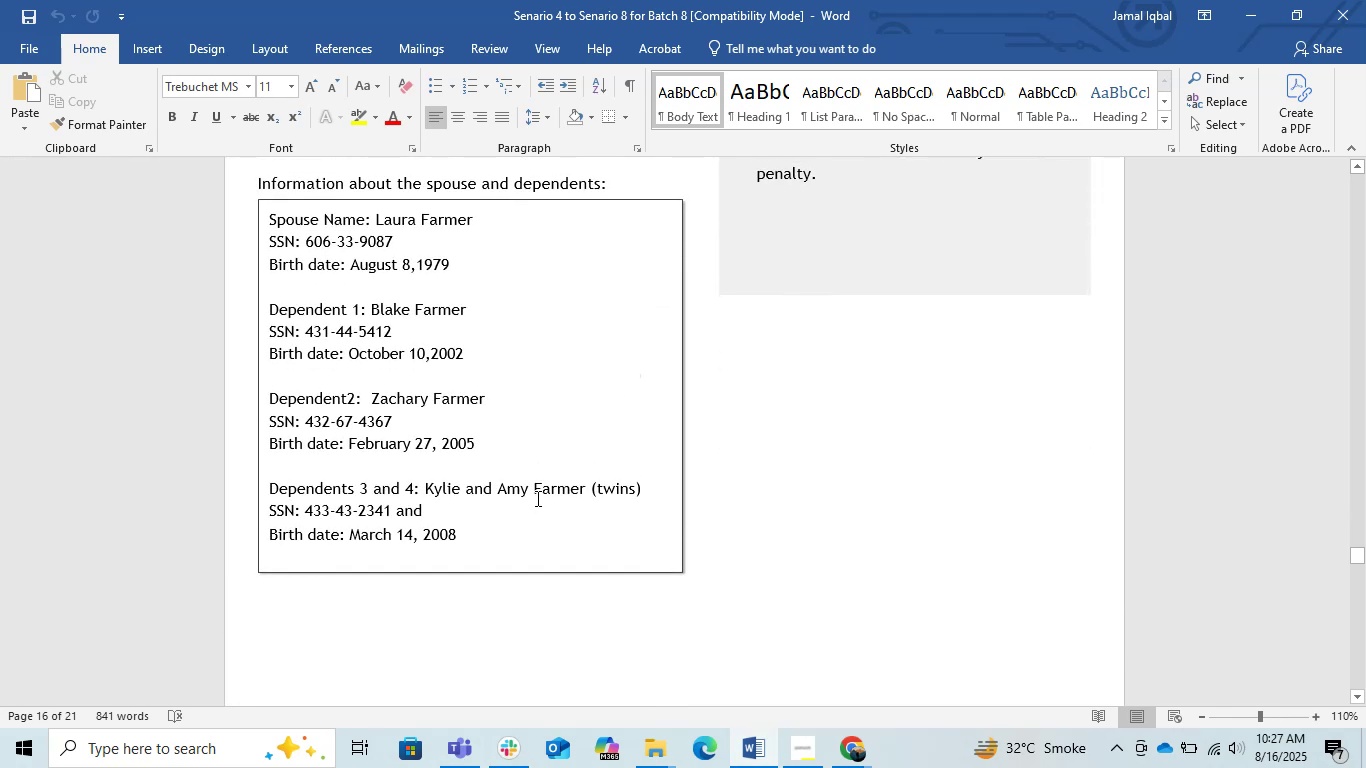 
scroll: coordinate [540, 498], scroll_direction: down, amount: 5.0
 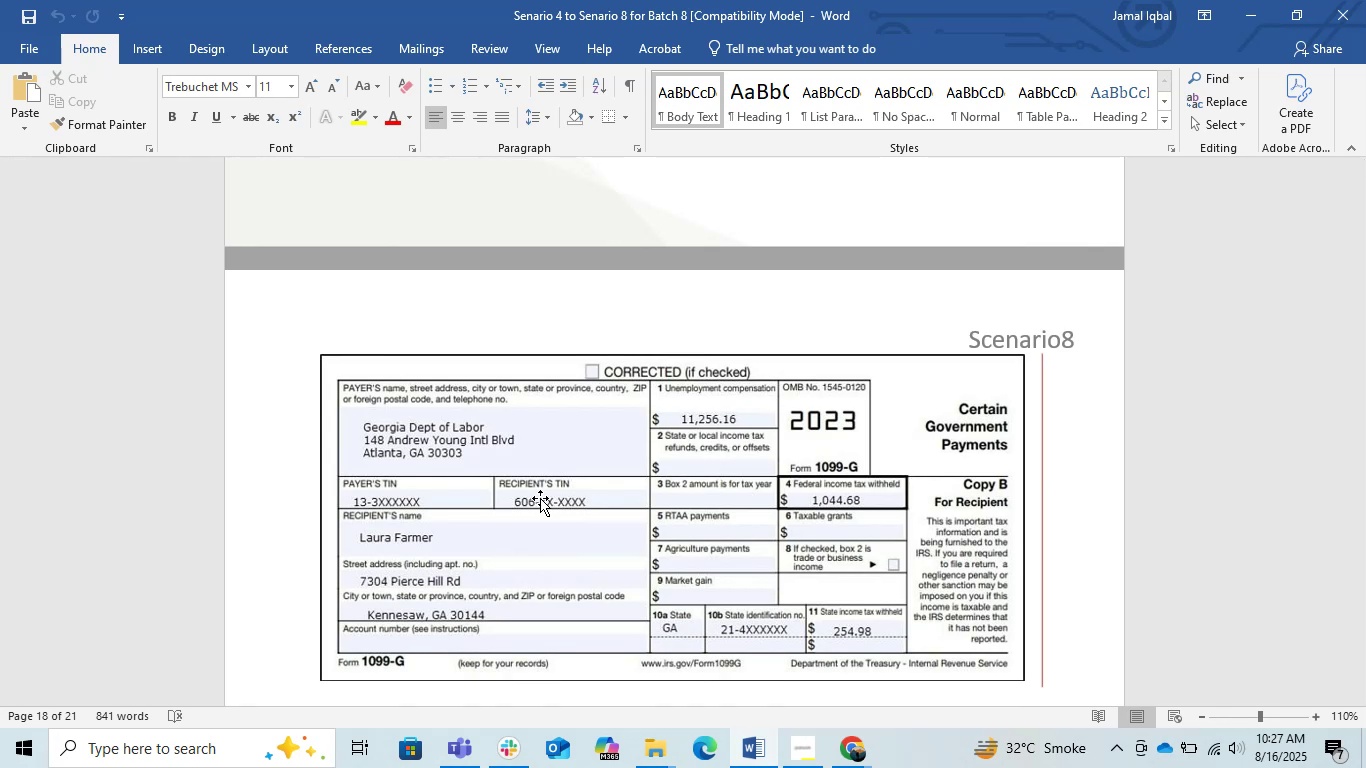 
wait(7.49)
 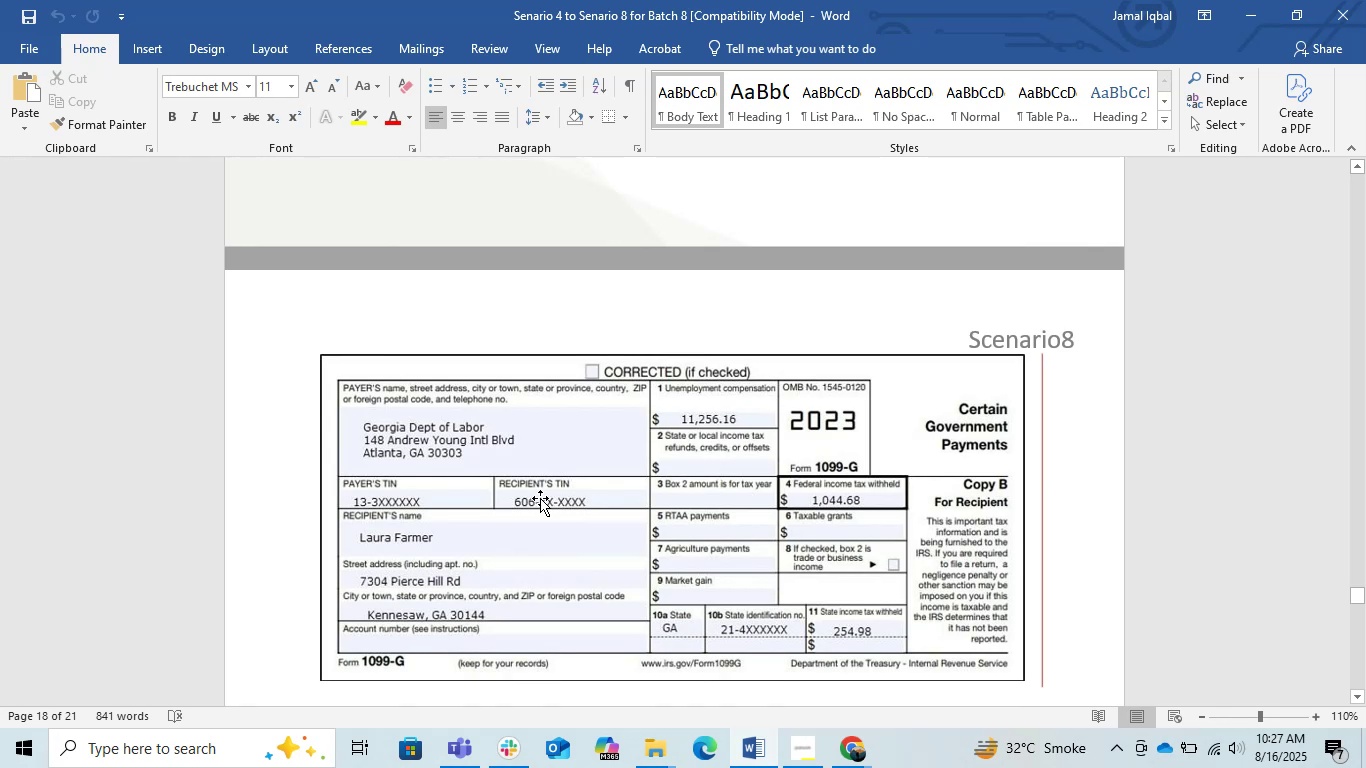 
scroll: coordinate [540, 498], scroll_direction: down, amount: 1.0
 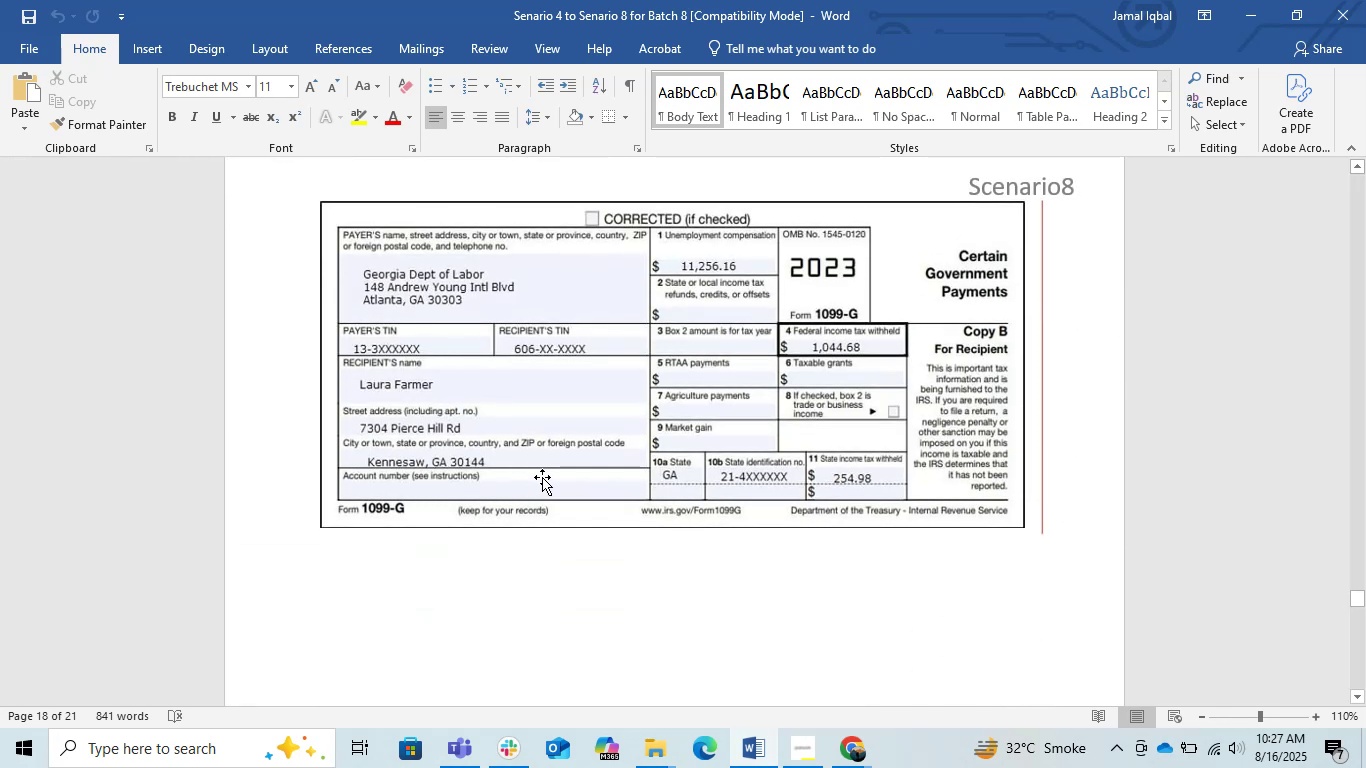 
left_click([642, 617])
 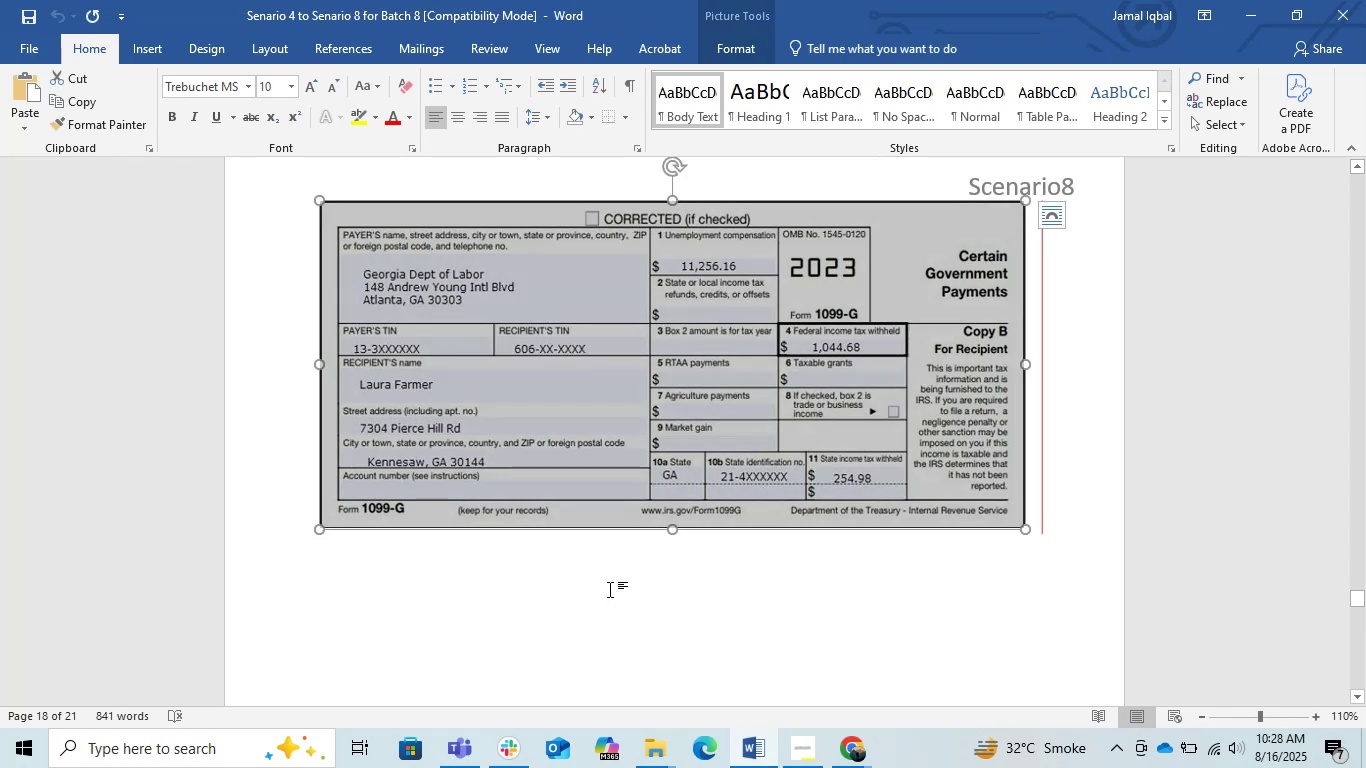 
left_click([610, 589])
 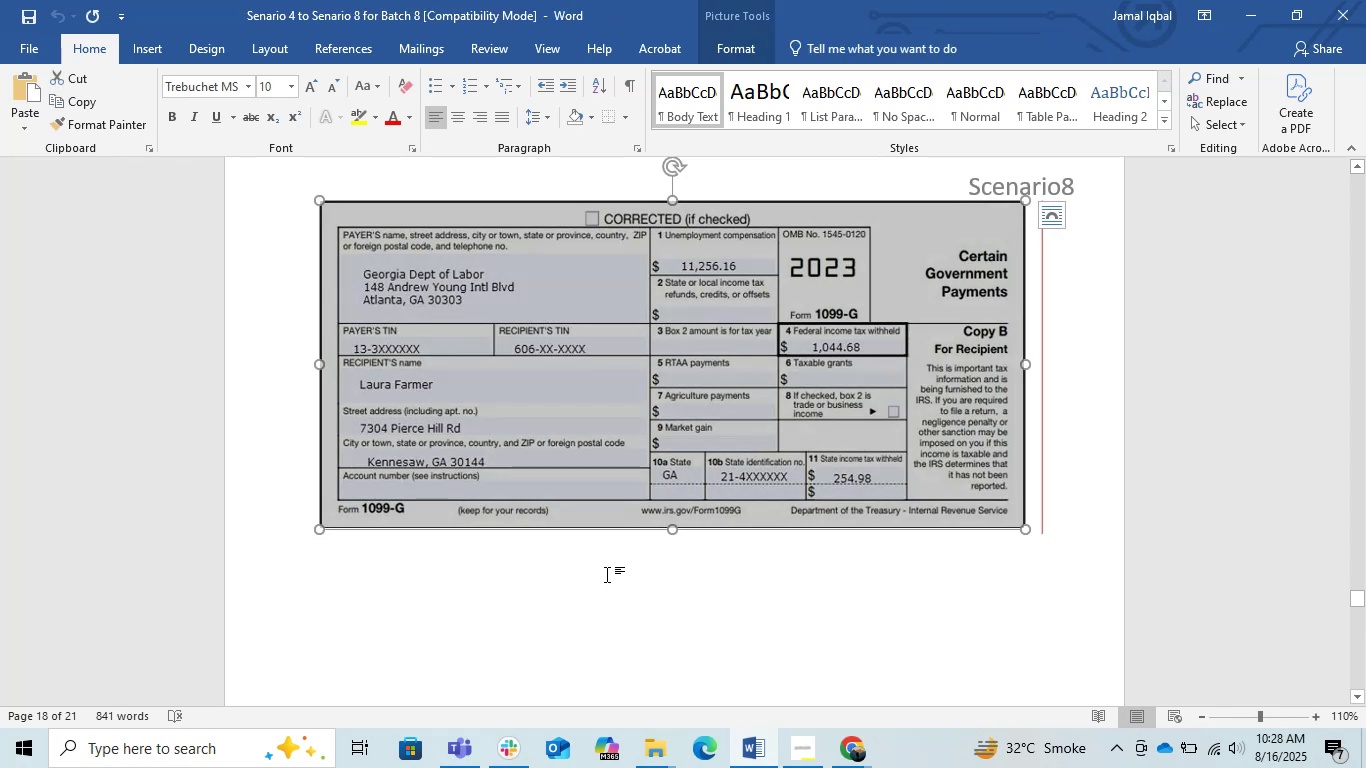 
left_click([607, 574])
 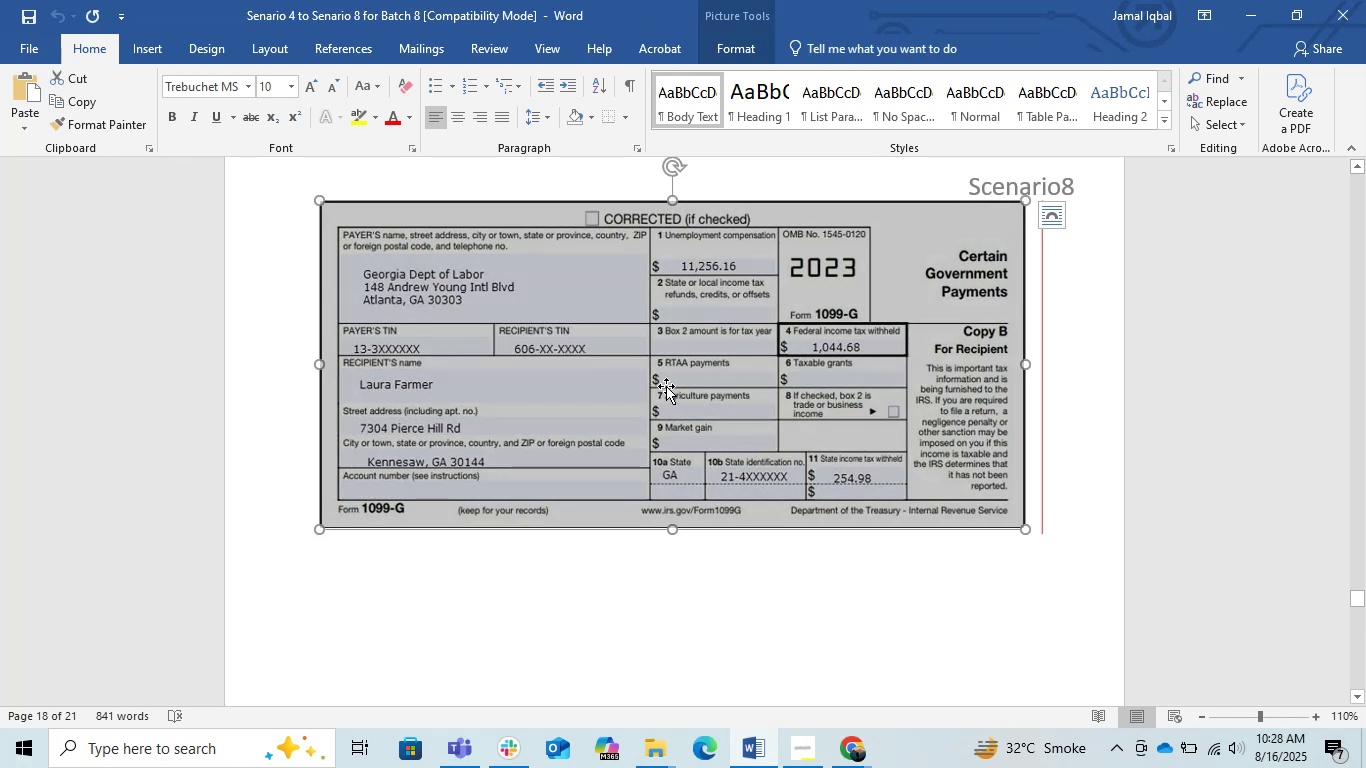 
left_click([666, 386])
 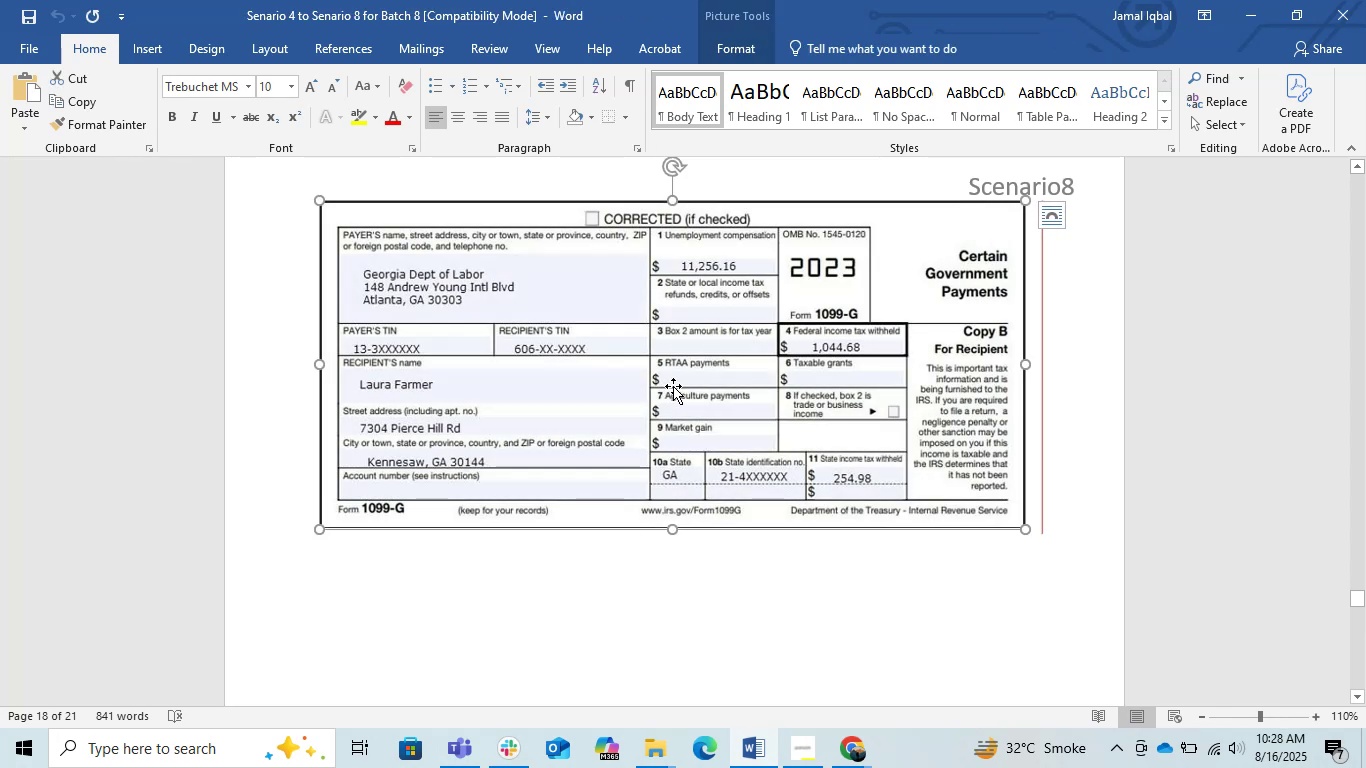 
wait(10.91)
 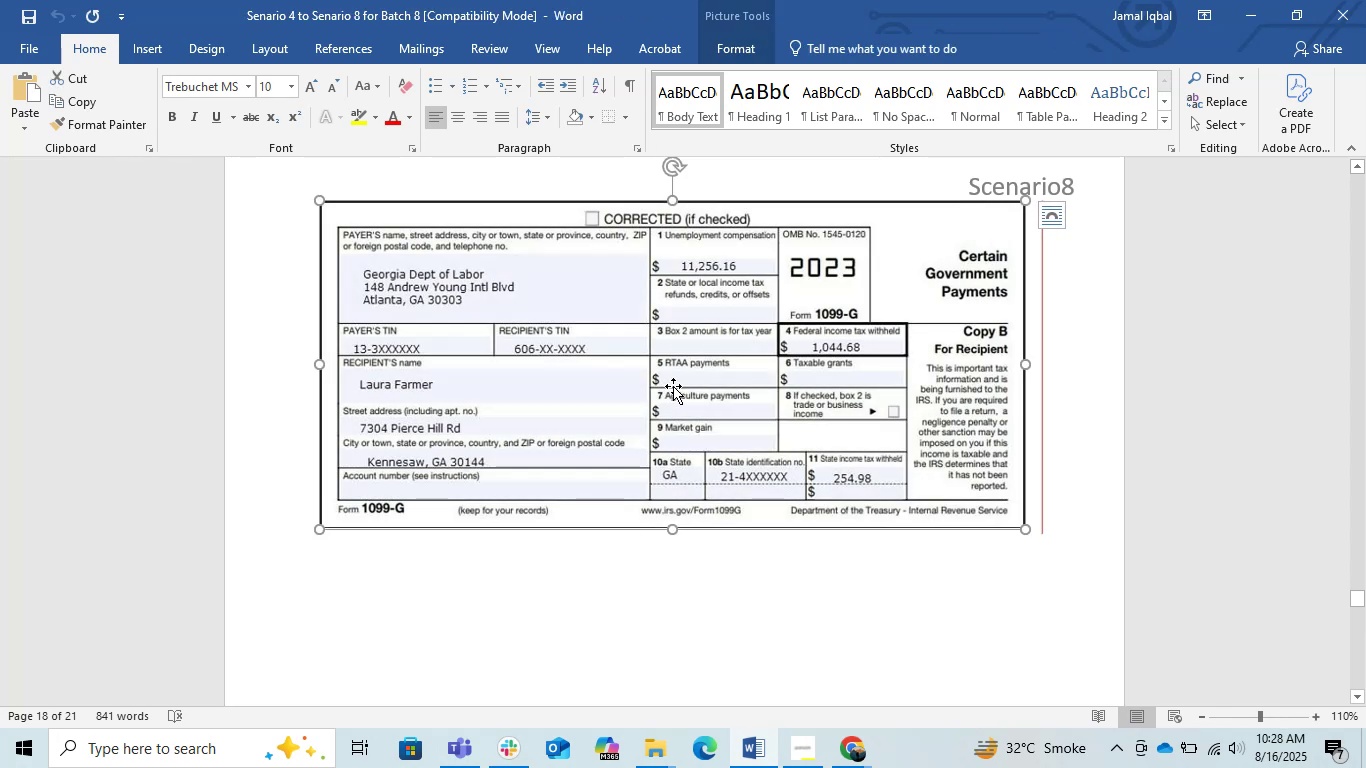 
left_click([844, 750])
 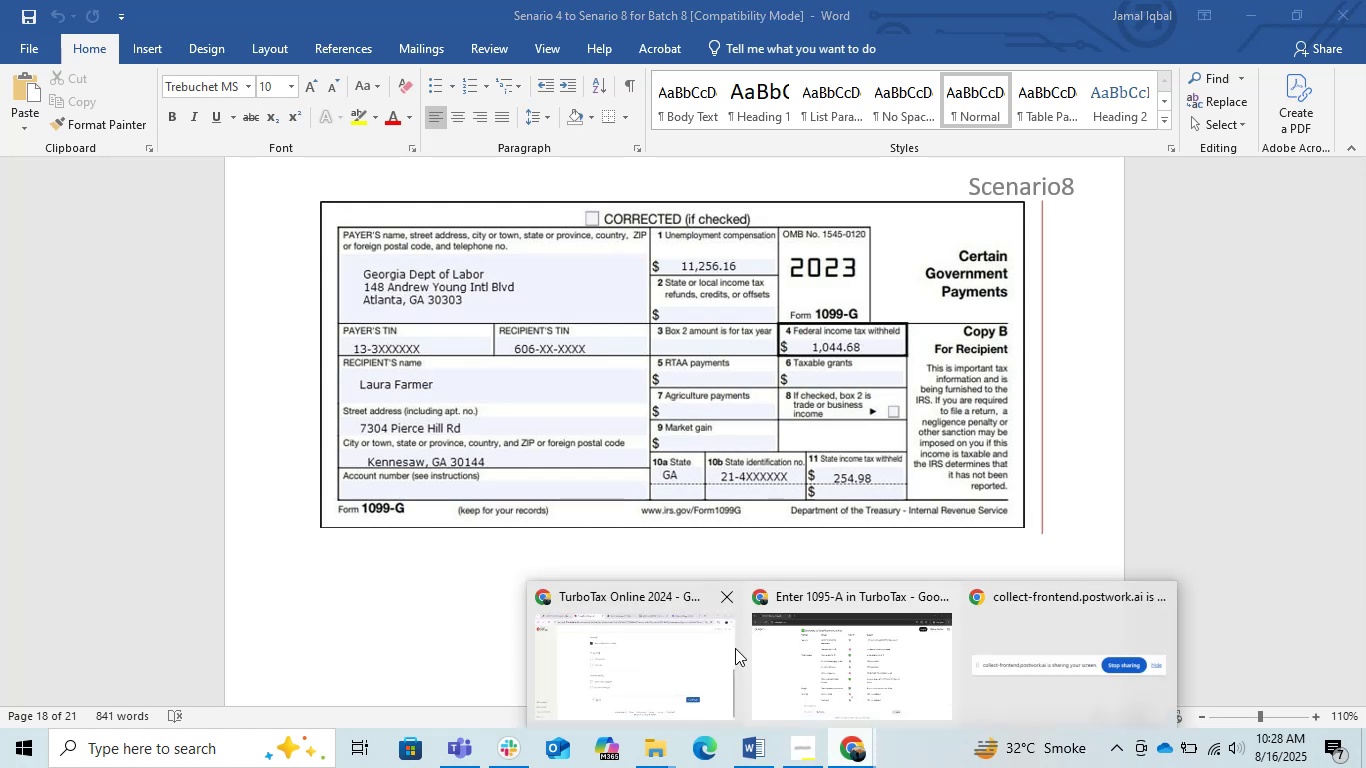 
mouse_move([728, 650])
 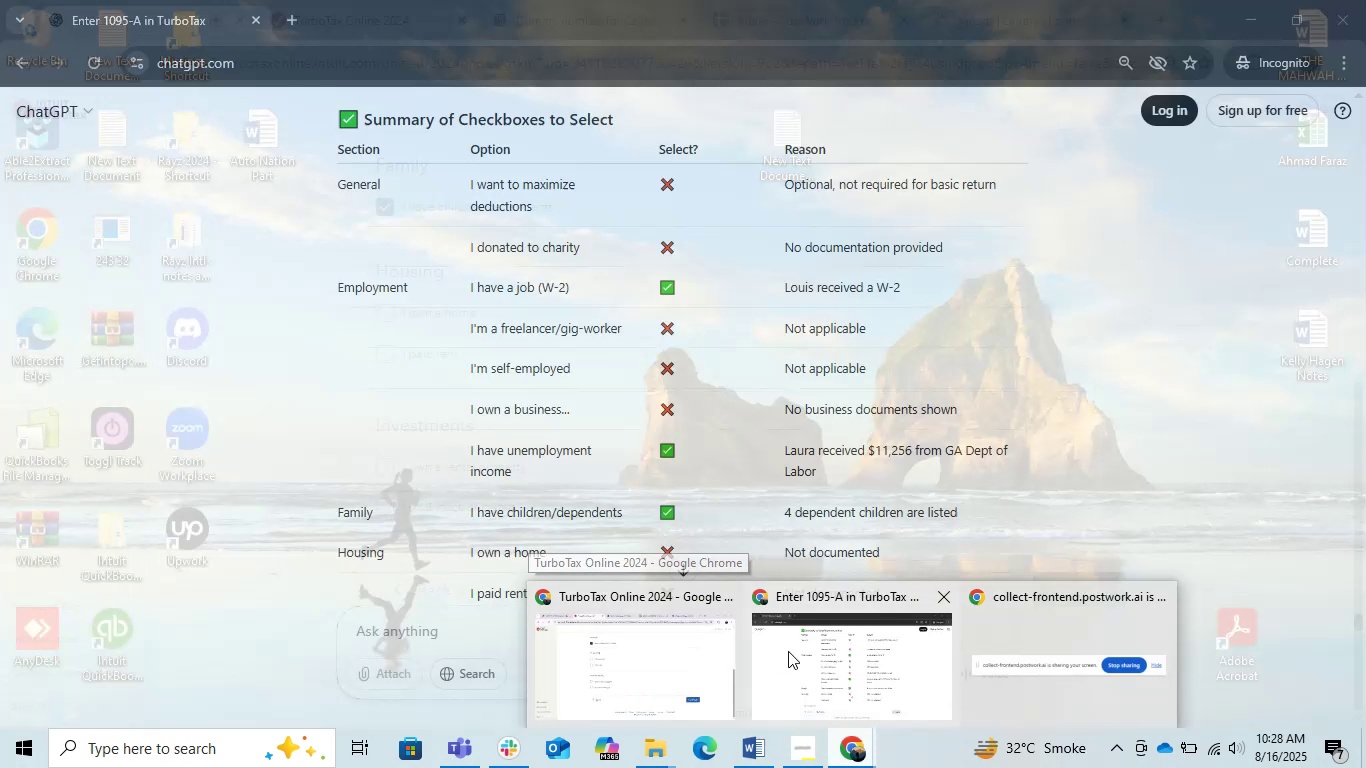 
left_click_drag(start_coordinate=[820, 666], to_coordinate=[829, 676])
 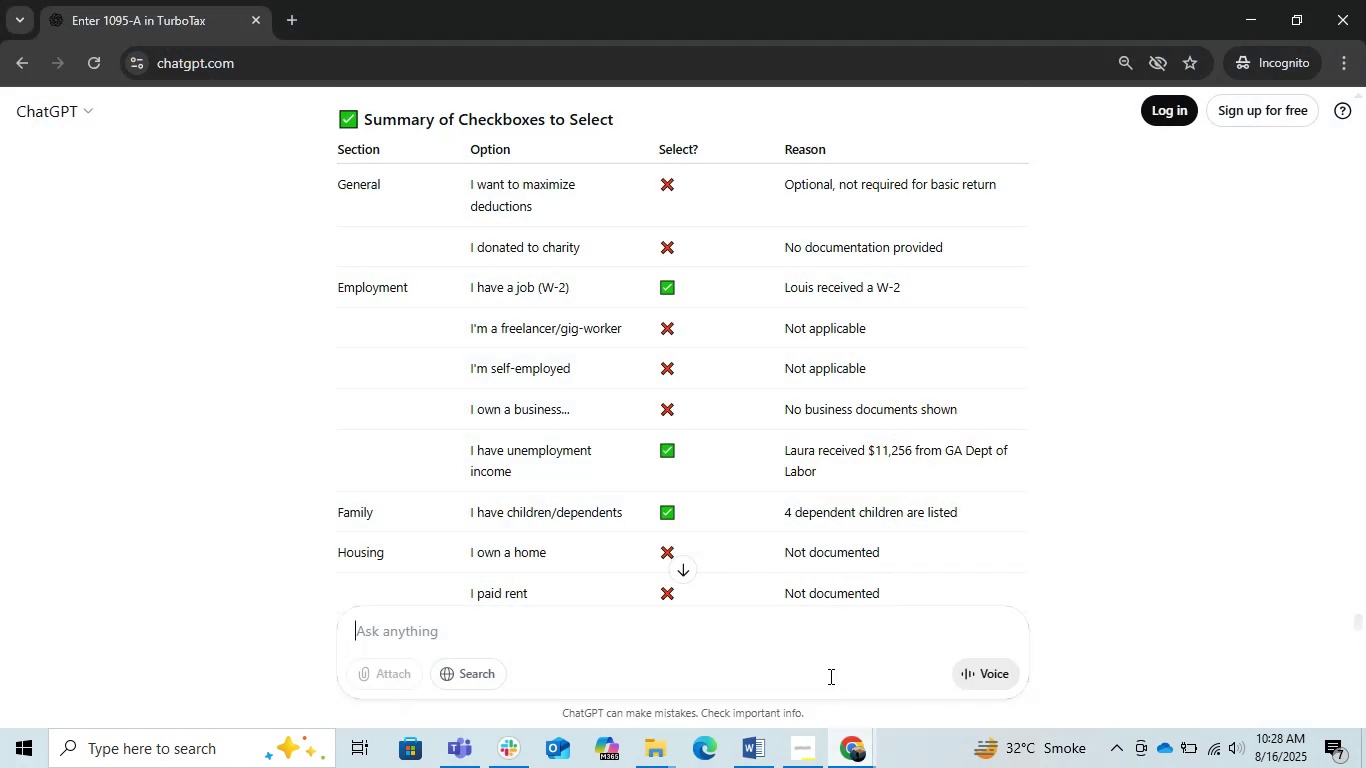 
scroll: coordinate [799, 631], scroll_direction: down, amount: 7.0
 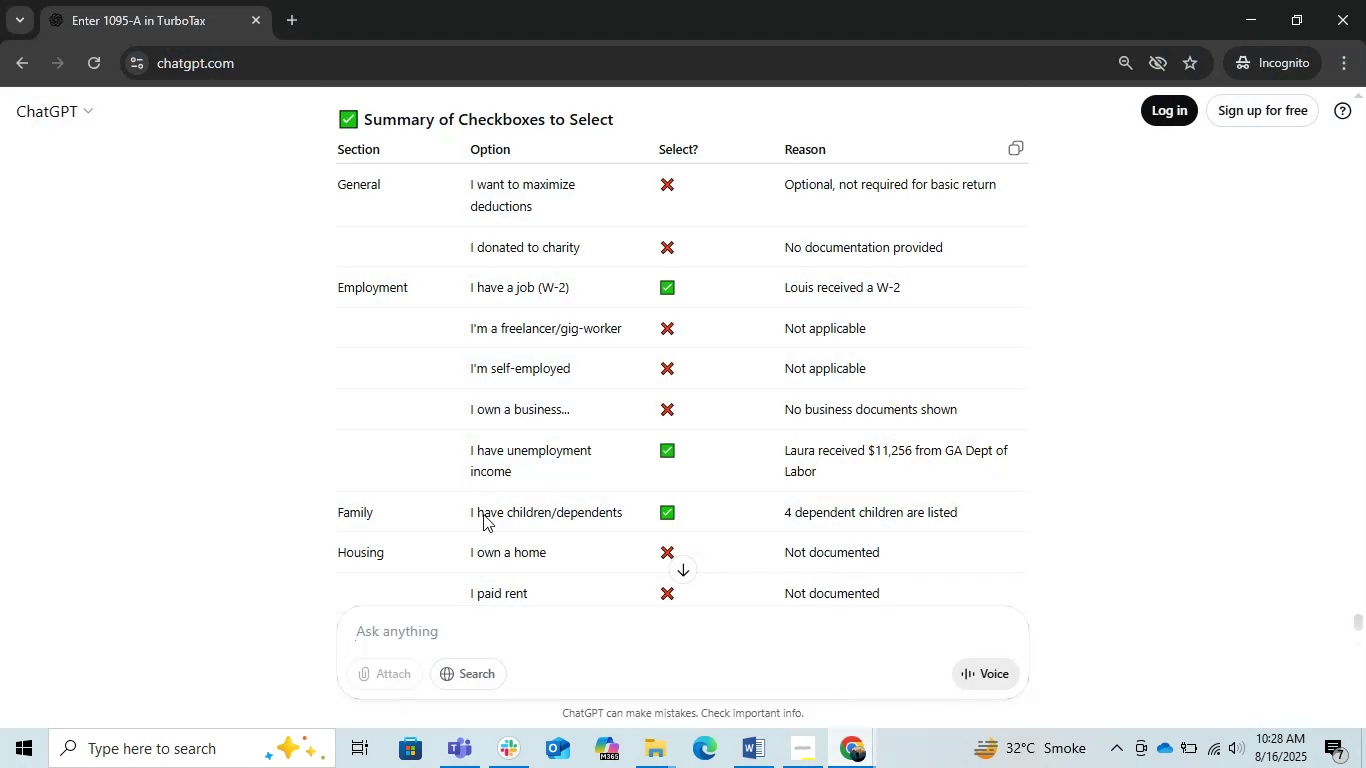 
left_click_drag(start_coordinate=[468, 442], to_coordinate=[1006, 474])
 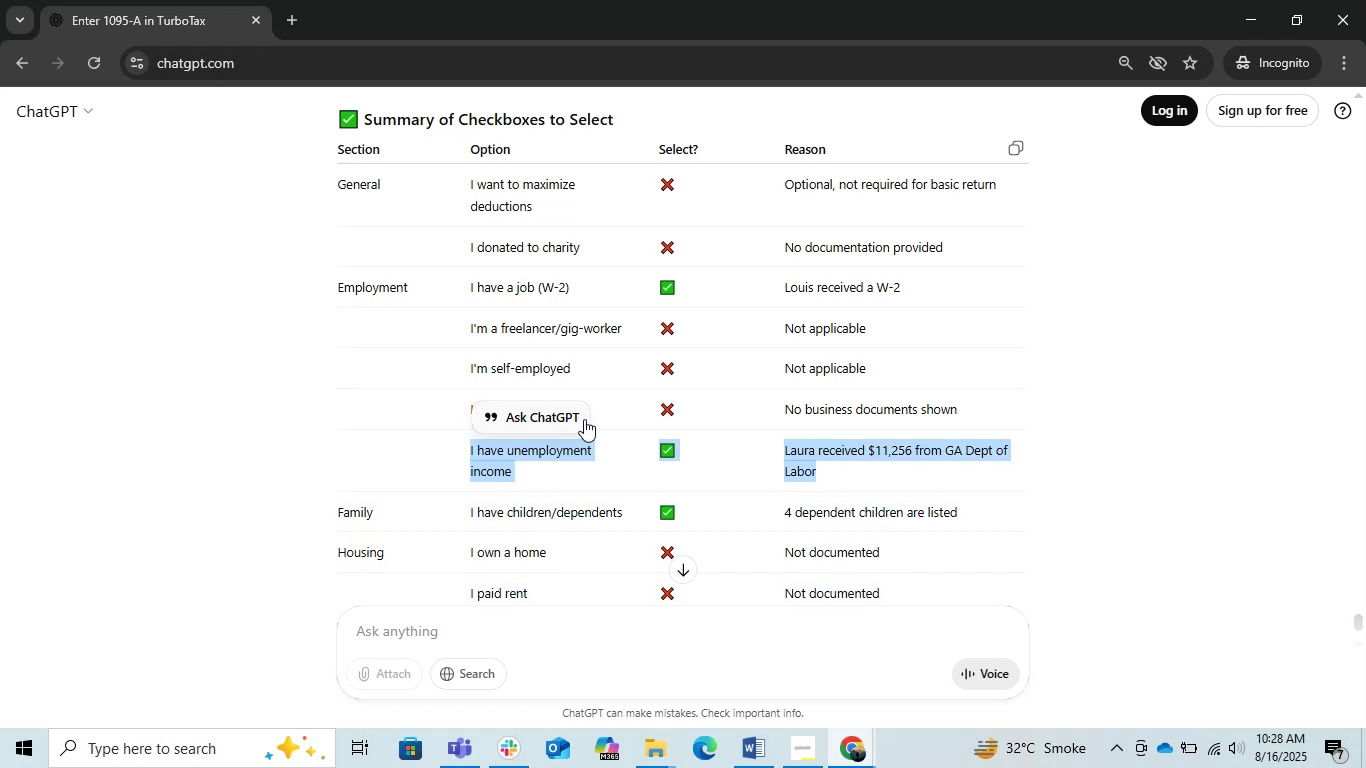 
left_click([547, 416])
 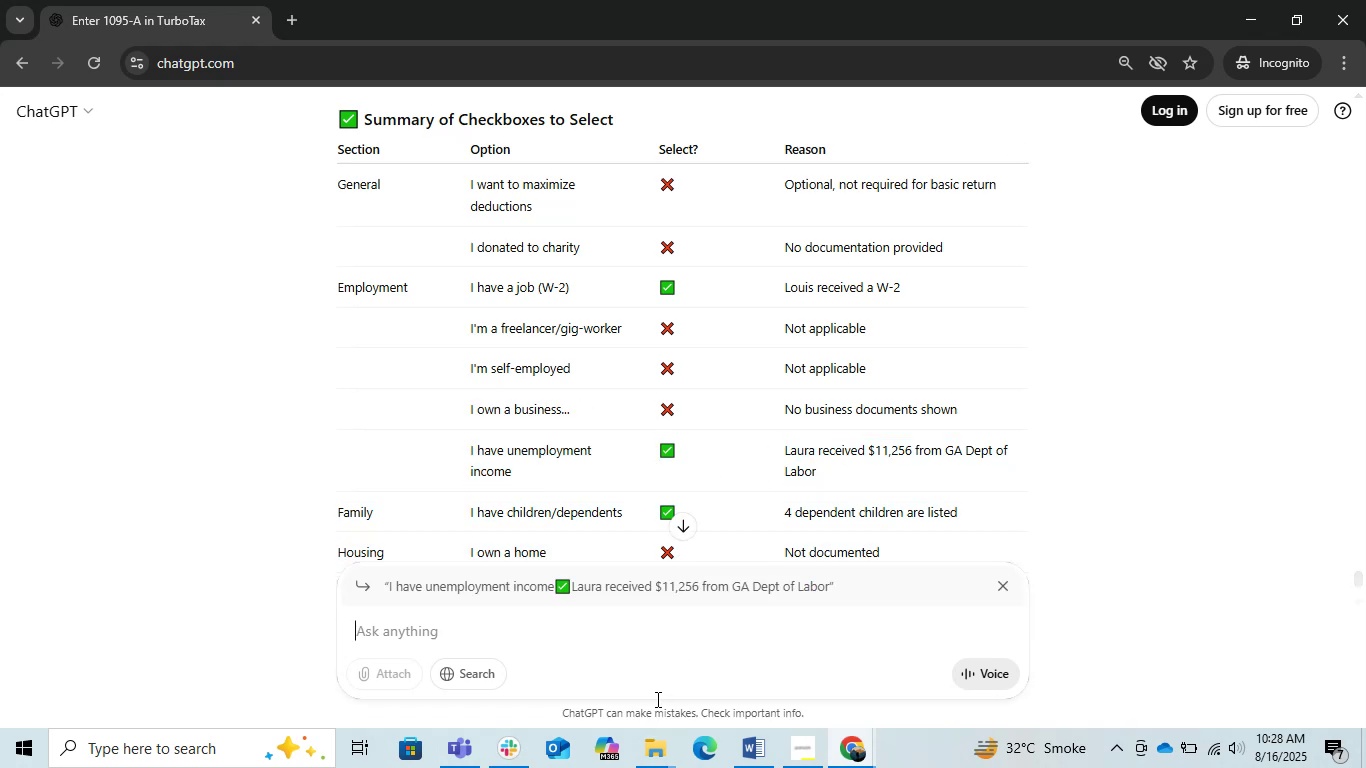 
type(why i need to select this i do nmot pick tyh)
key(Backspace)
key(Backspace)
type(his point can explain it )
 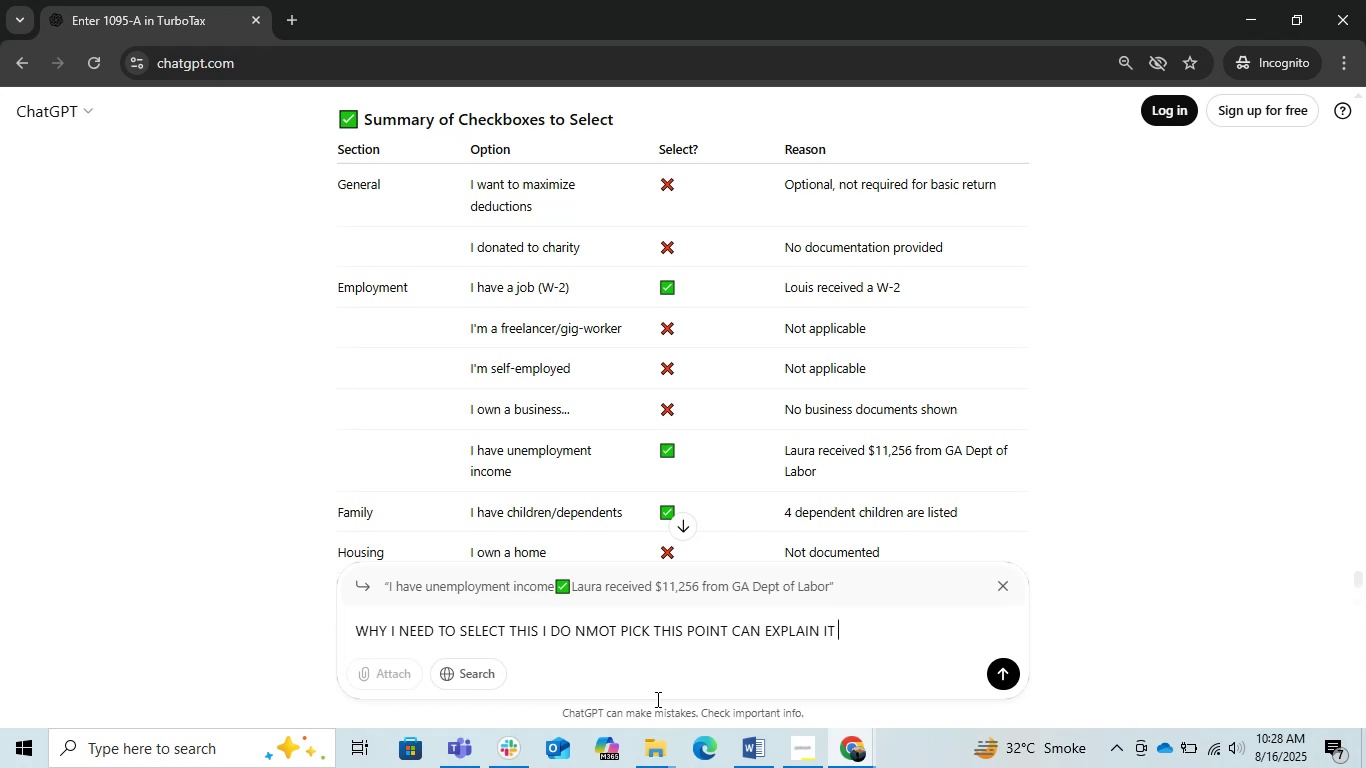 
key(Enter)
 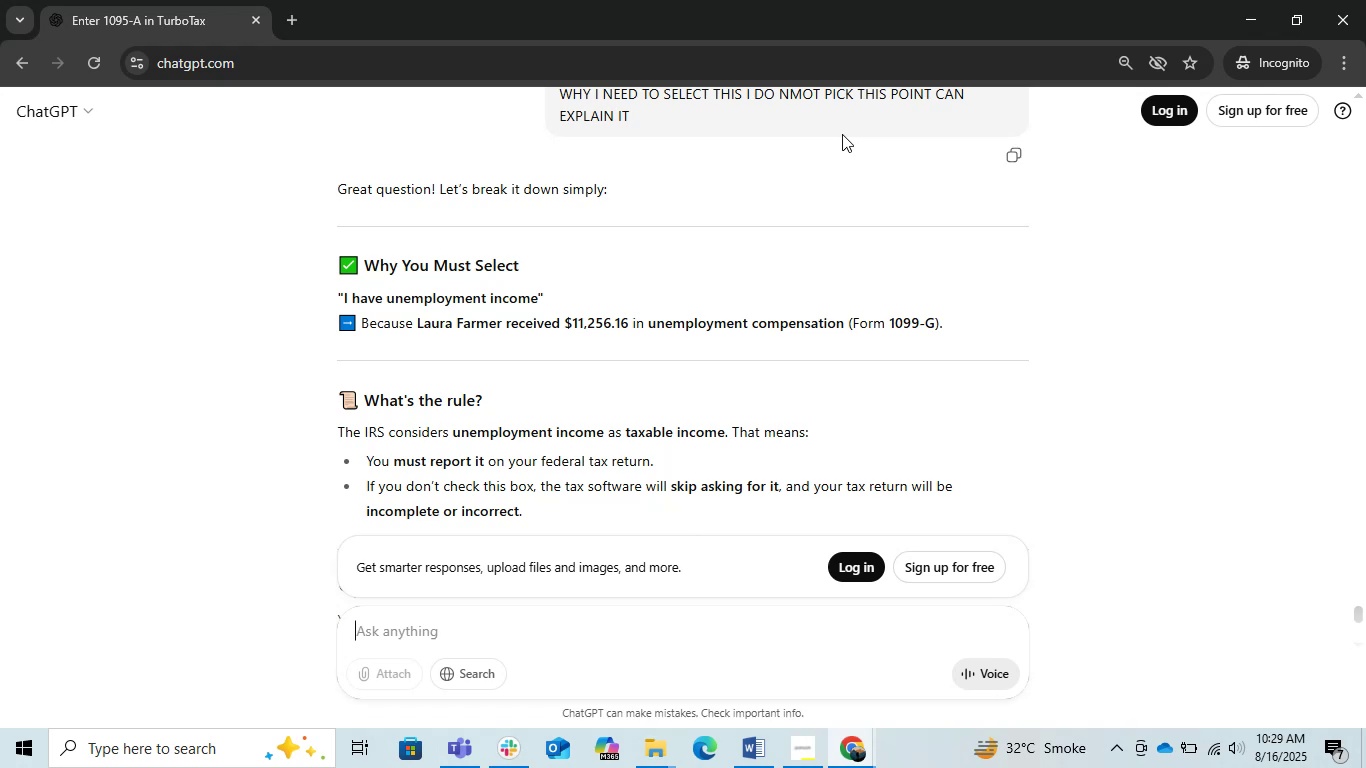 
wait(39.91)
 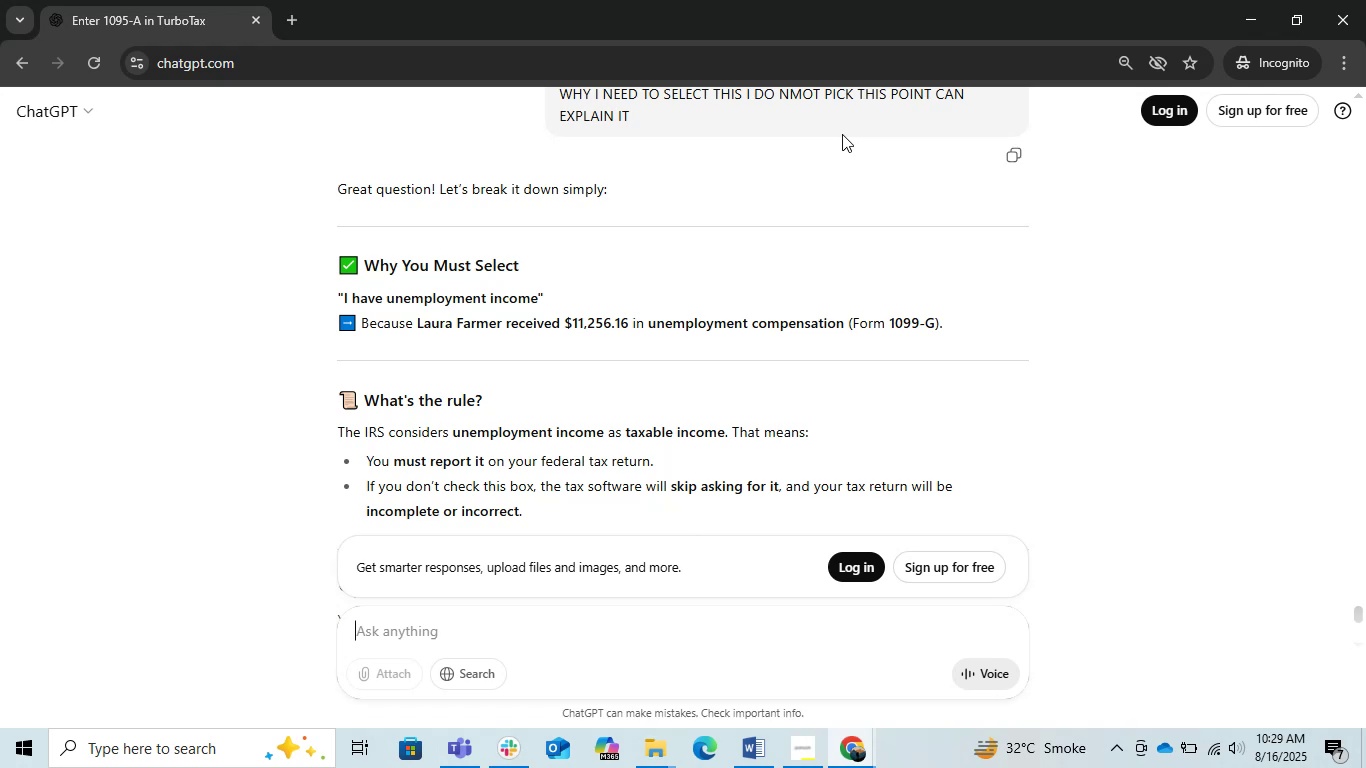 
scroll: coordinate [760, 456], scroll_direction: down, amount: 3.0
 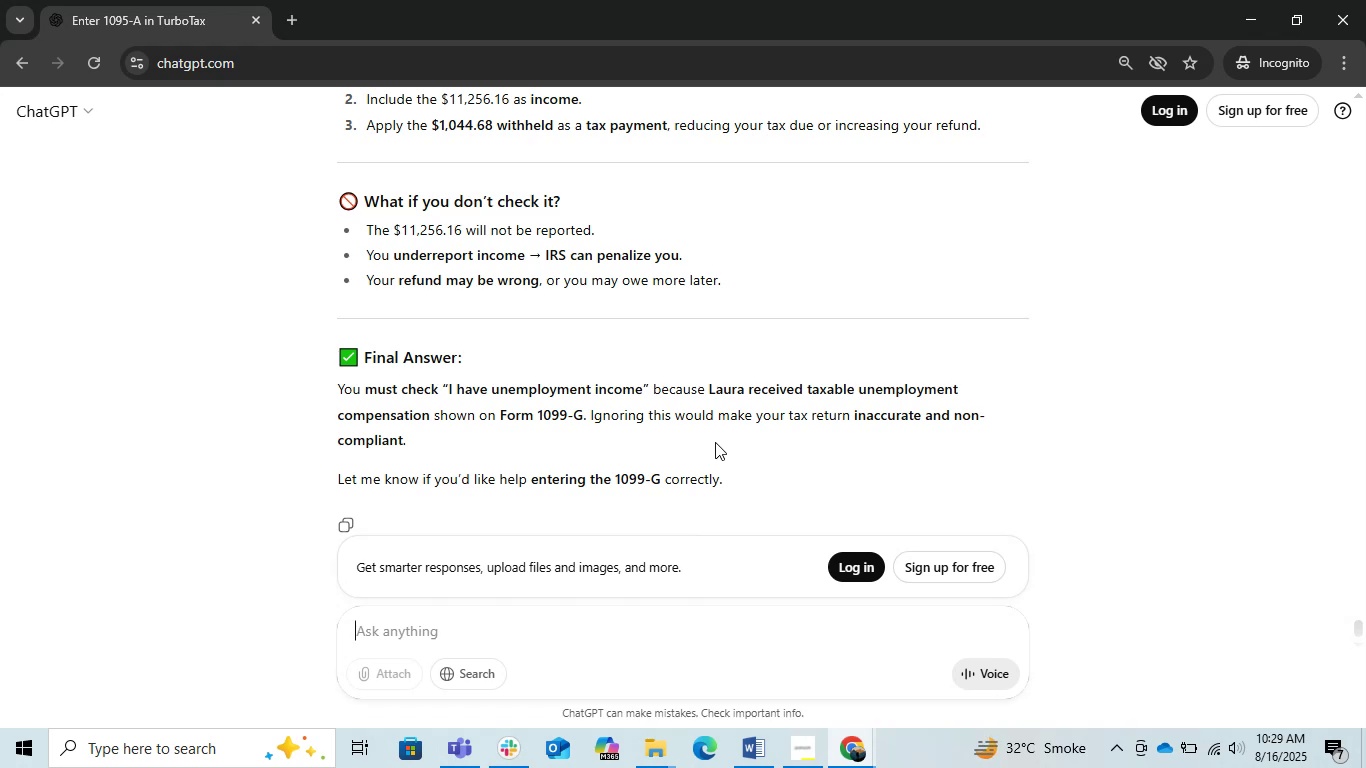 
wait(22.16)
 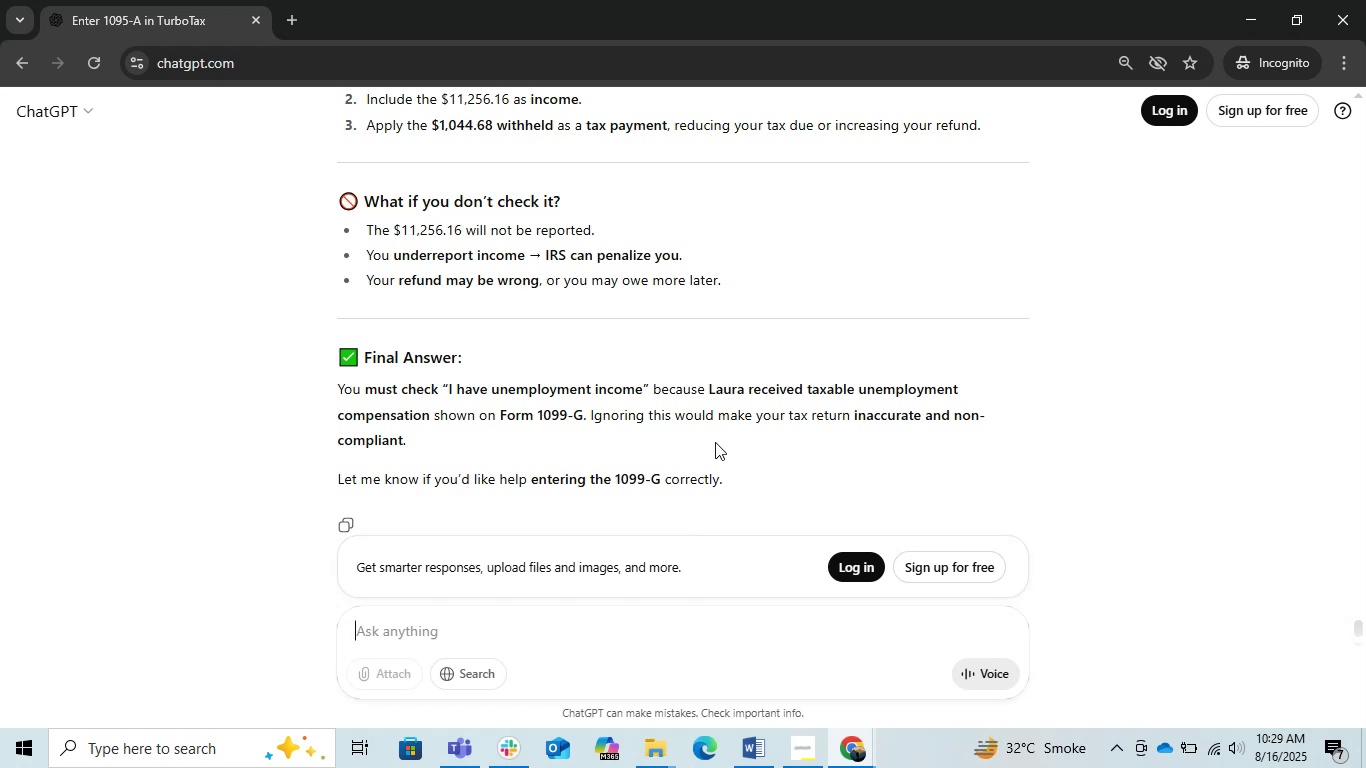 
scroll: coordinate [796, 477], scroll_direction: up, amount: 1.0
 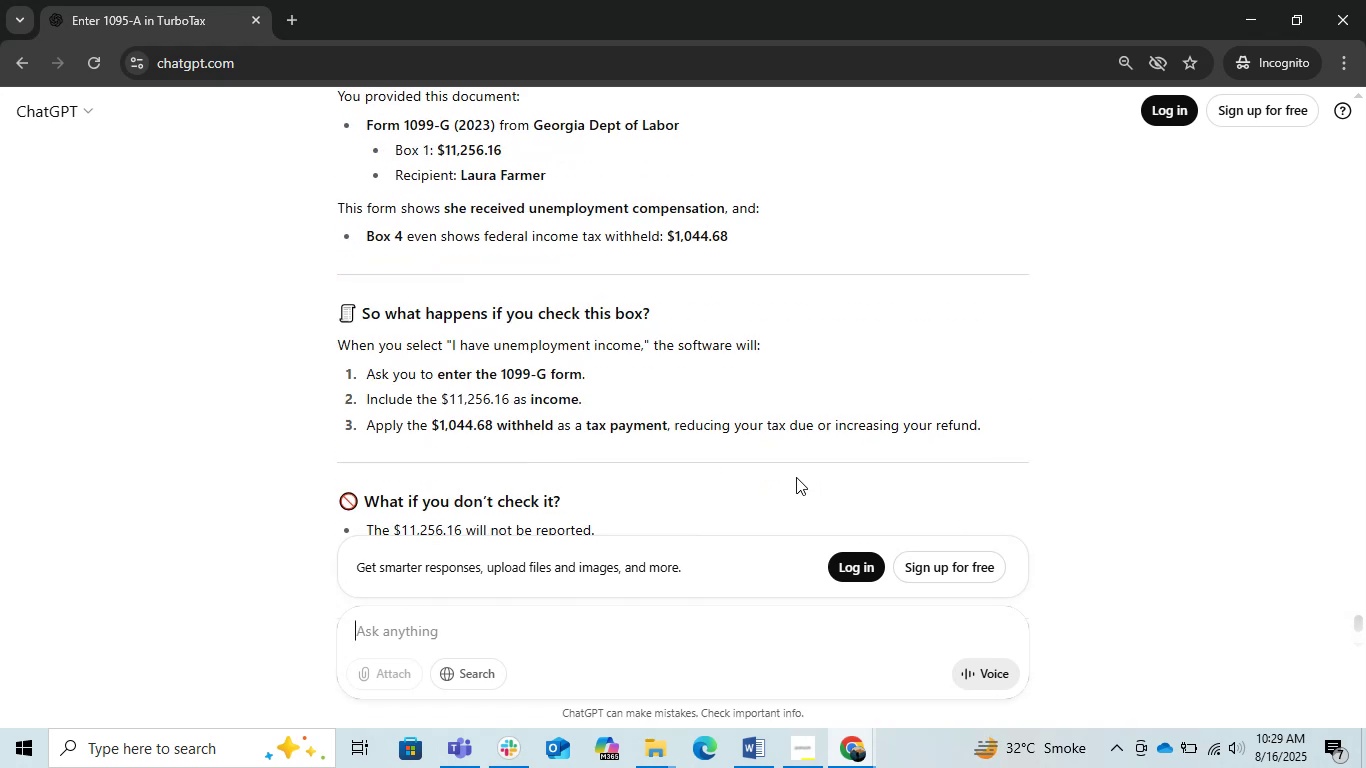 
scroll: coordinate [788, 494], scroll_direction: down, amount: 5.0
 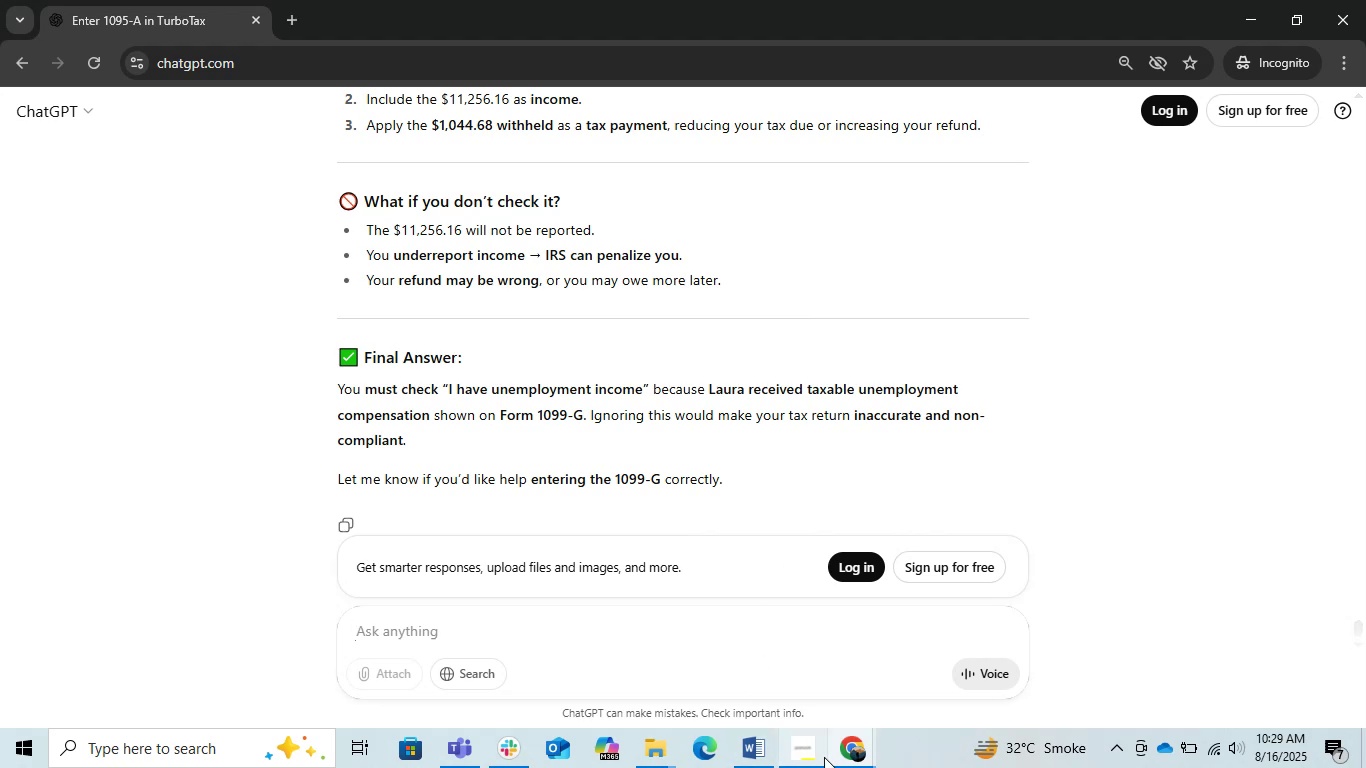 
mouse_move([804, 761])
 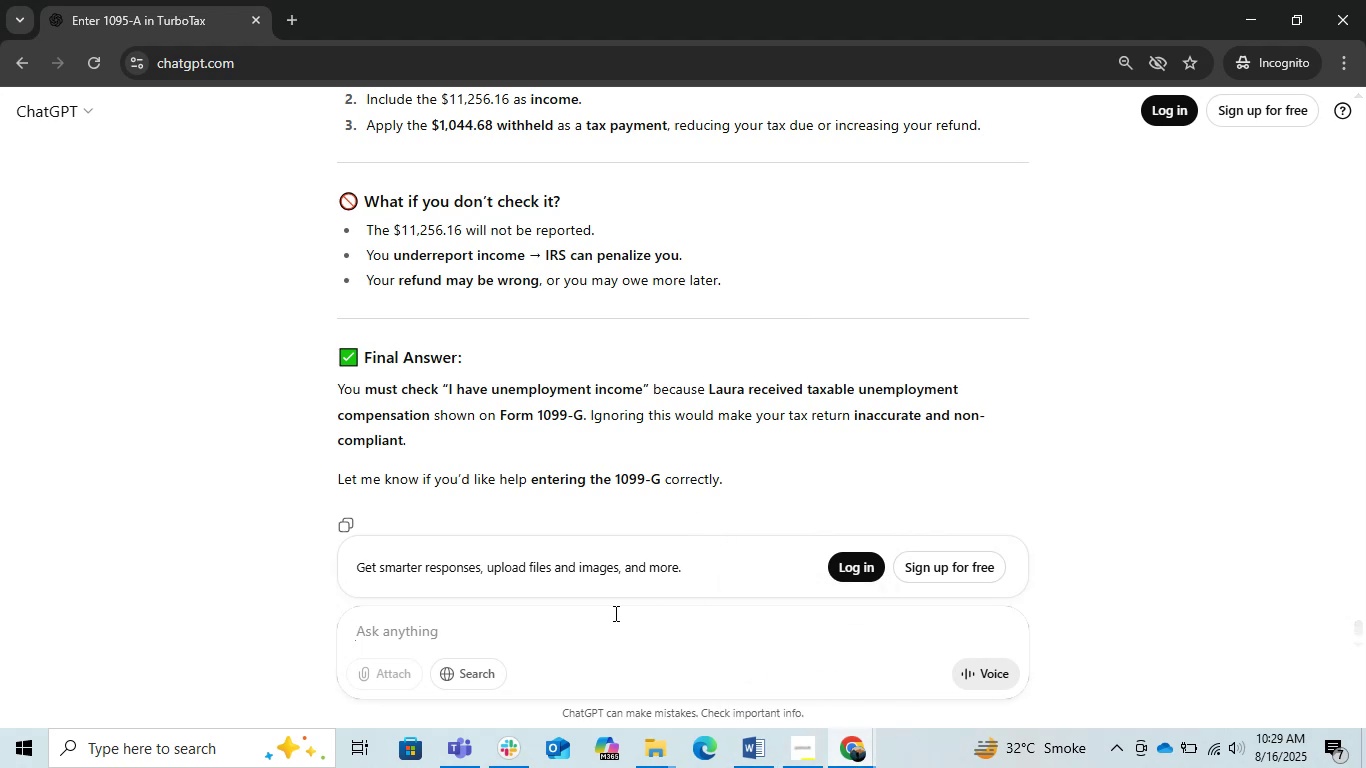 
left_click([579, 636])
 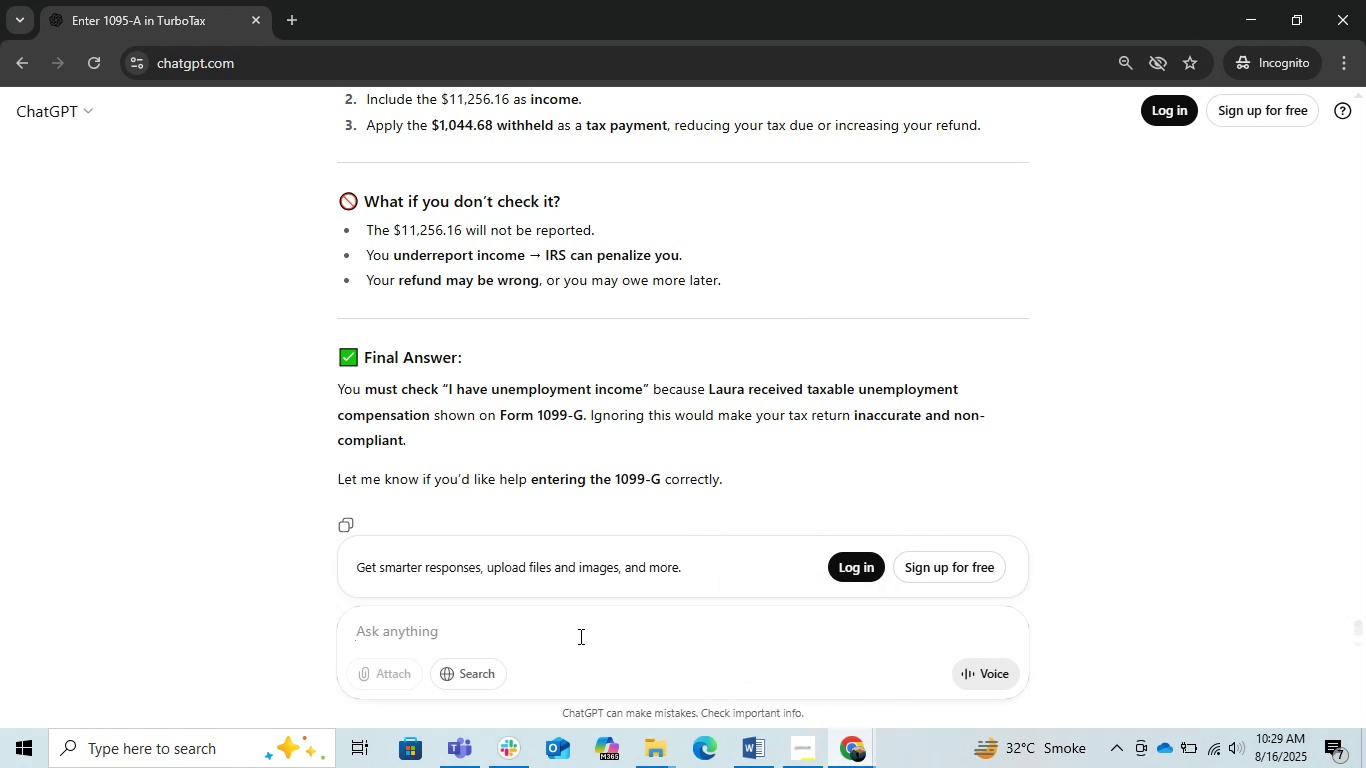 
wait(5.56)
 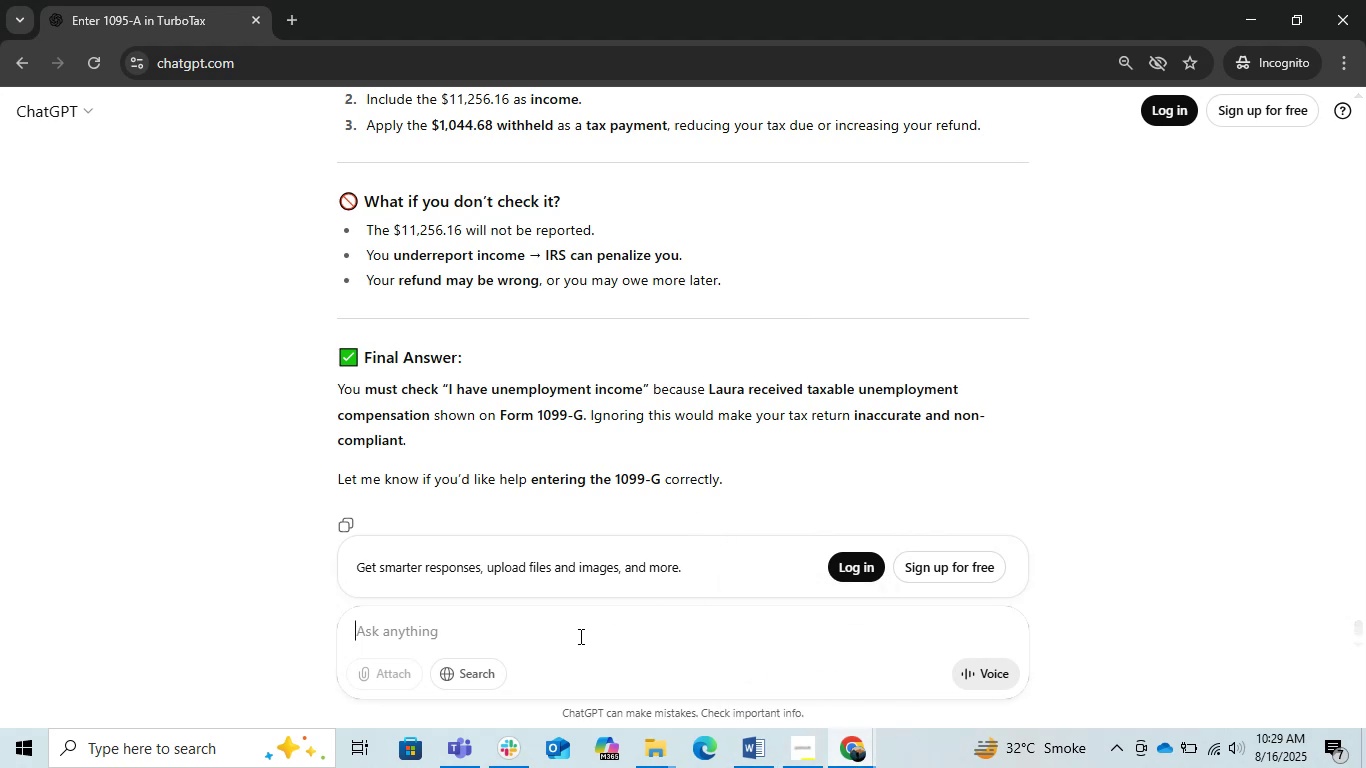 
type(if  dont c)
key(Backspace)
type(xelect )
key(Backspace)
key(Backspace)
key(Backspace)
key(Backspace)
type( not select ths option here )
 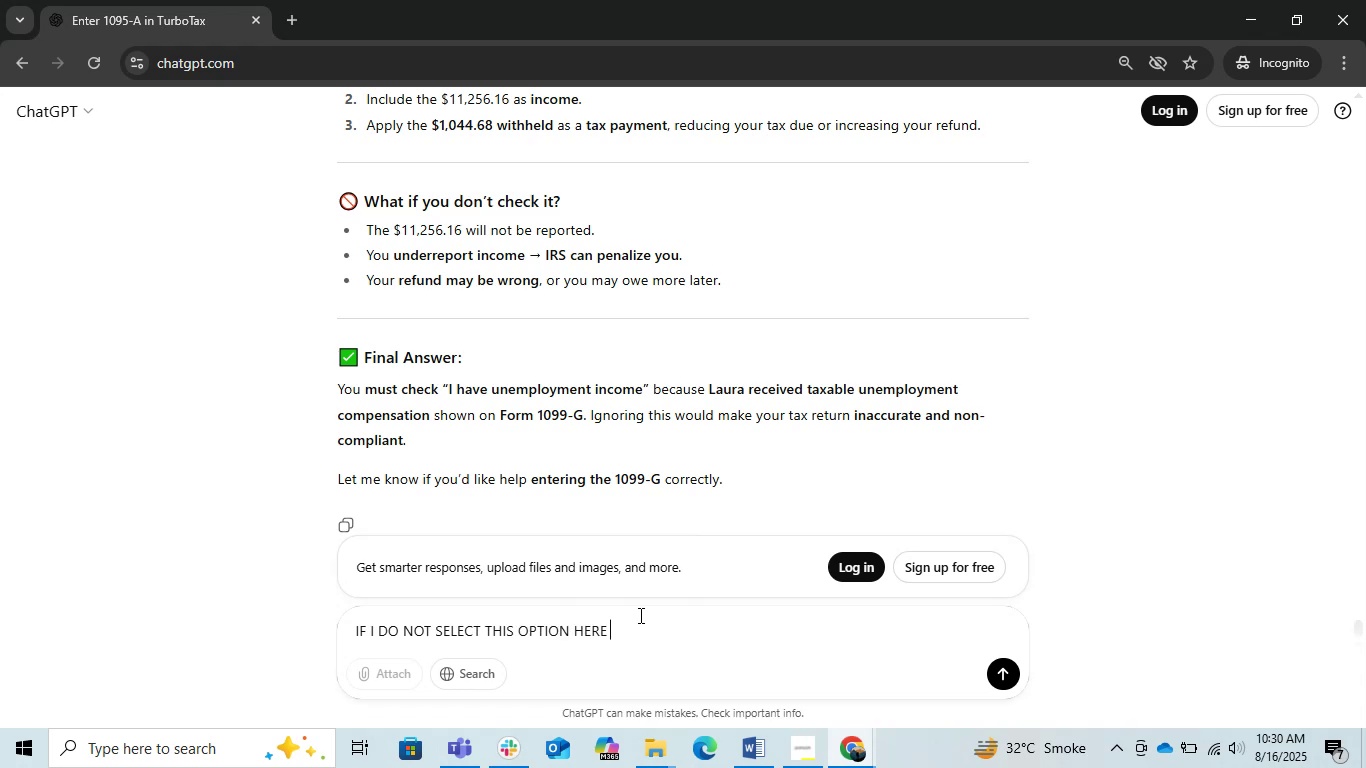 
key(Backspace)
type(. then this is not available s)
key(Backspace)
type(to select agi)
key(Backspace)
type(ain )
 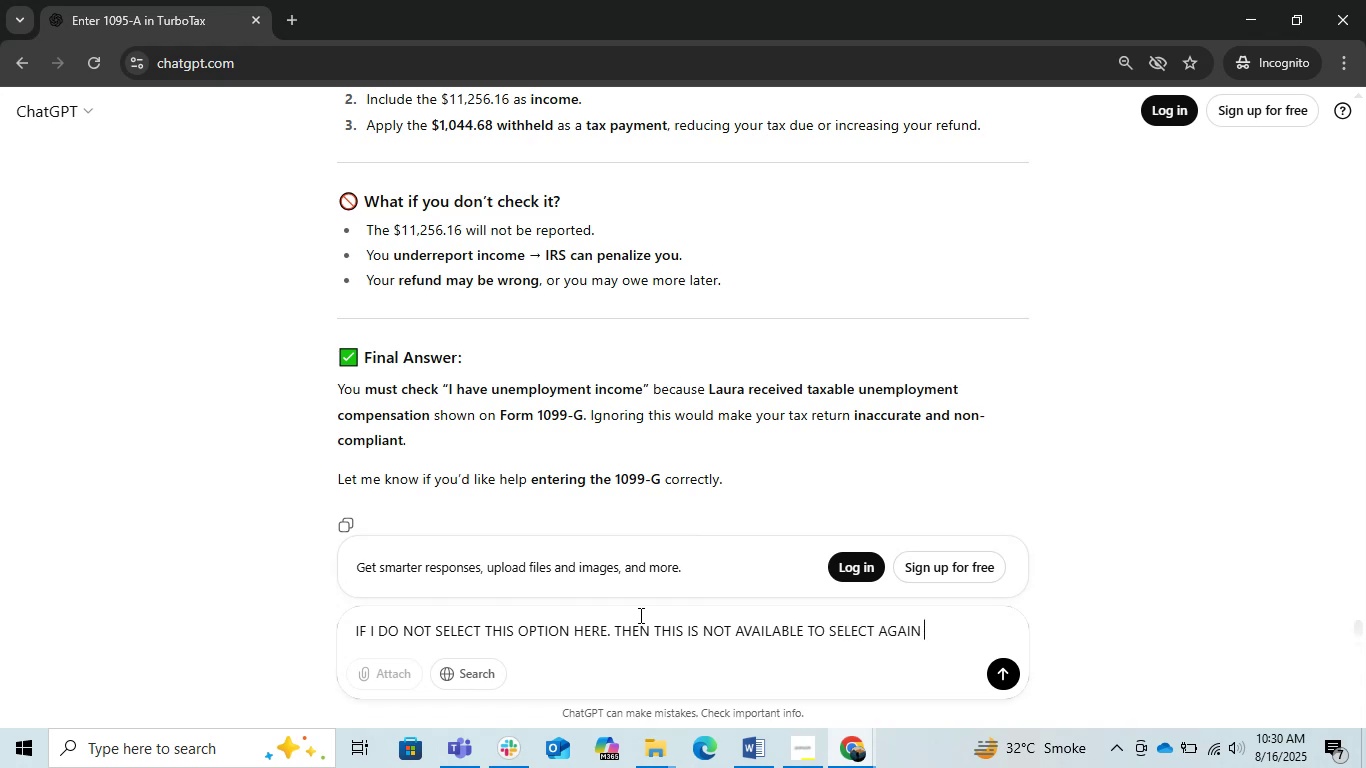 
key(Enter)
 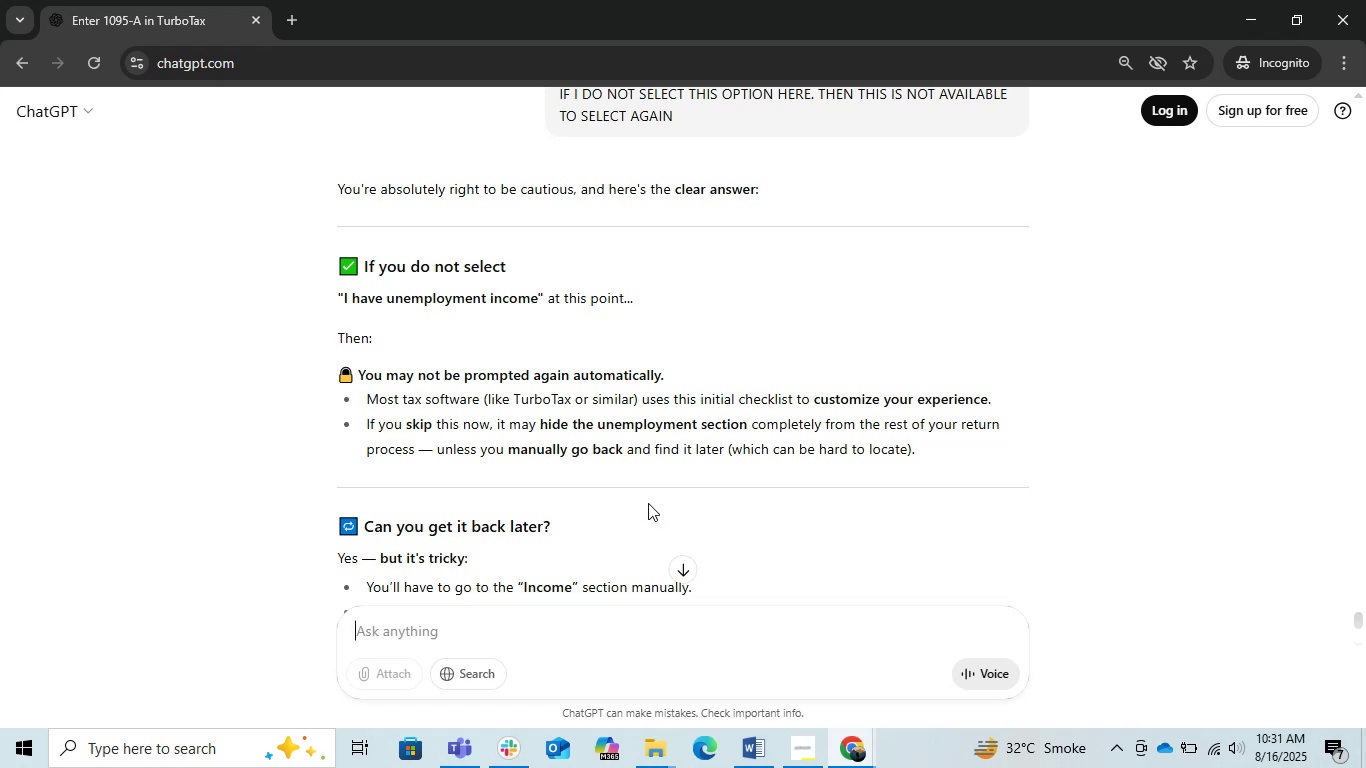 
wait(29.38)
 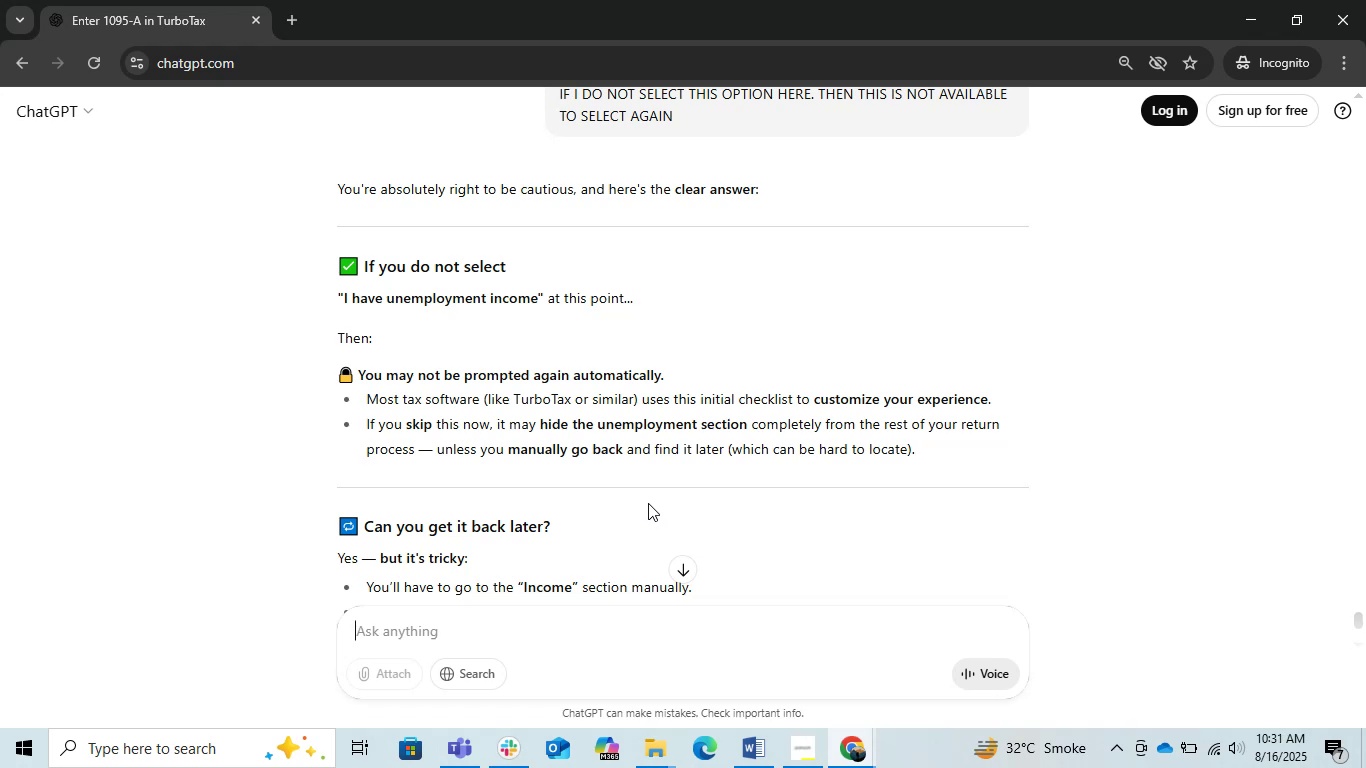 
scroll: coordinate [636, 485], scroll_direction: down, amount: 2.0
 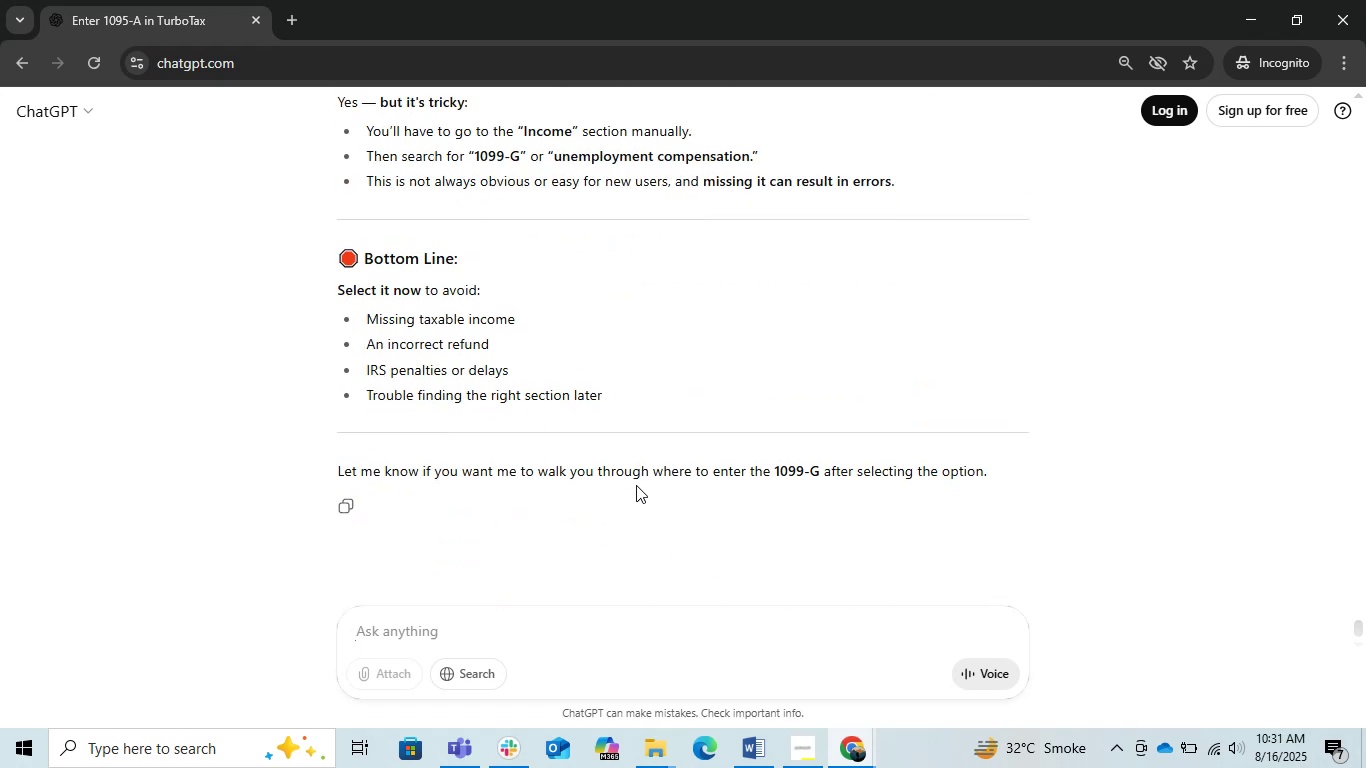 
scroll: coordinate [636, 485], scroll_direction: up, amount: 1.0
 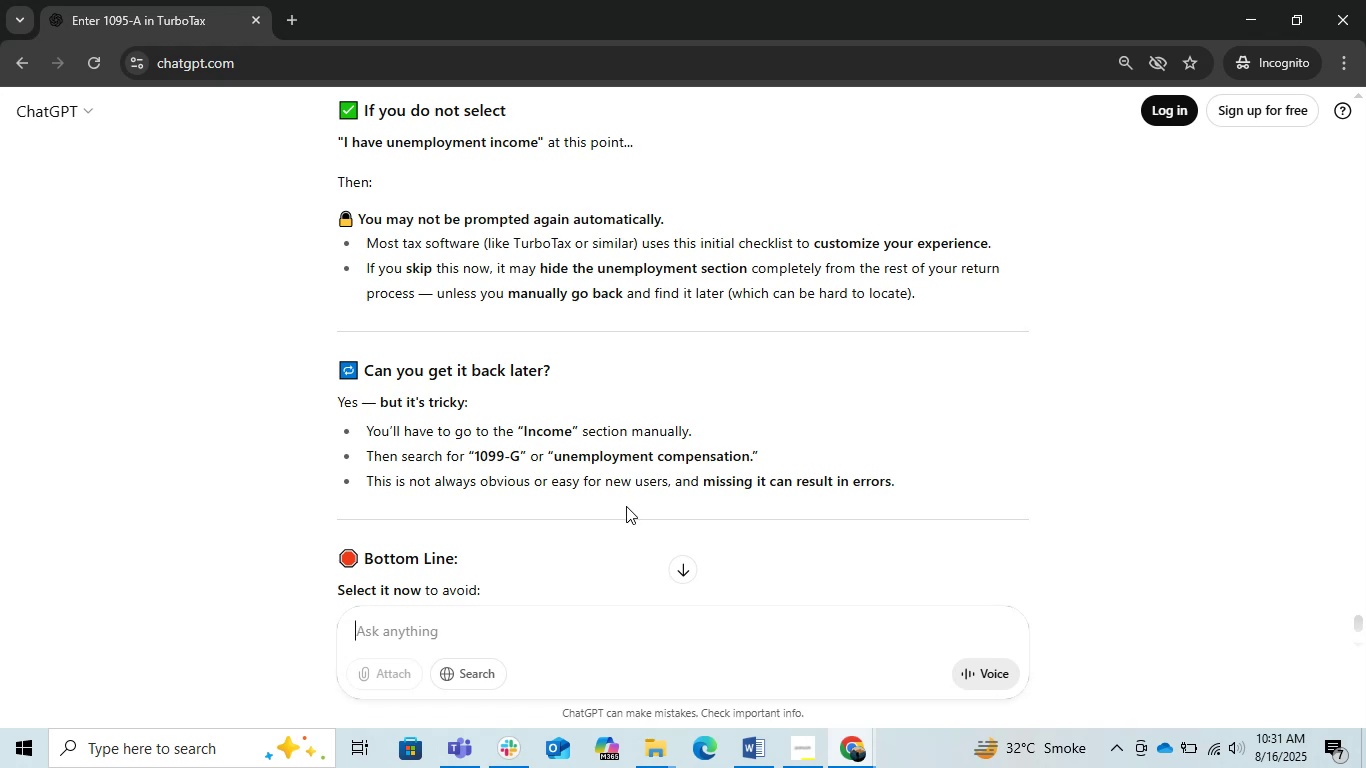 
wait(17.34)
 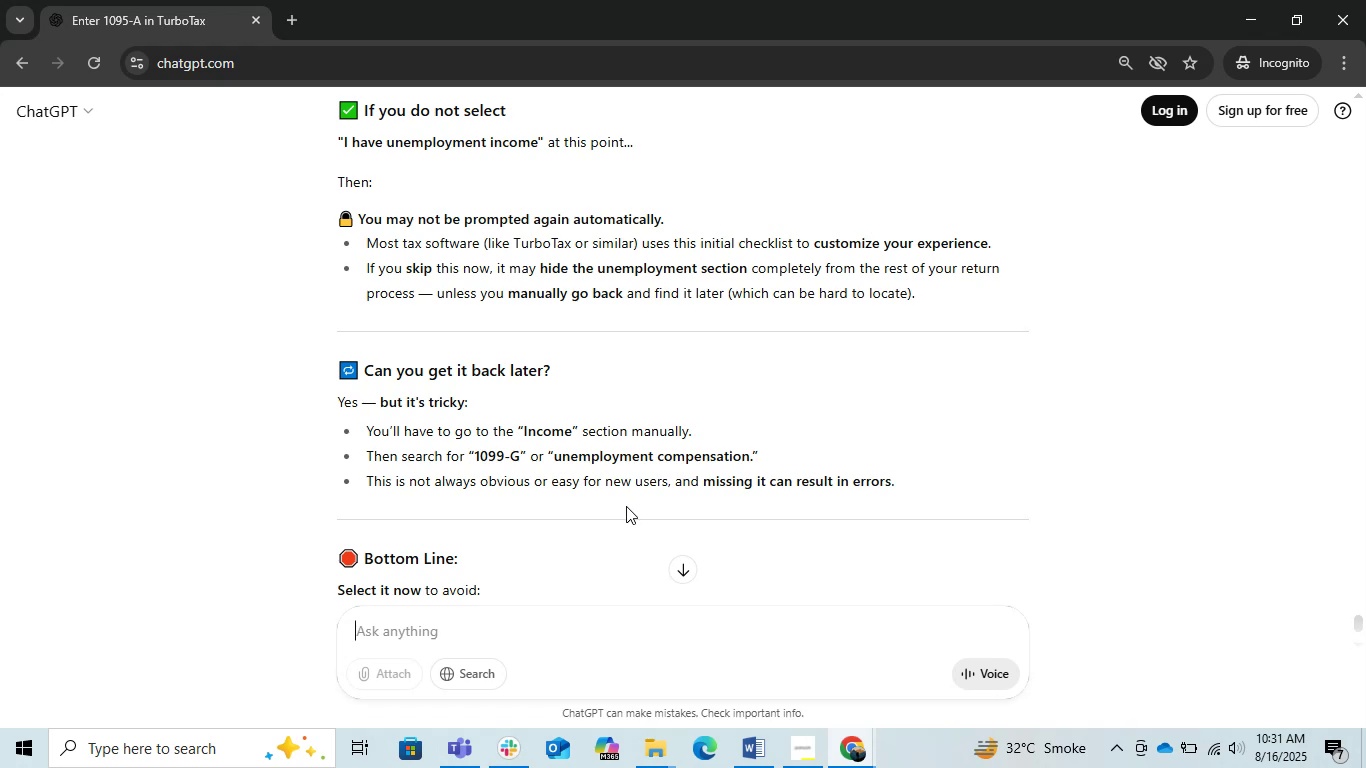 
scroll: coordinate [624, 514], scroll_direction: down, amount: 4.0
 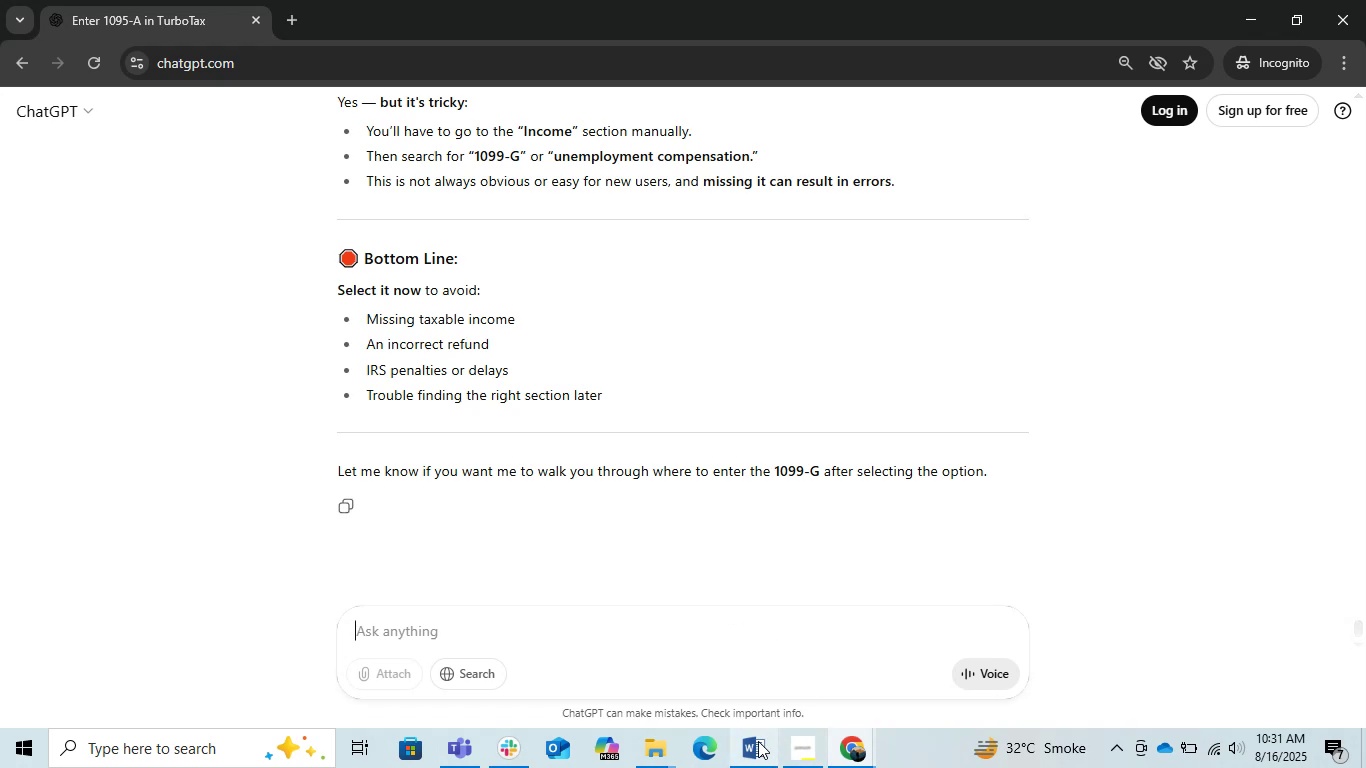 
left_click([757, 741])
 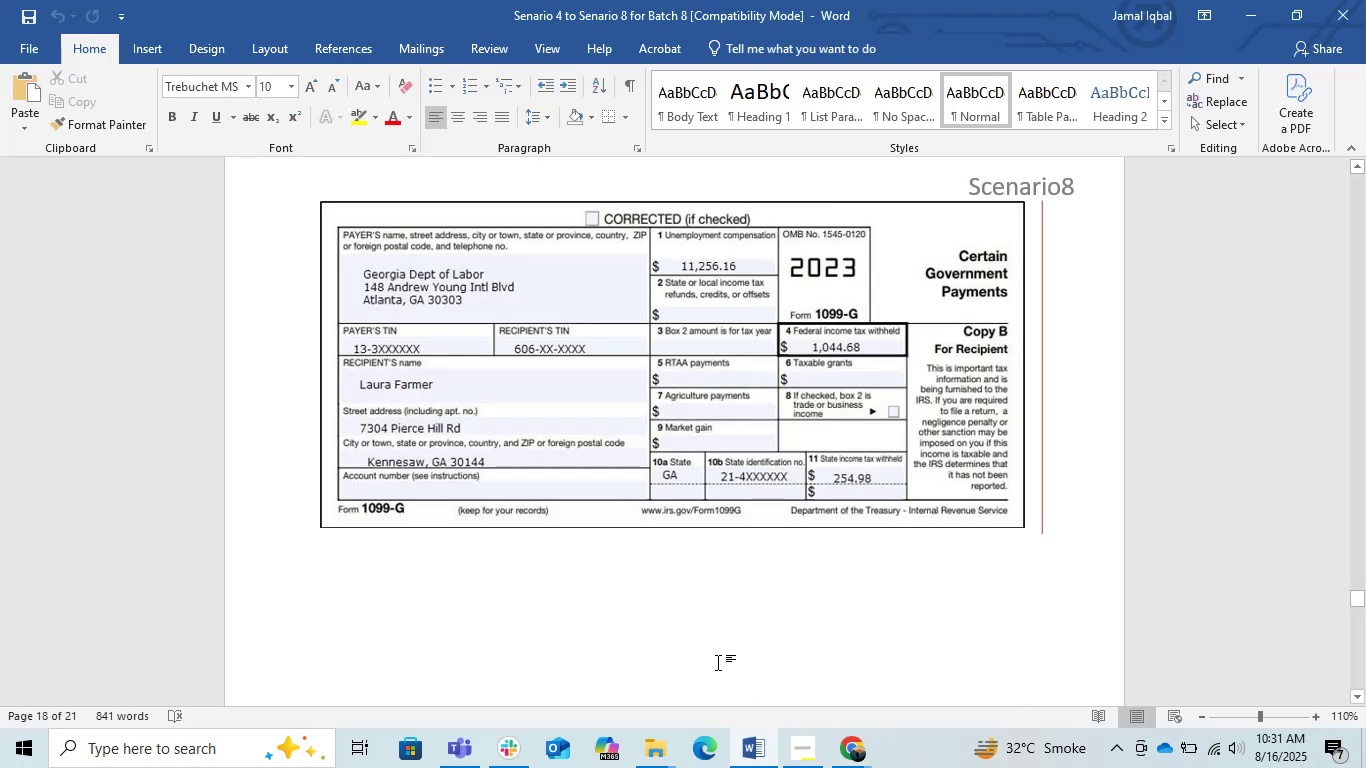 
scroll: coordinate [635, 562], scroll_direction: up, amount: 15.0
 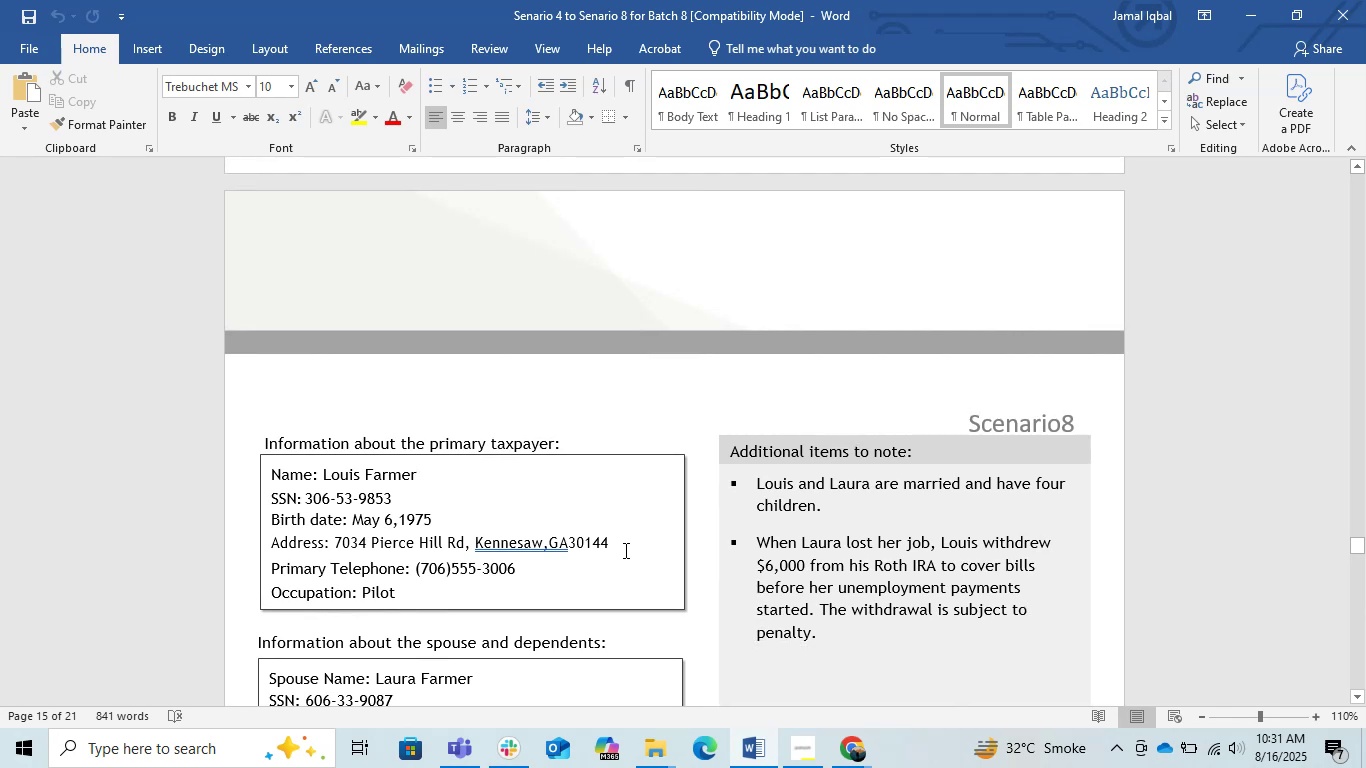 
wait(9.46)
 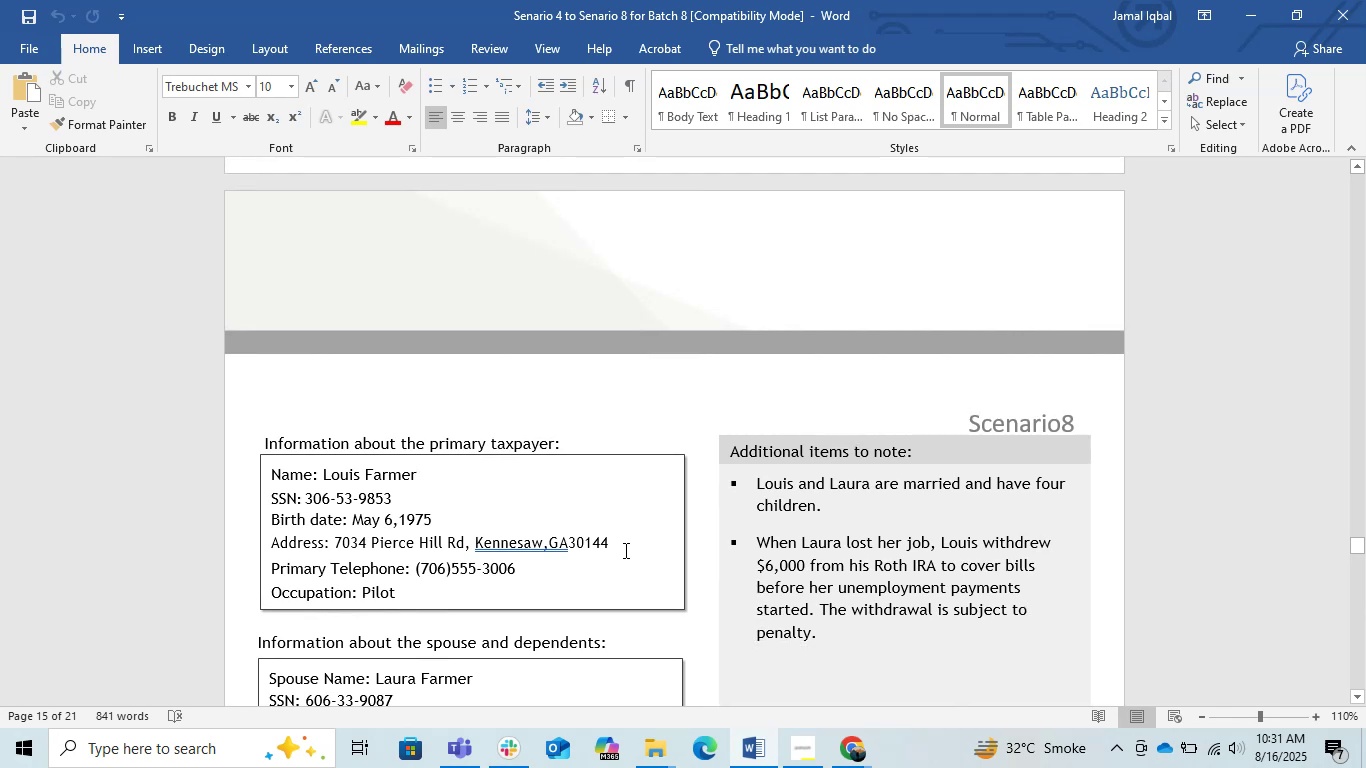 
left_click_drag(start_coordinate=[754, 486], to_coordinate=[807, 584])
 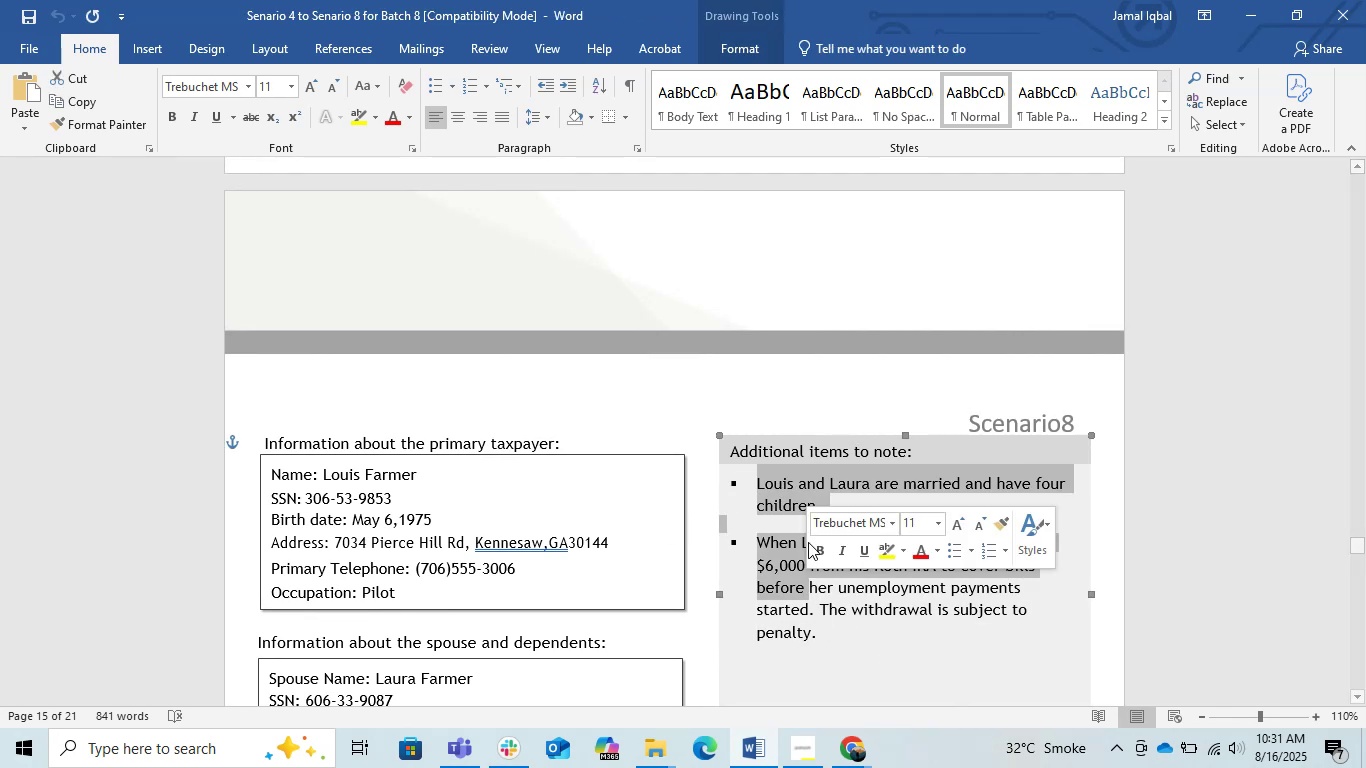 
left_click([808, 542])
 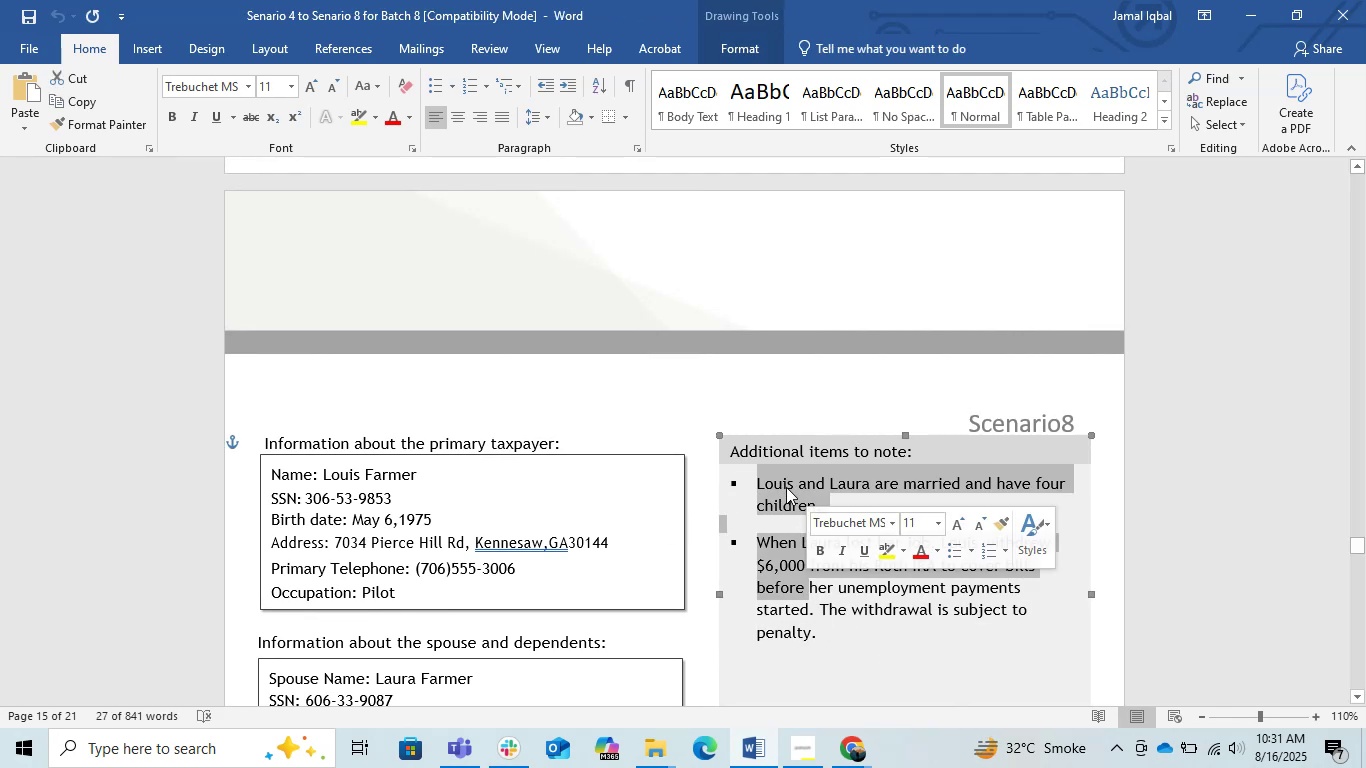 
left_click([786, 487])
 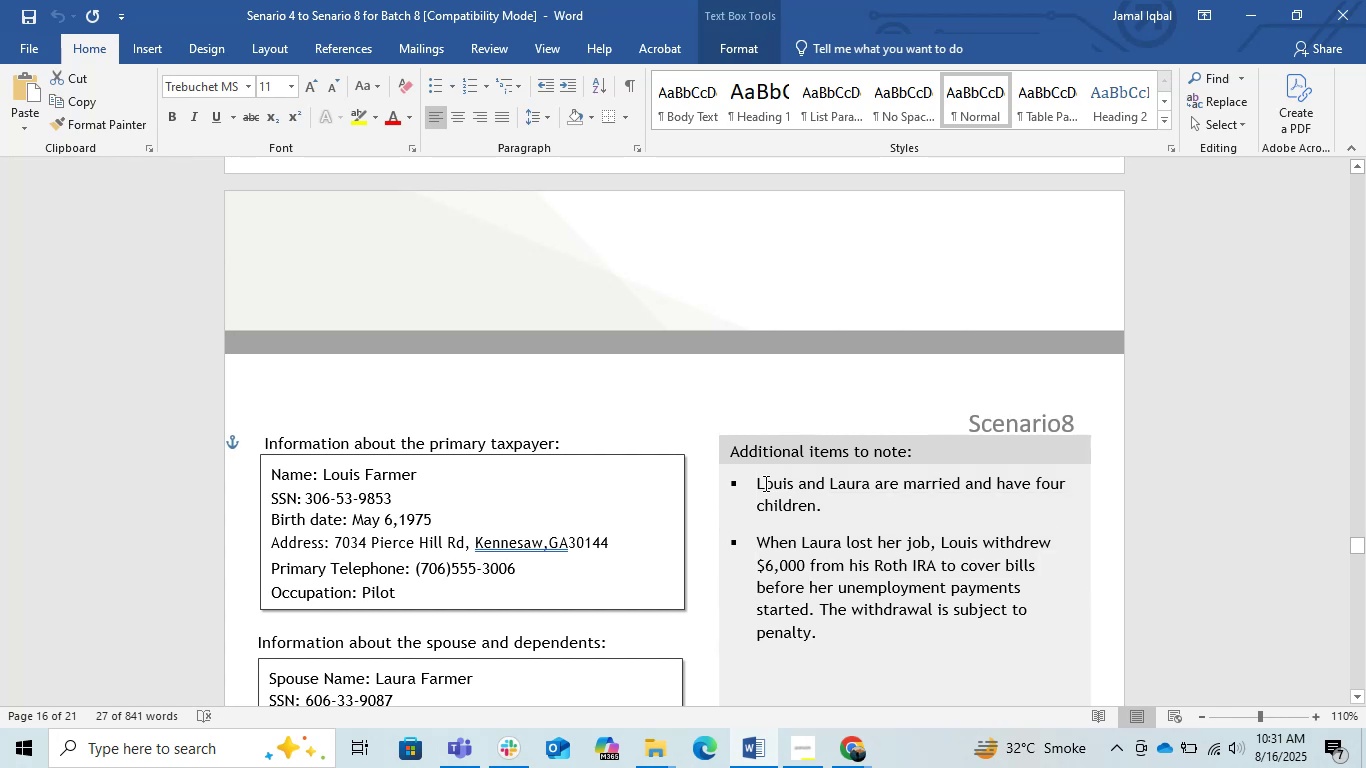 
left_click_drag(start_coordinate=[763, 483], to_coordinate=[812, 653])
 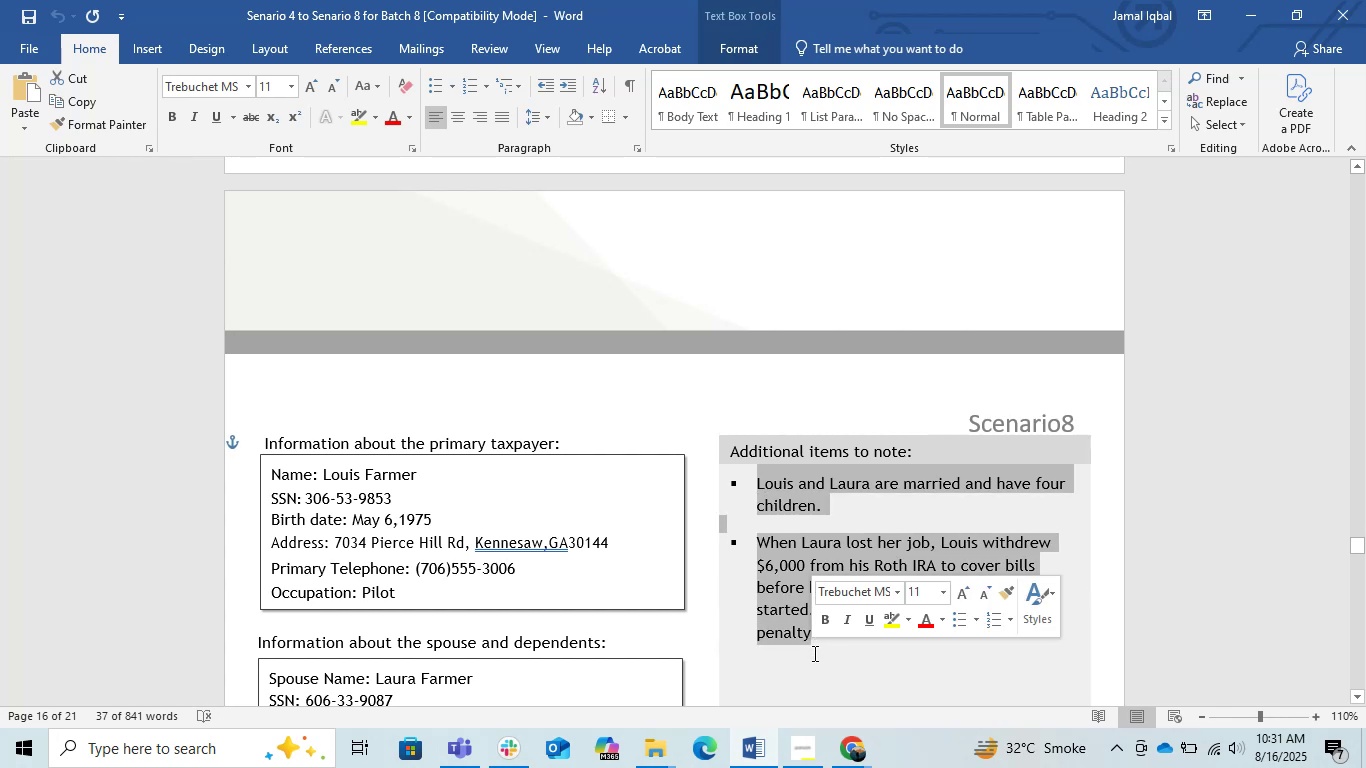 
key(Control+C)
 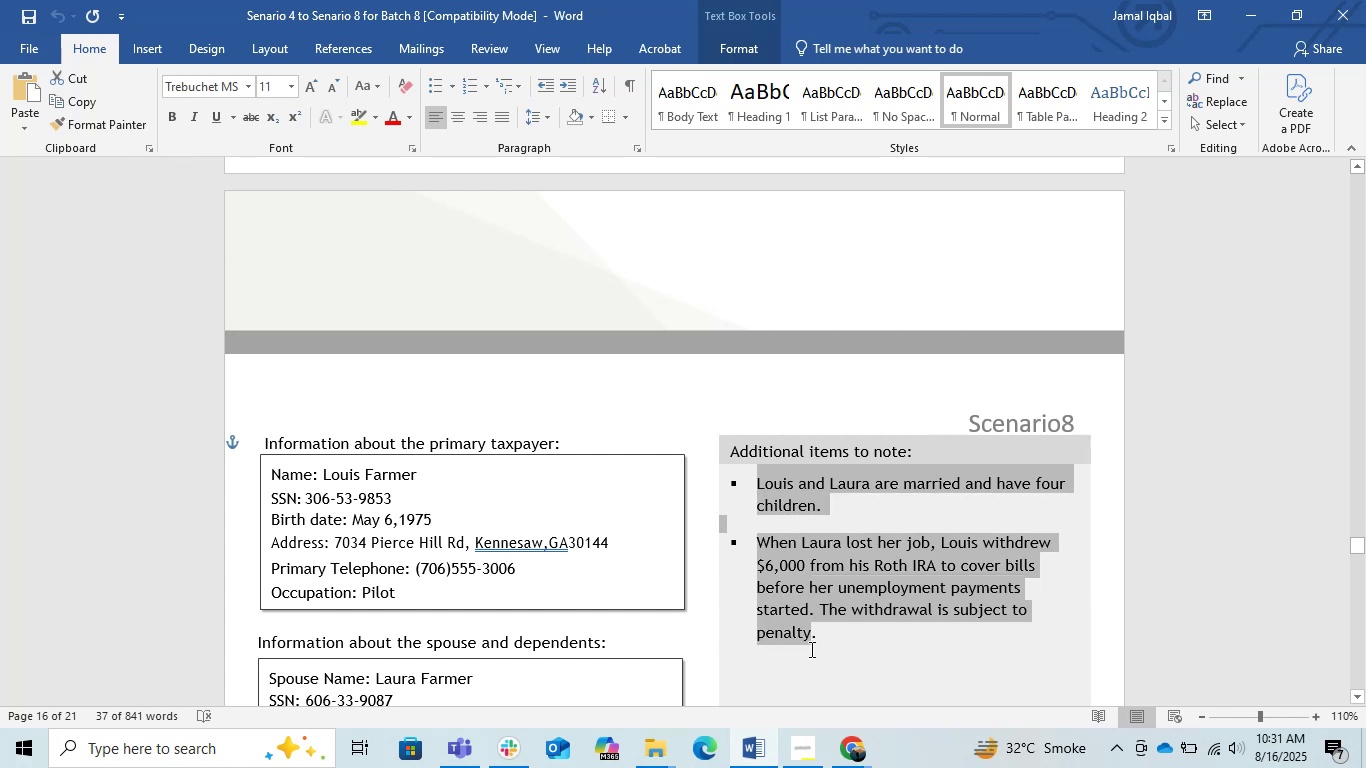 
key(Alt+AltLeft)
 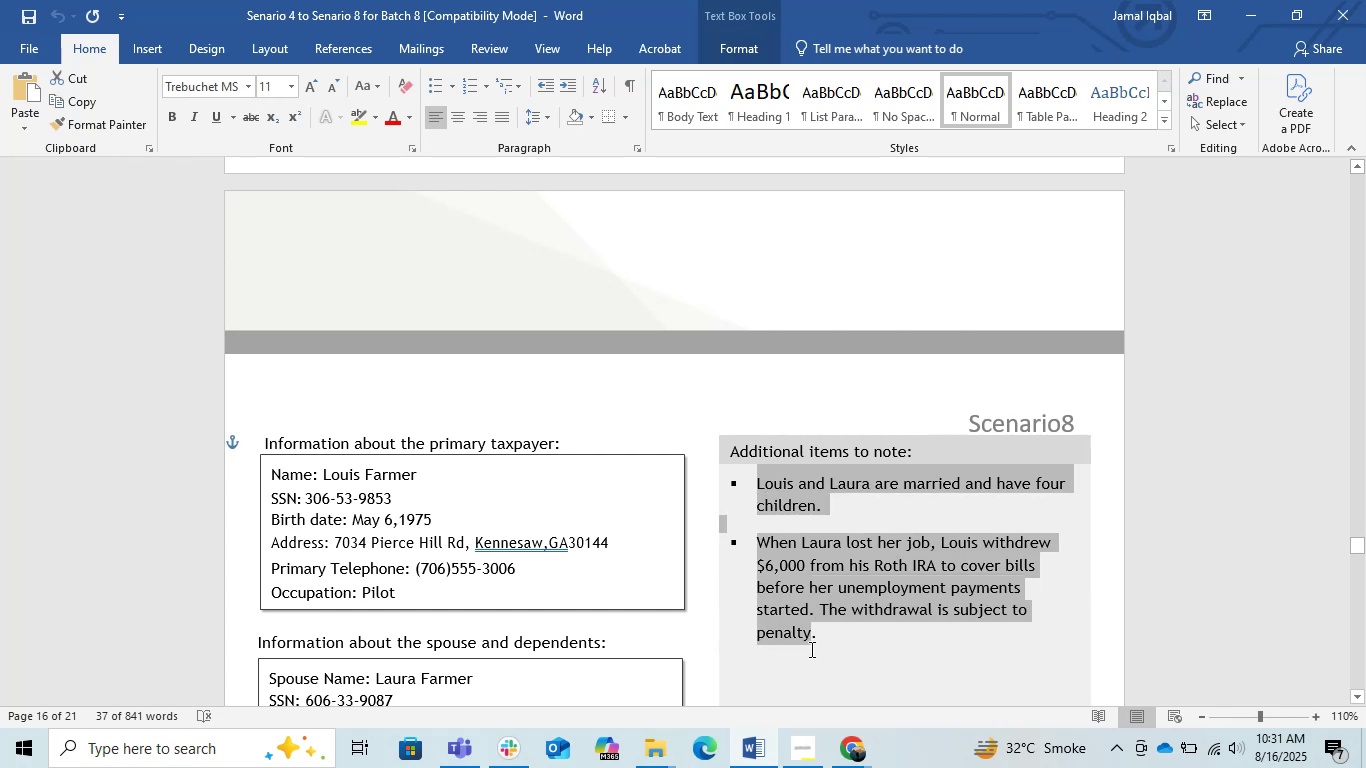 
key(Alt+Tab)
 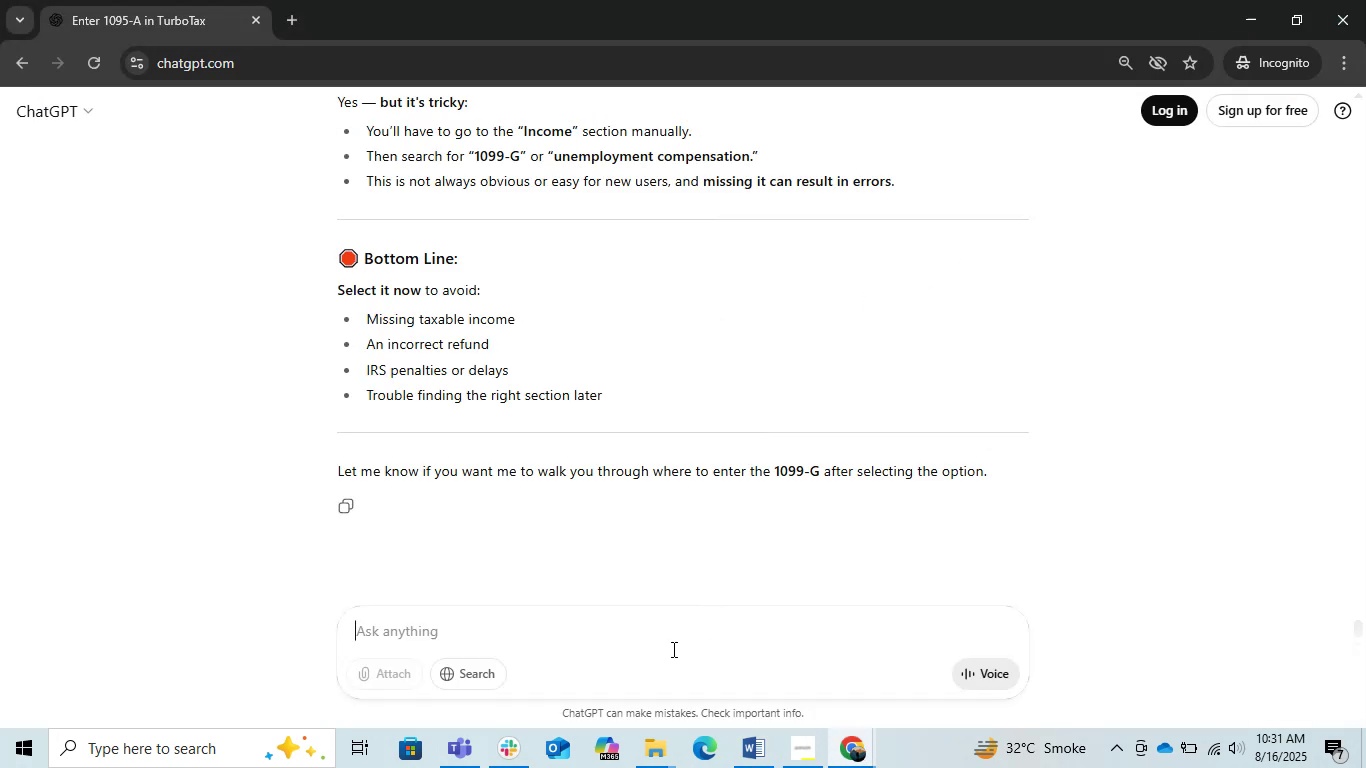 
key(Control+V)
 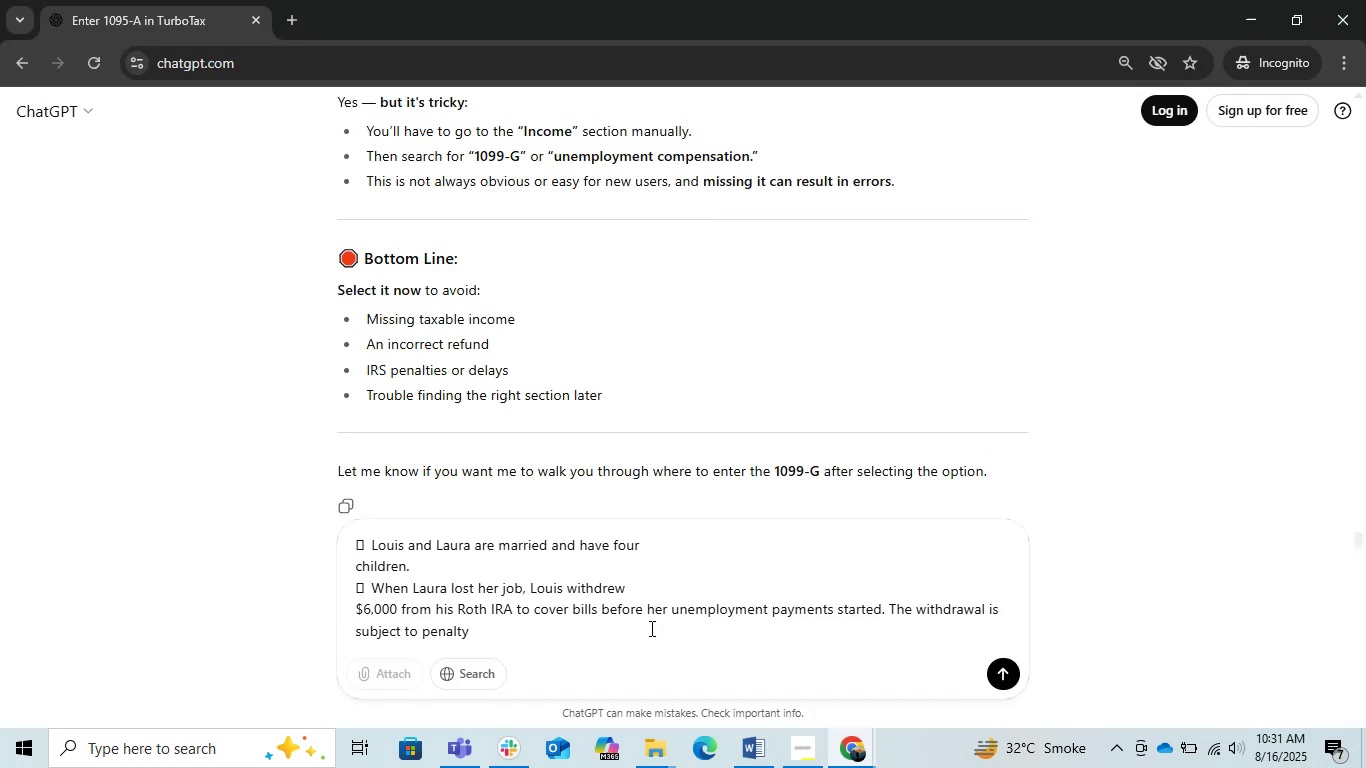 
key(E)
 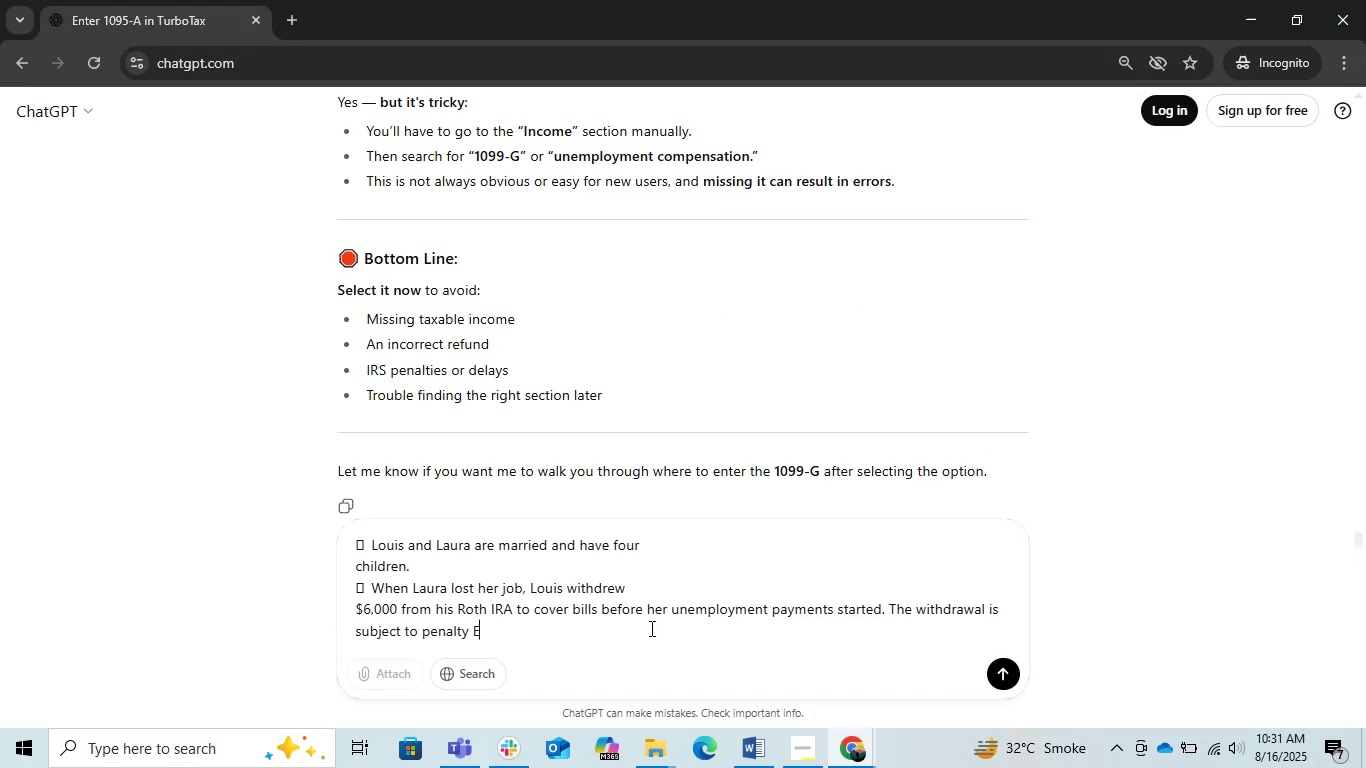 
key(Backspace)
 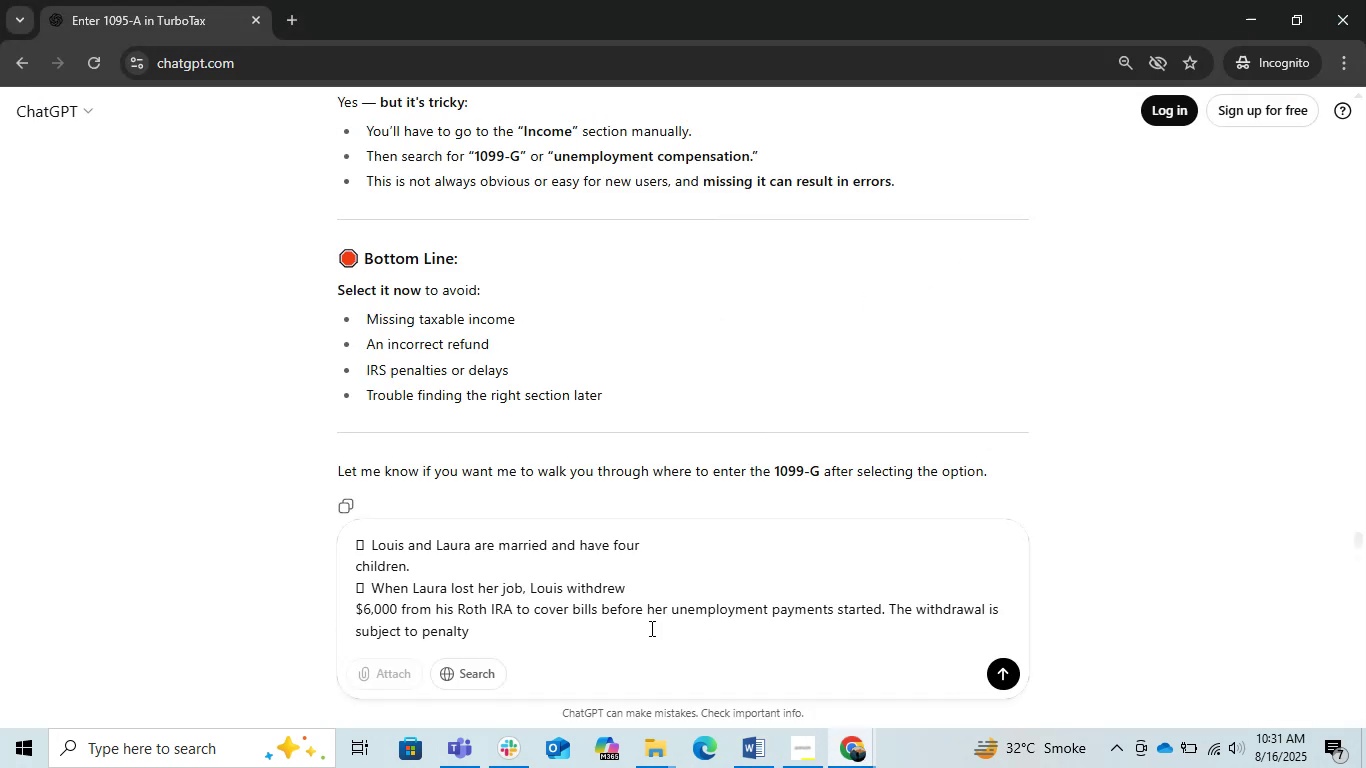 
key(Shift+Enter)
 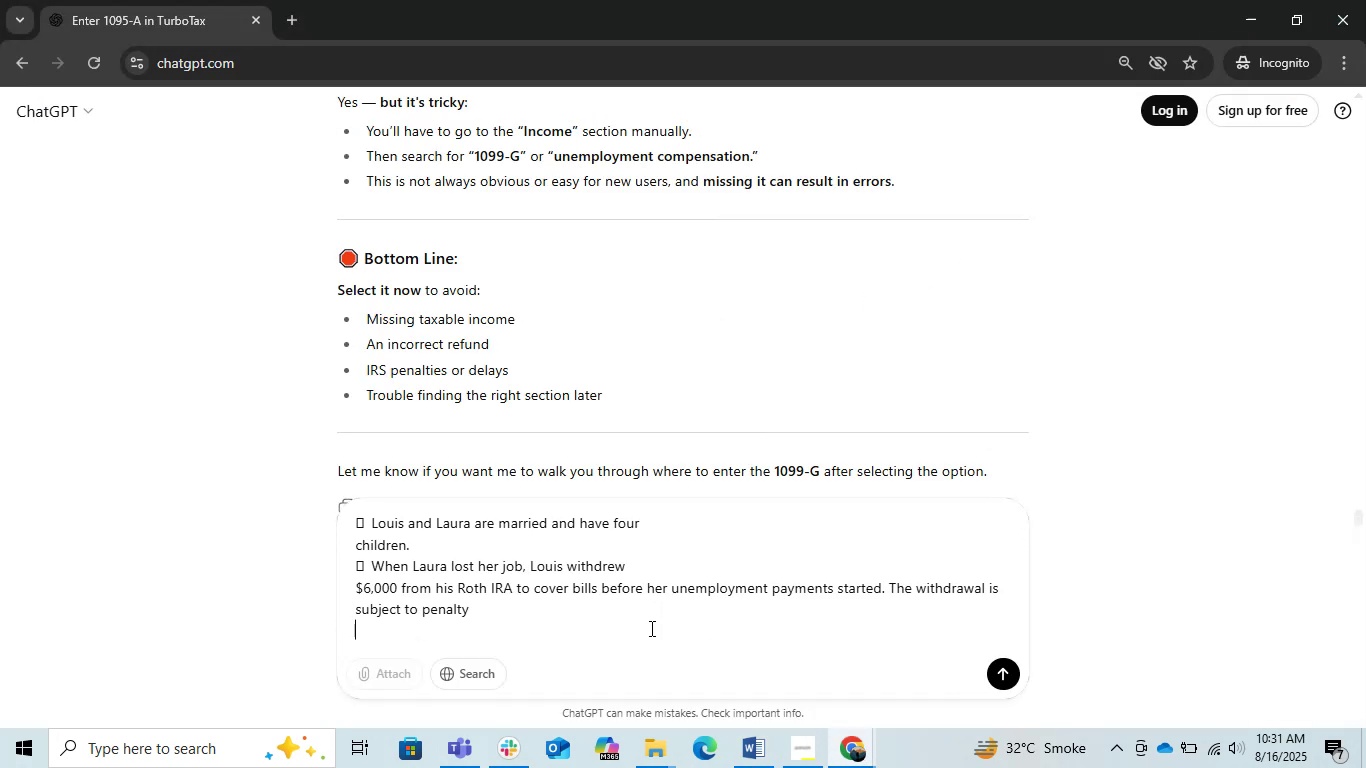 
key(Shift+Enter)
 